 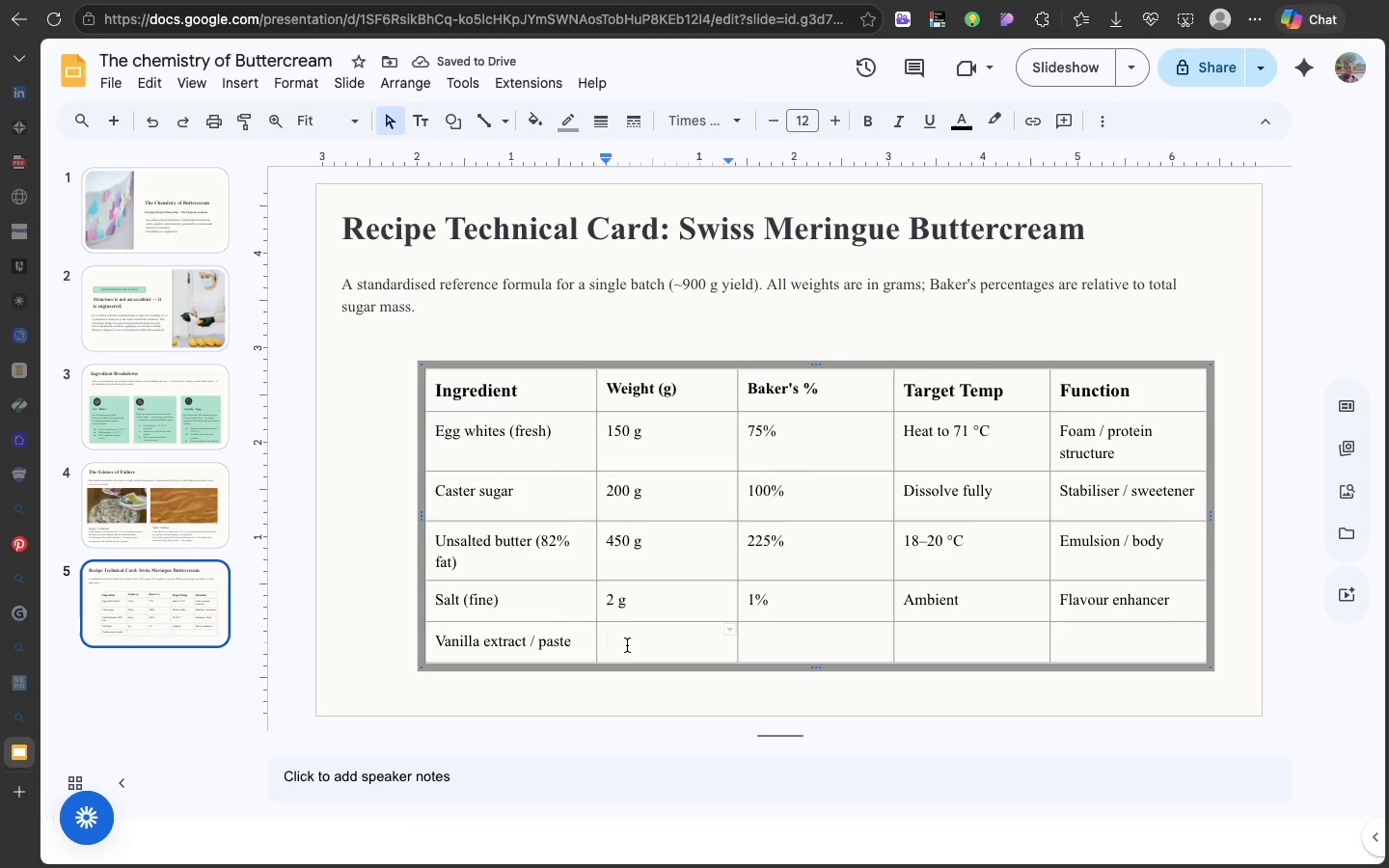 
key(Meta+V)
 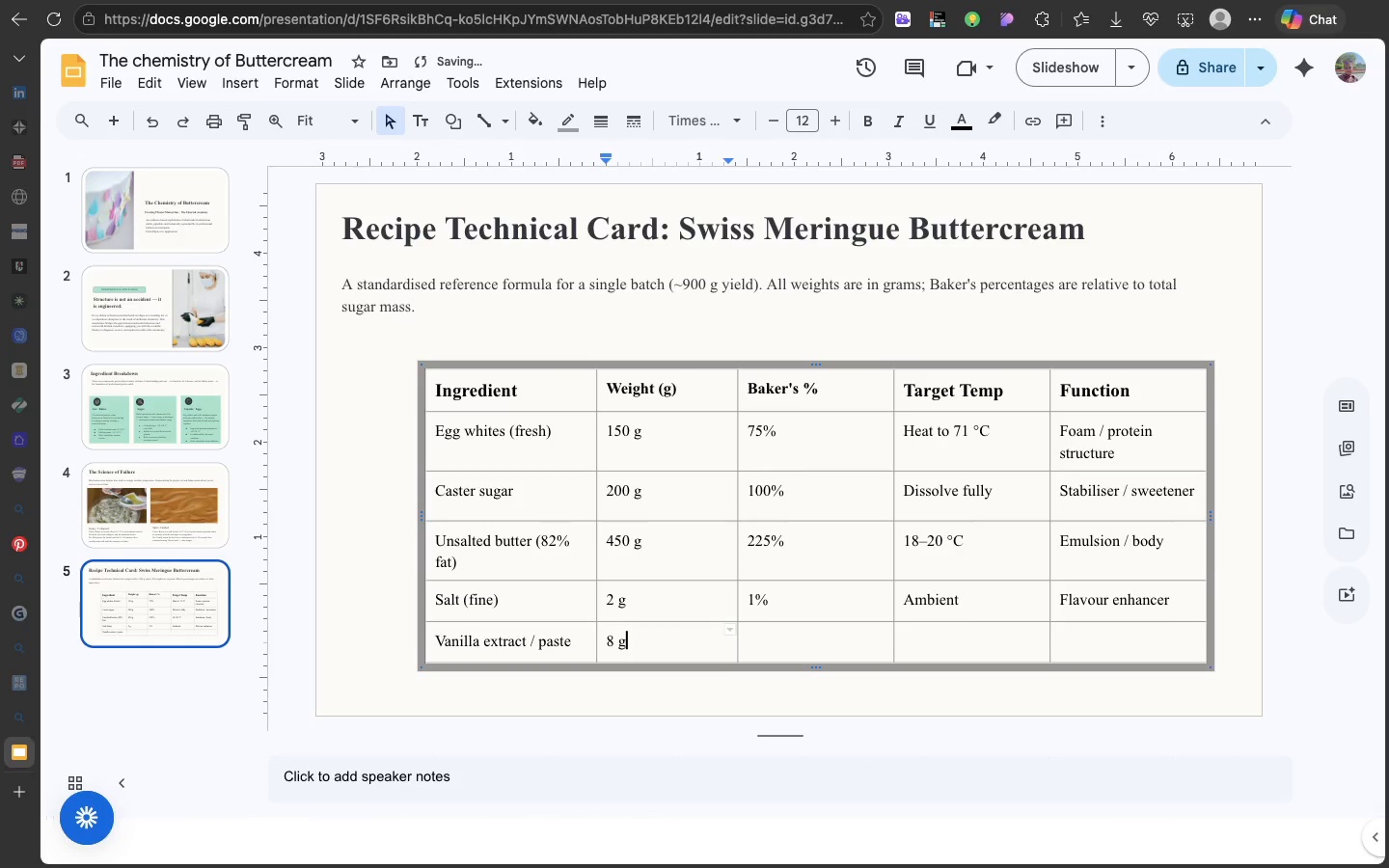 
key(Backspace)
 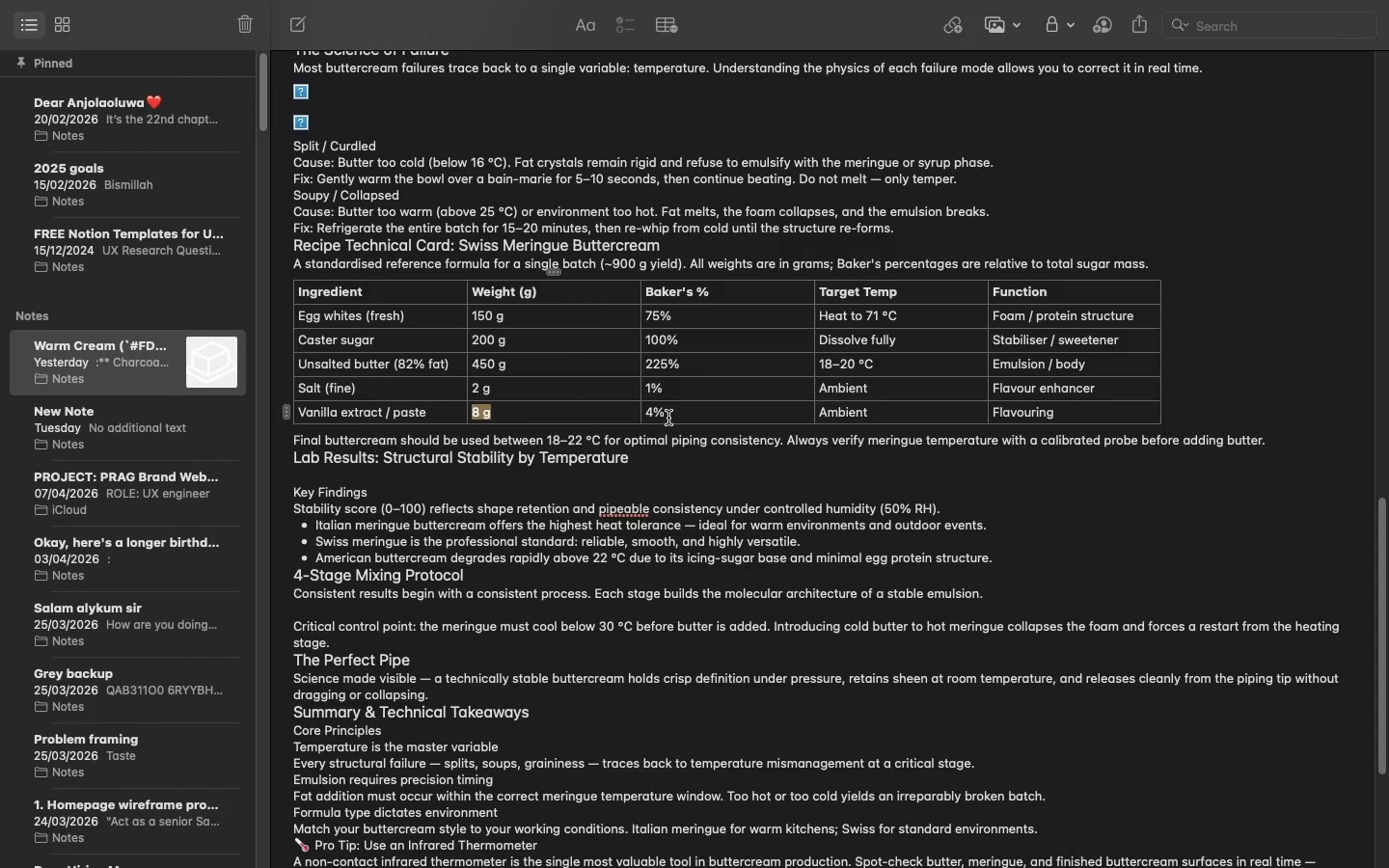 
double_click([667, 415])
 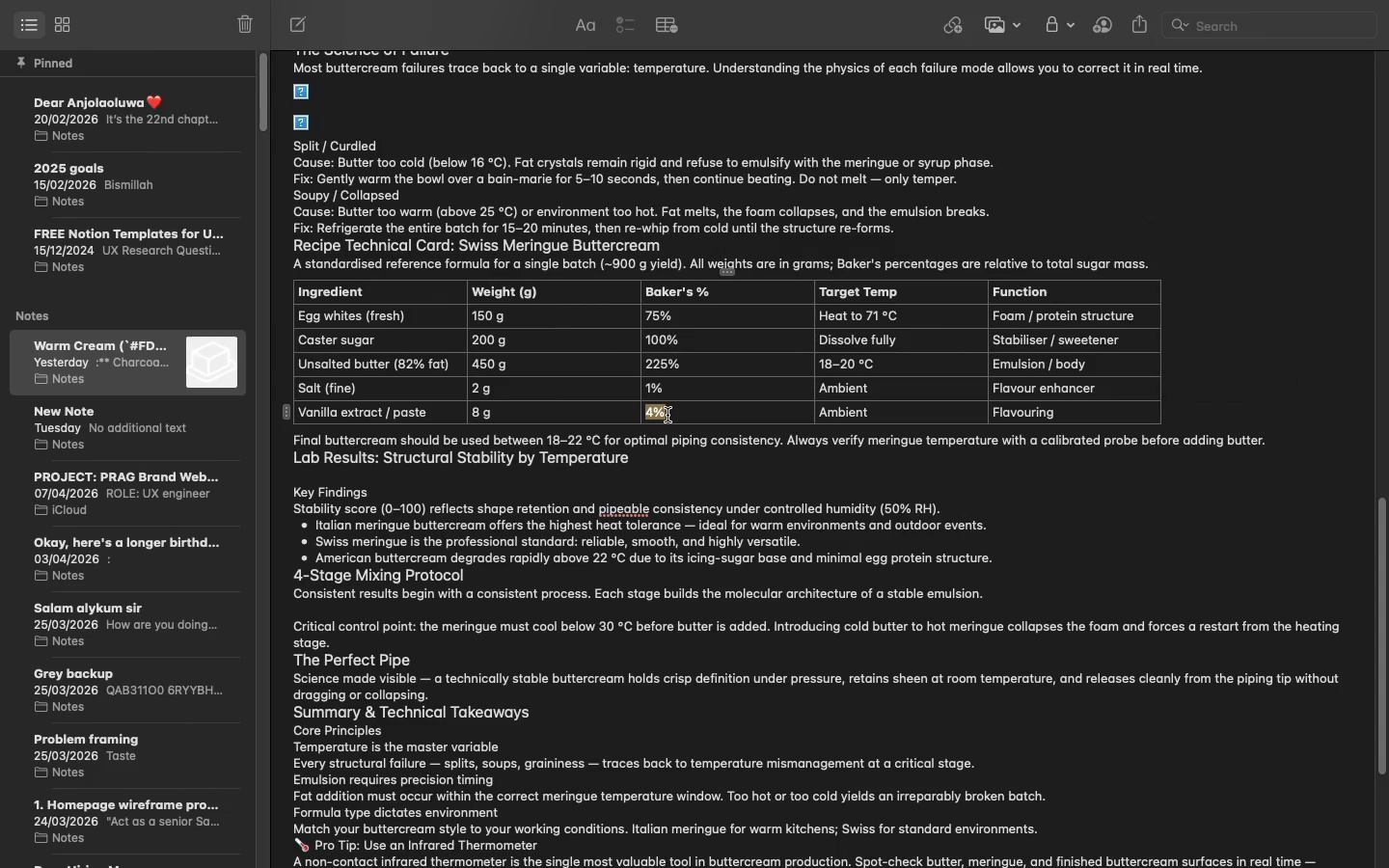 
triple_click([667, 415])
 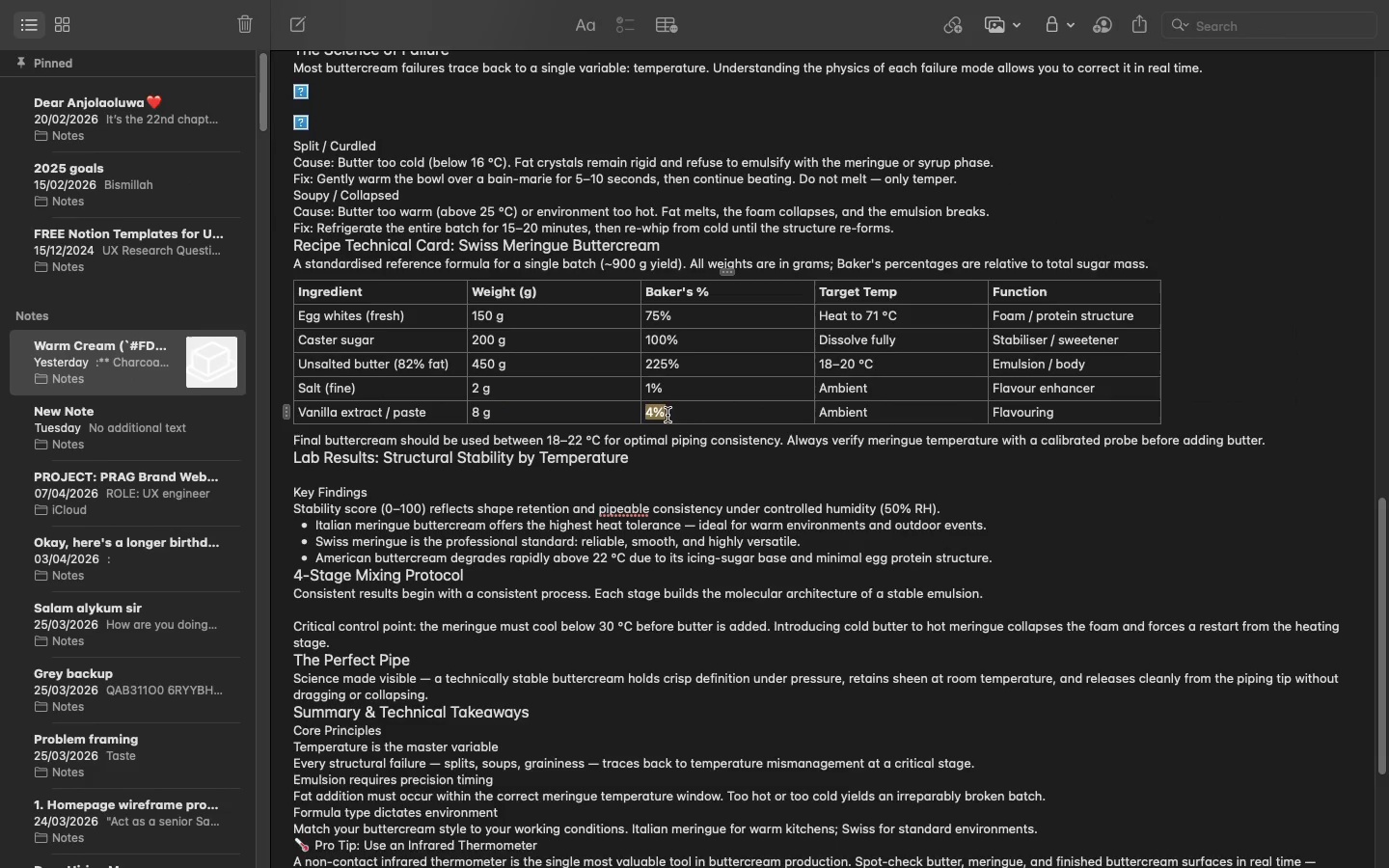 
key(Meta+C)
 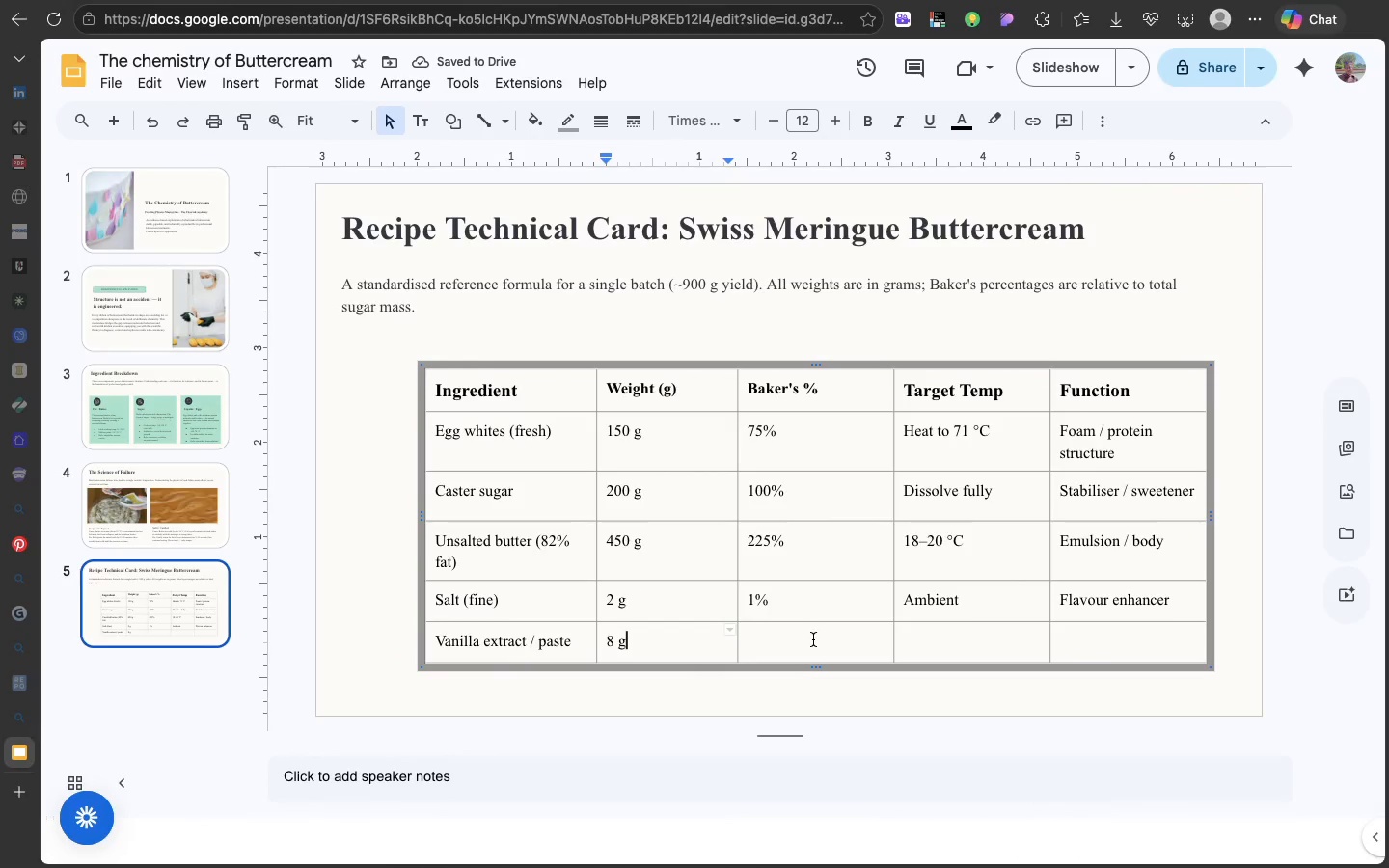 
left_click([813, 639])
 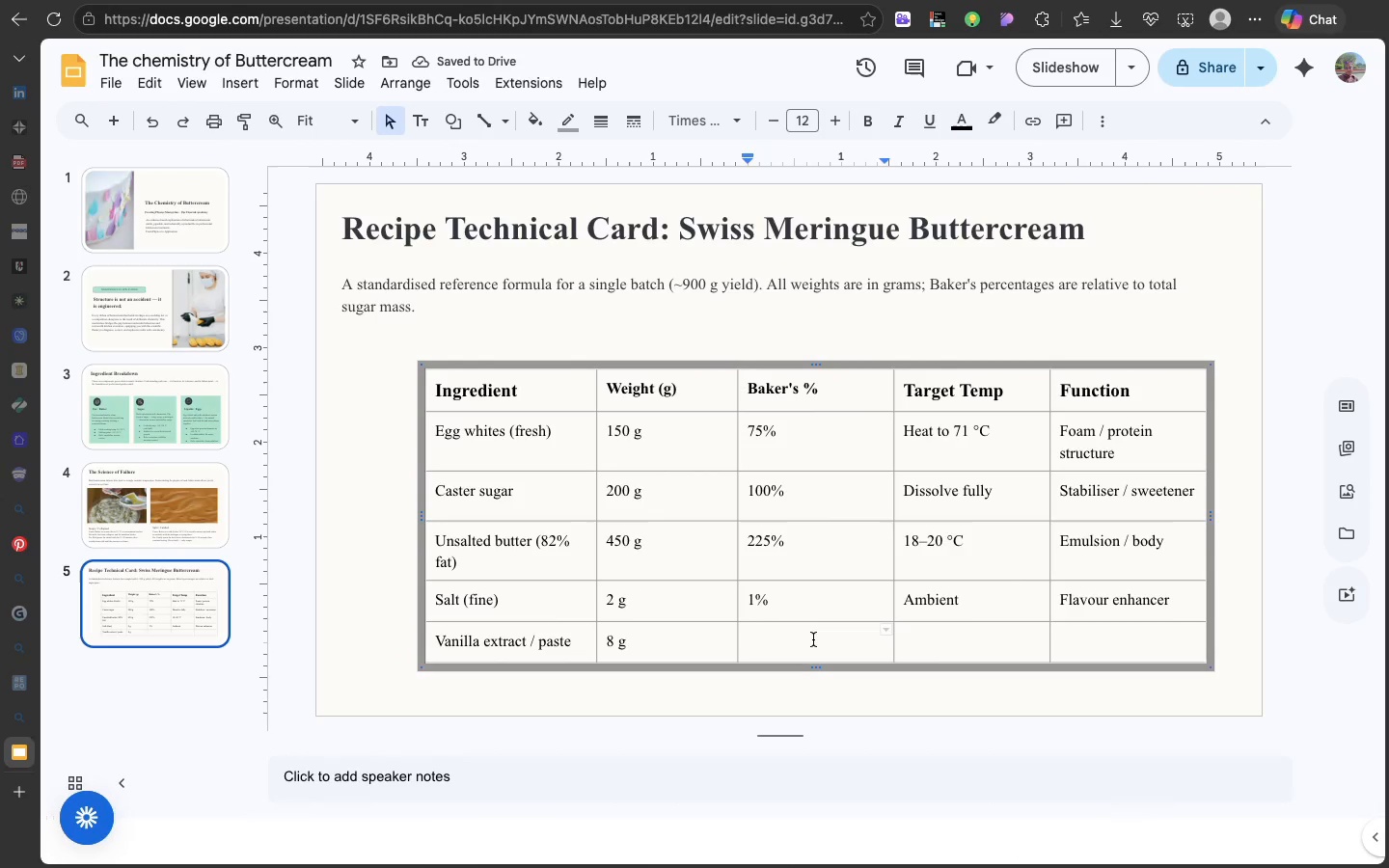 
key(Meta+V)
 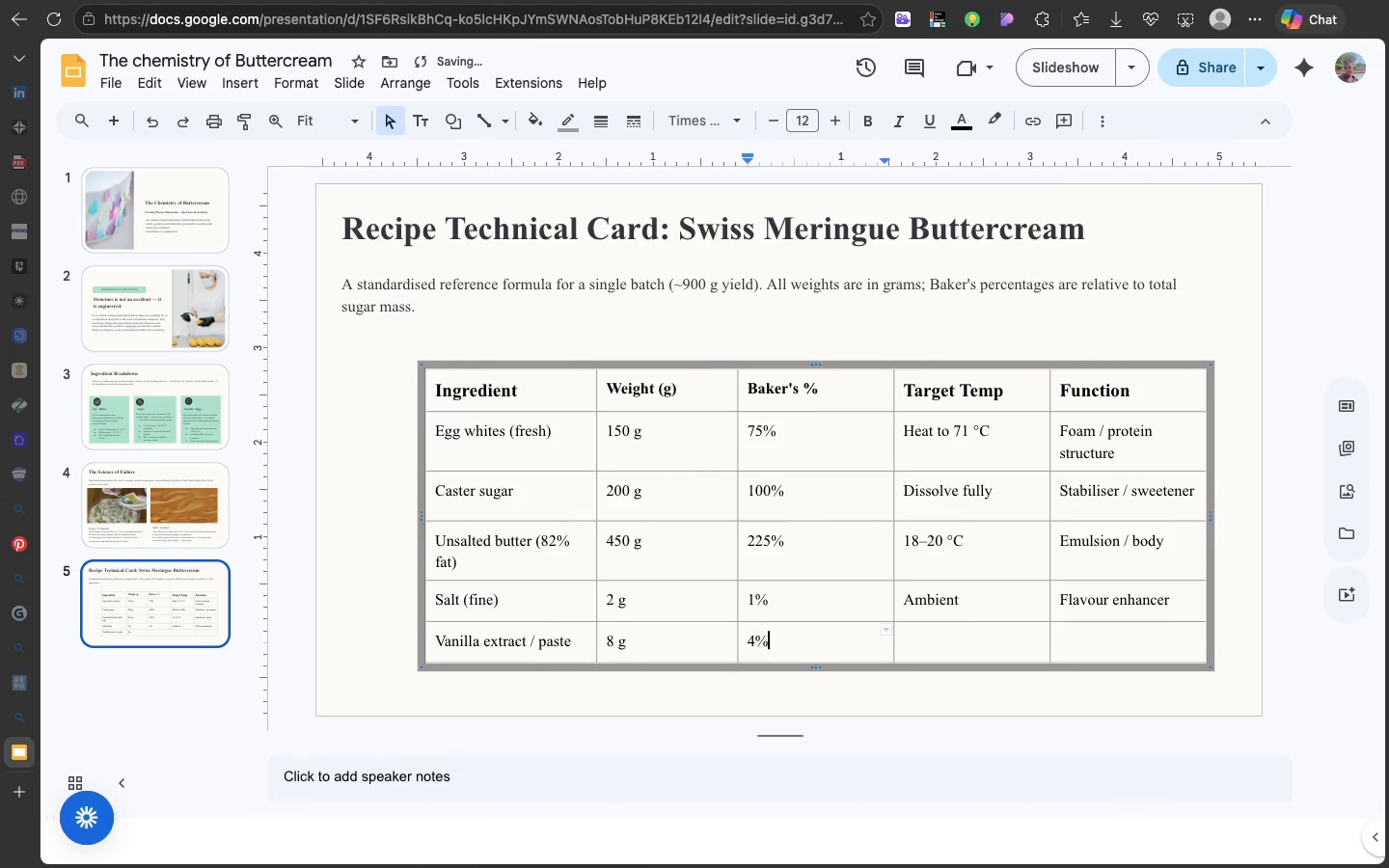 
key(Backspace)
 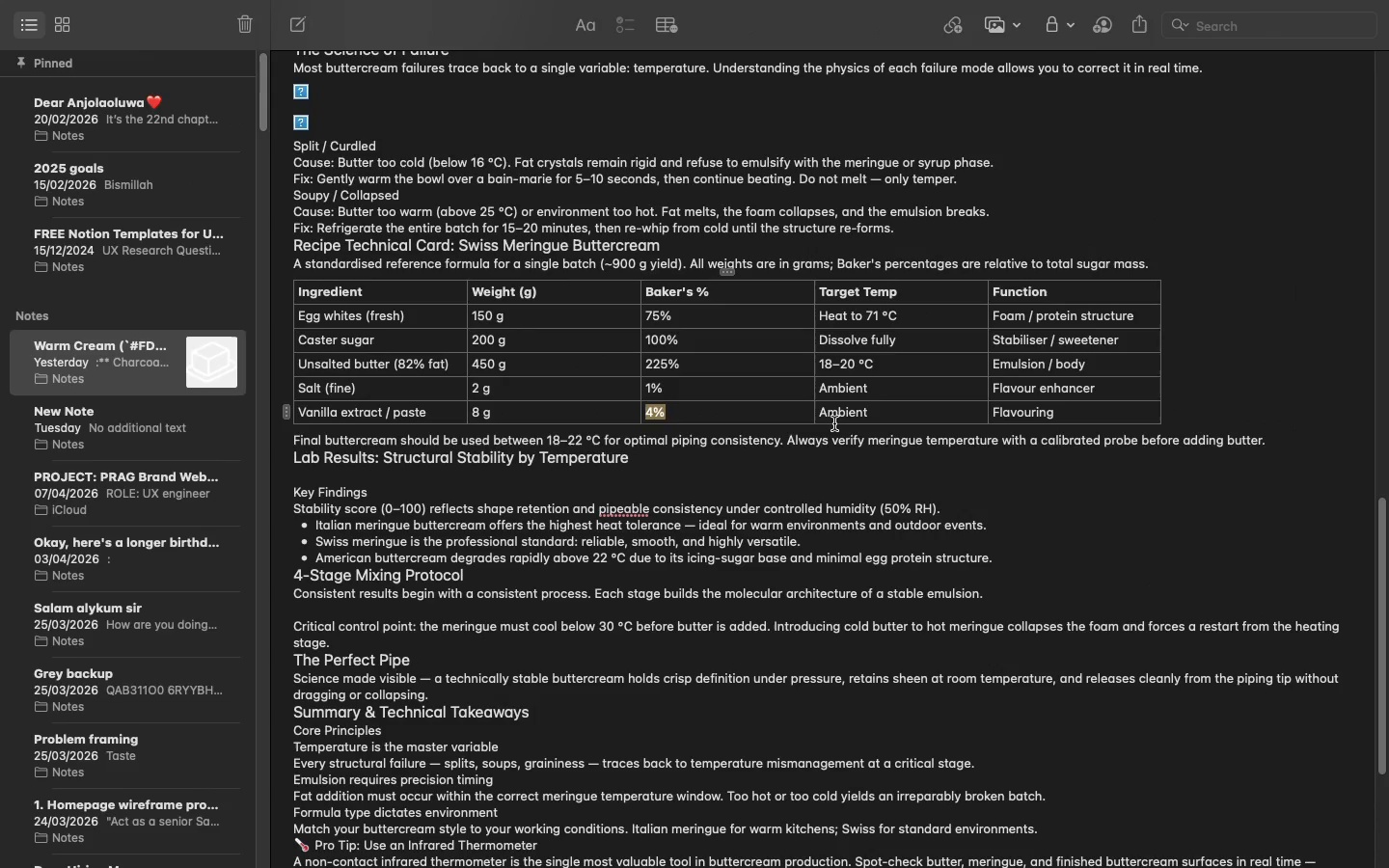 
double_click([834, 423])
 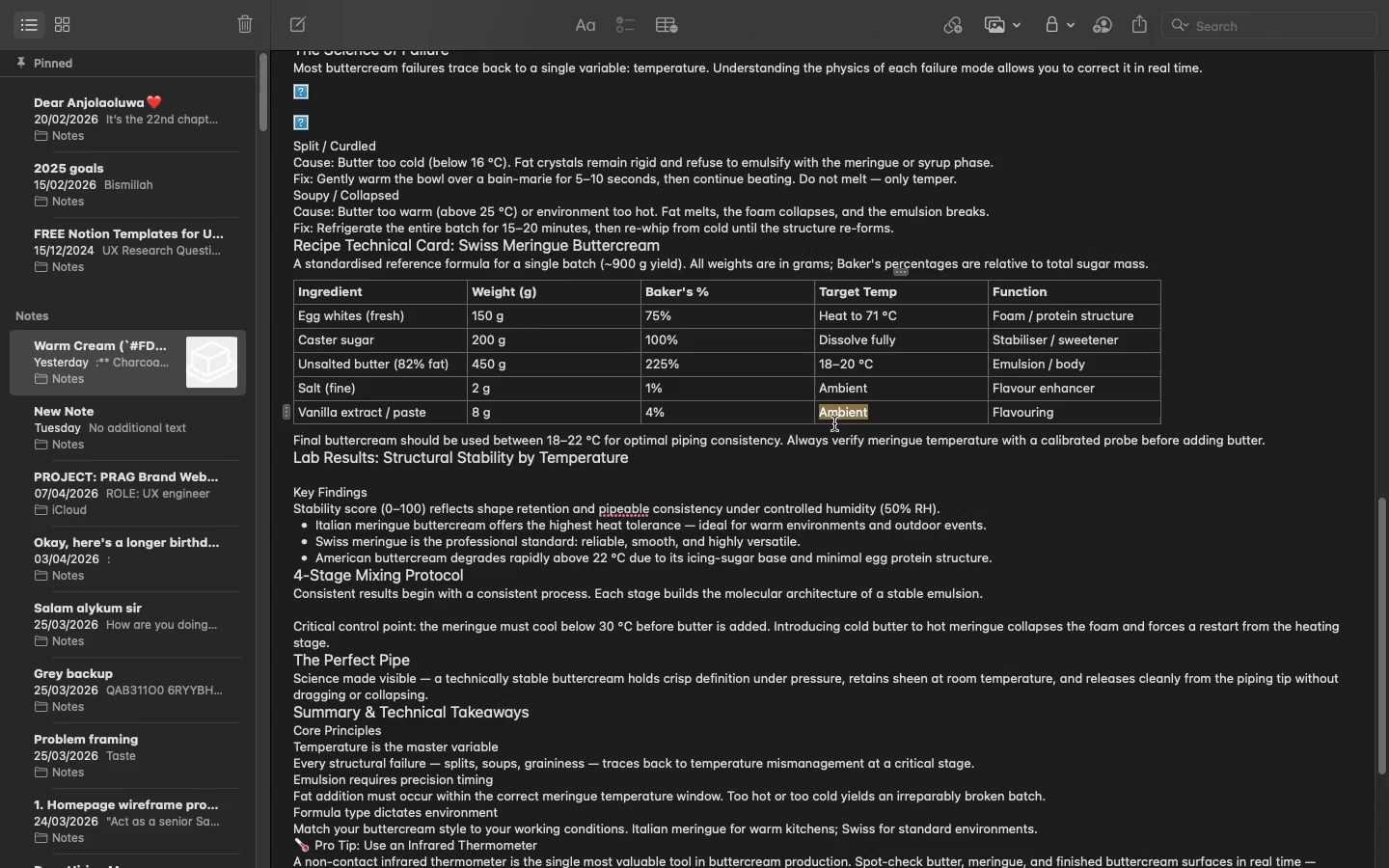 
triple_click([834, 423])
 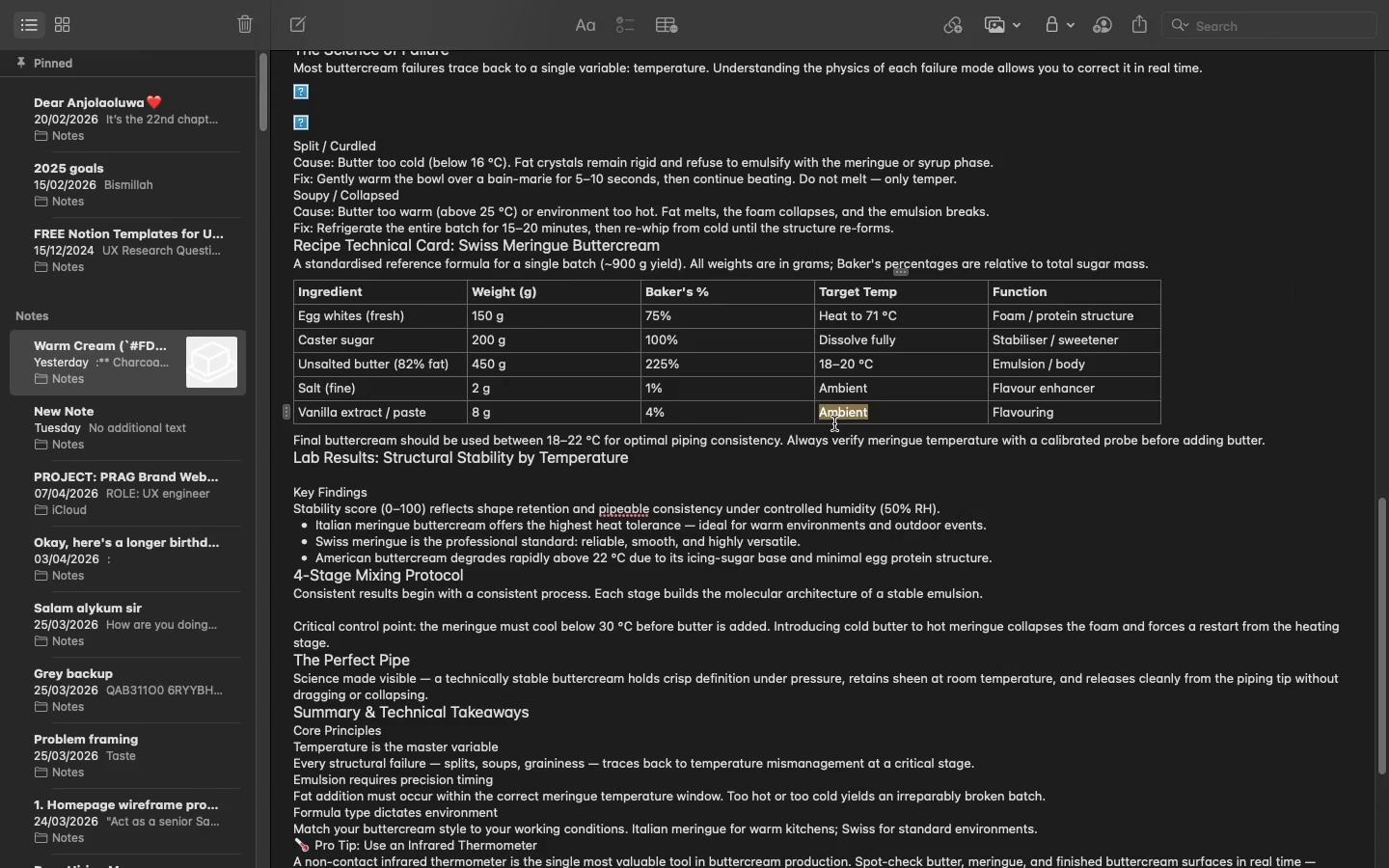 
key(Meta+C)
 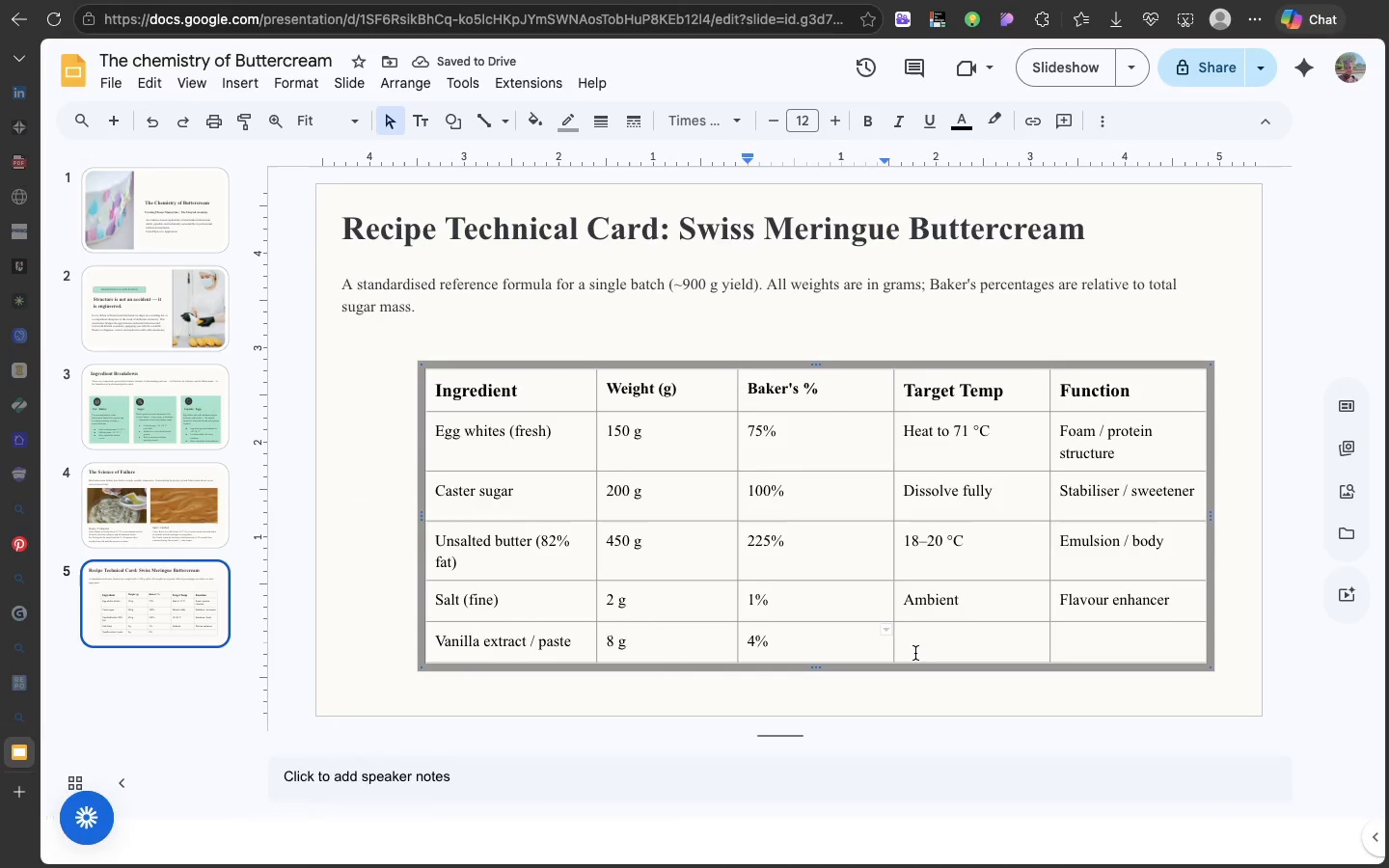 
left_click([915, 653])
 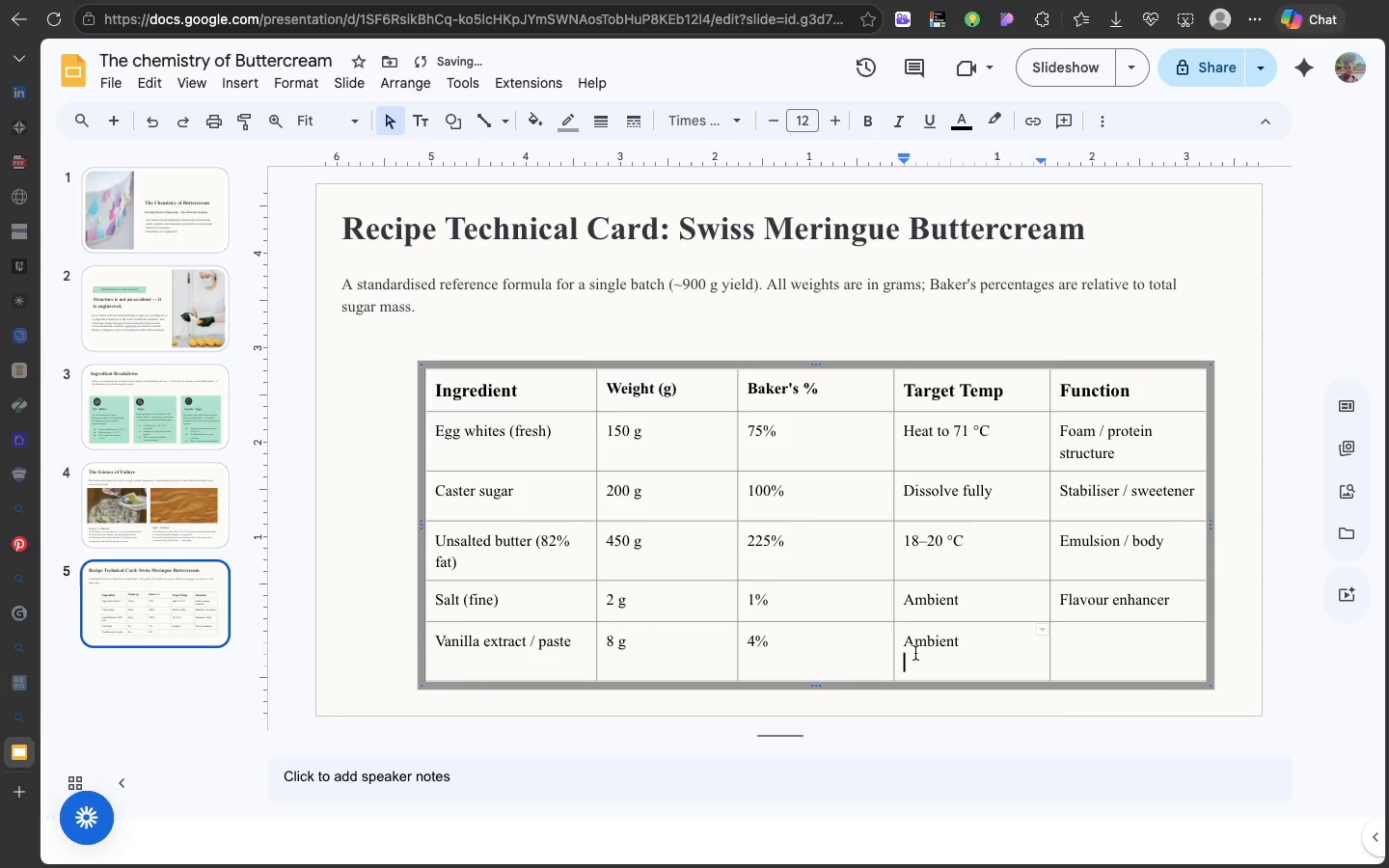 
key(Meta+V)
 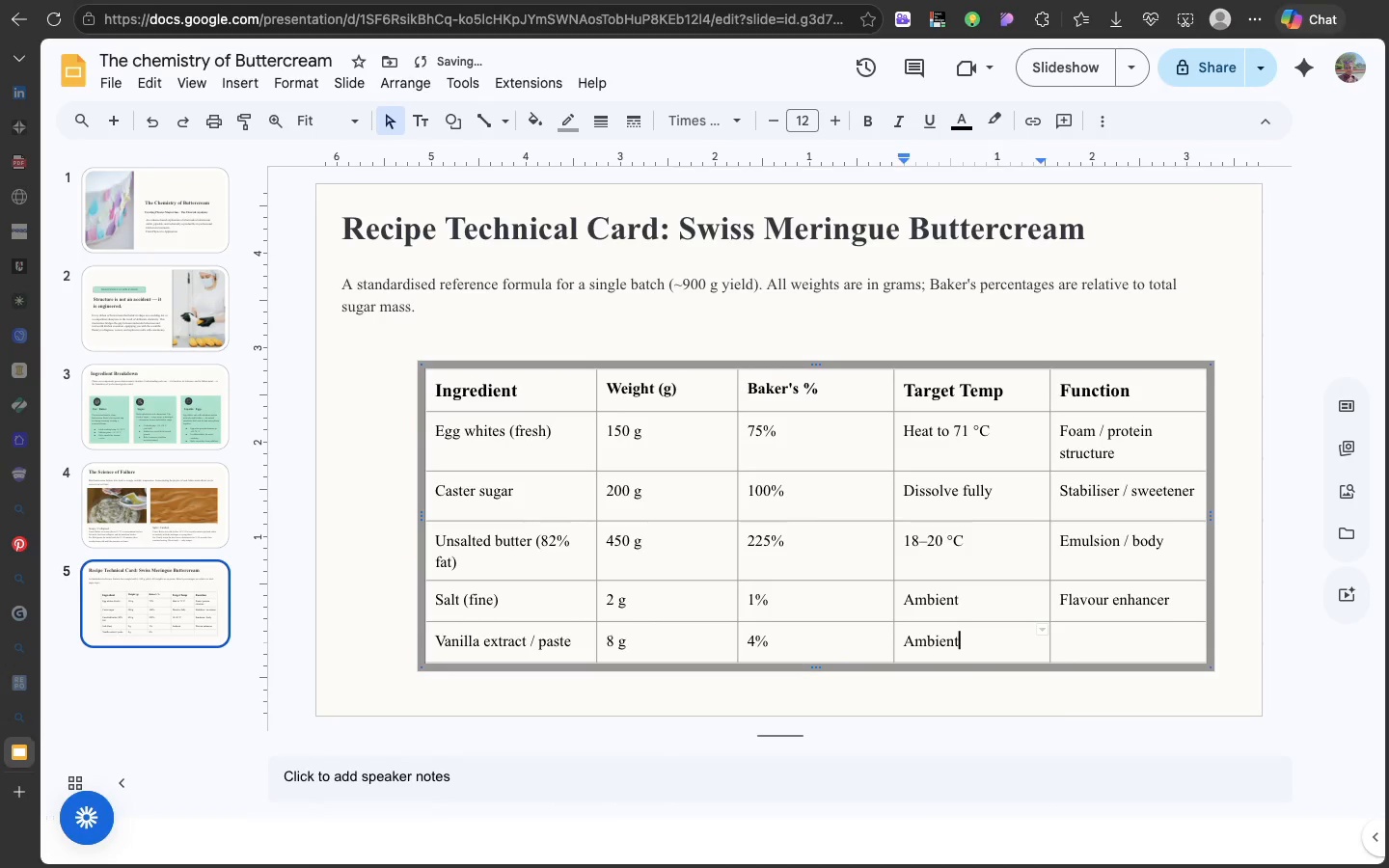 
key(Backspace)
 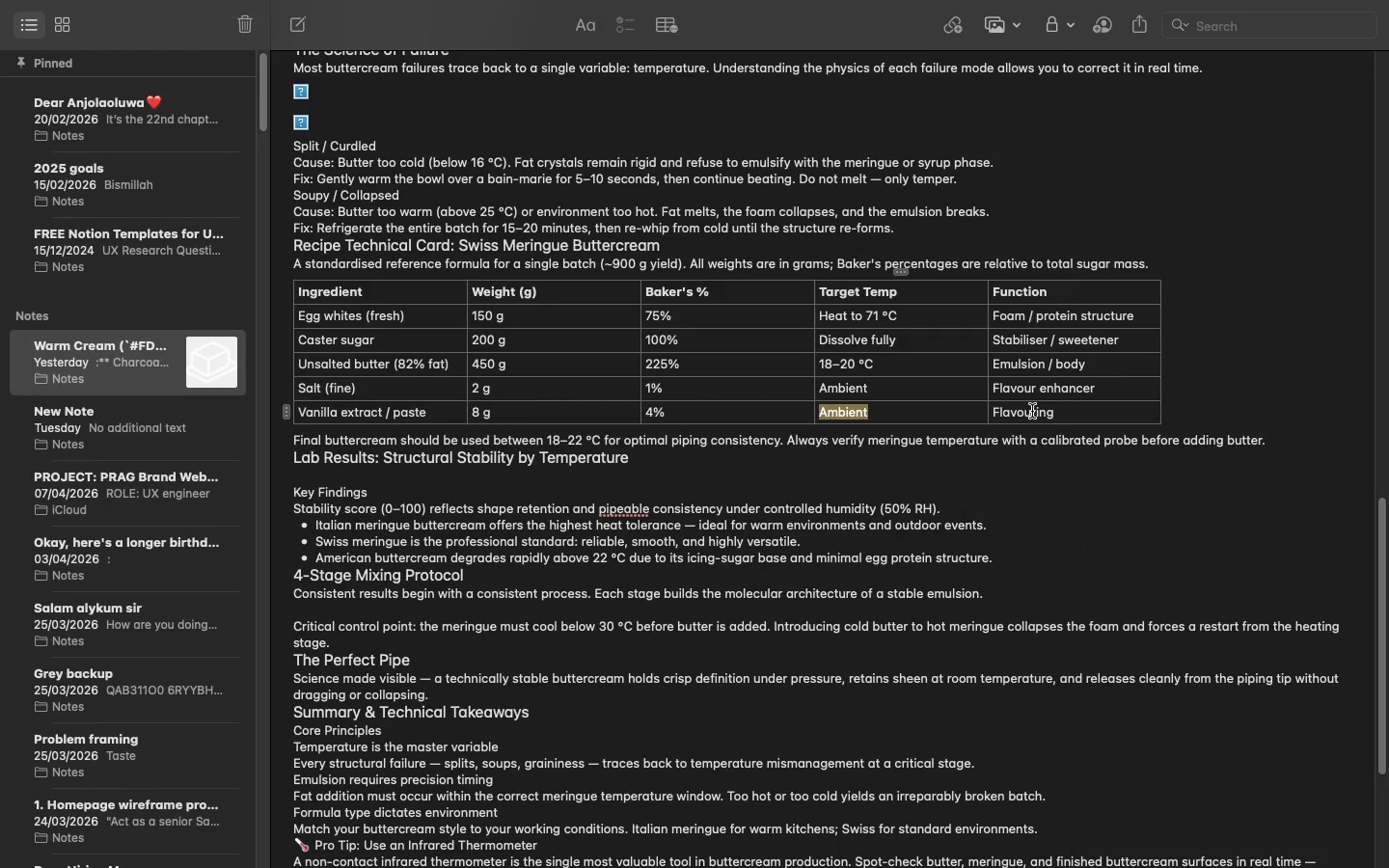 
double_click([1032, 411])
 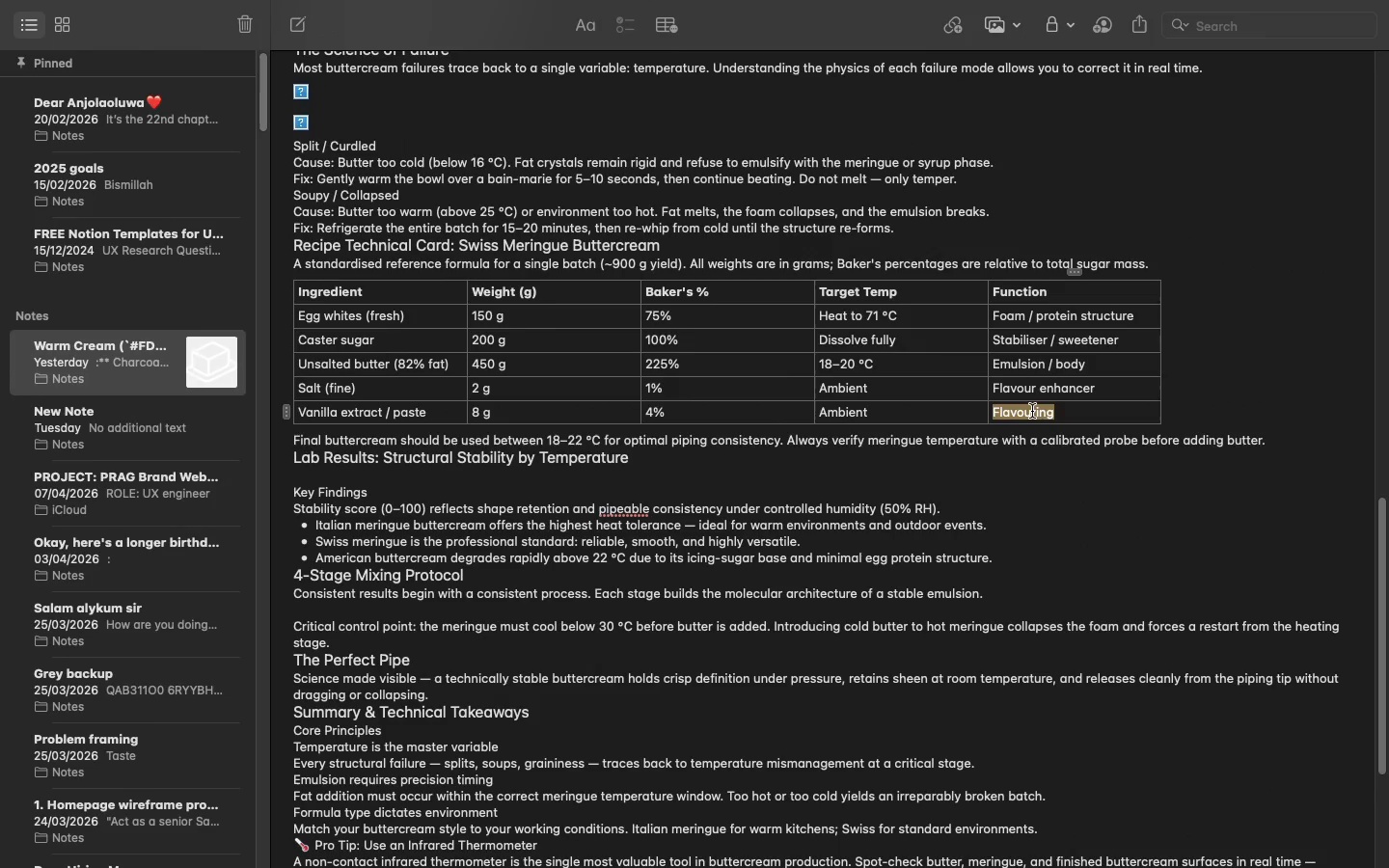 
triple_click([1032, 411])
 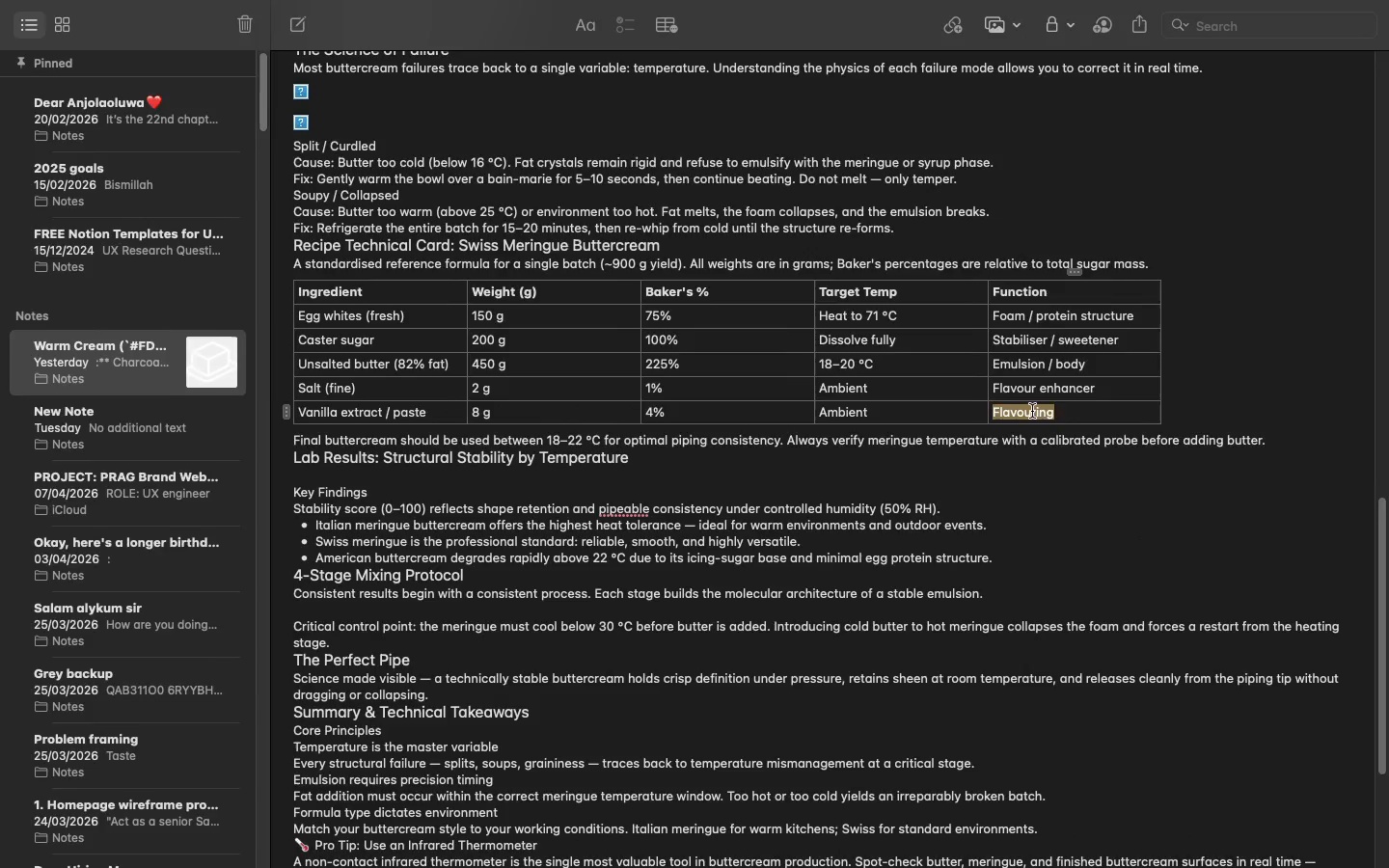 
key(Meta+C)
 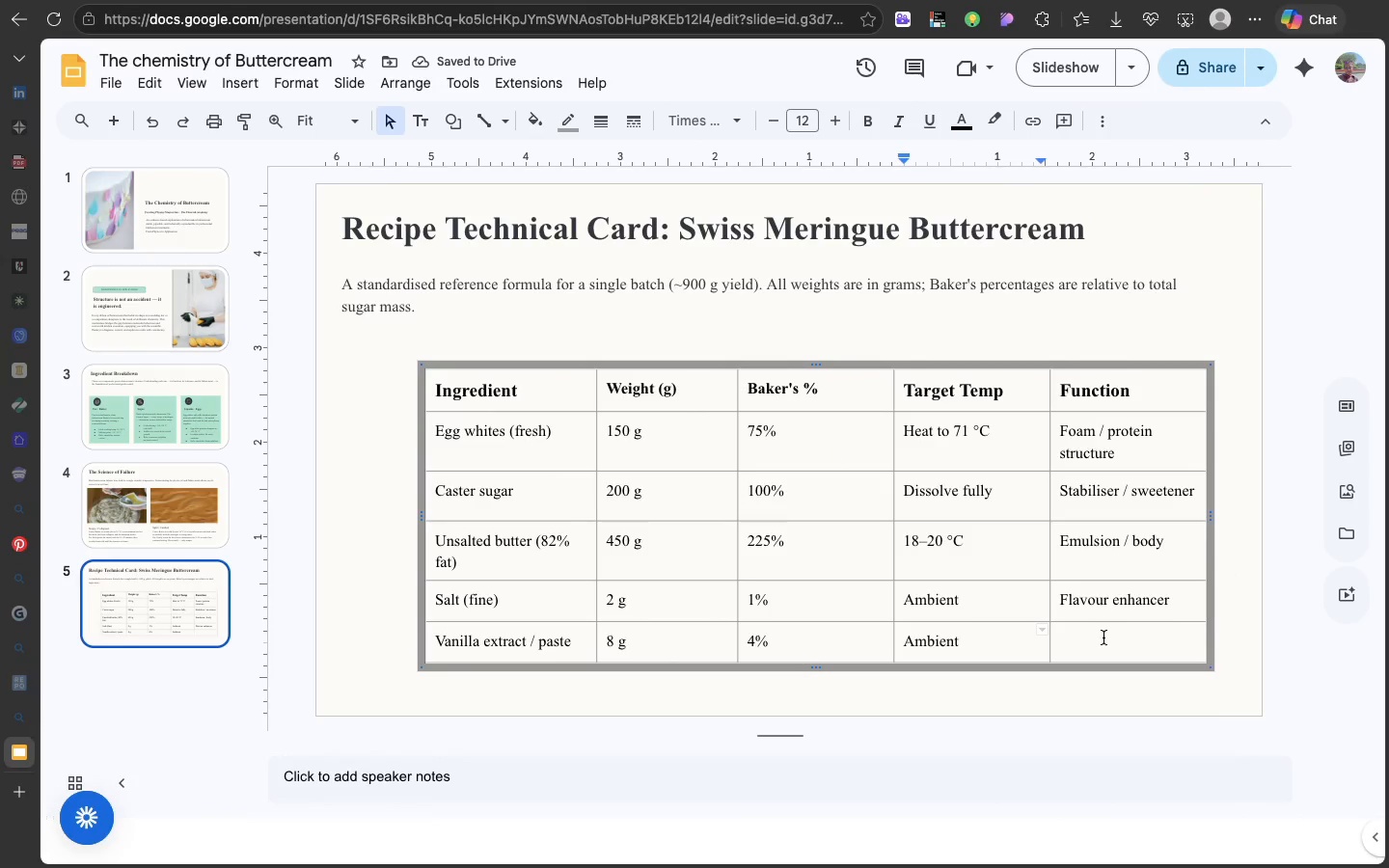 
left_click([1103, 637])
 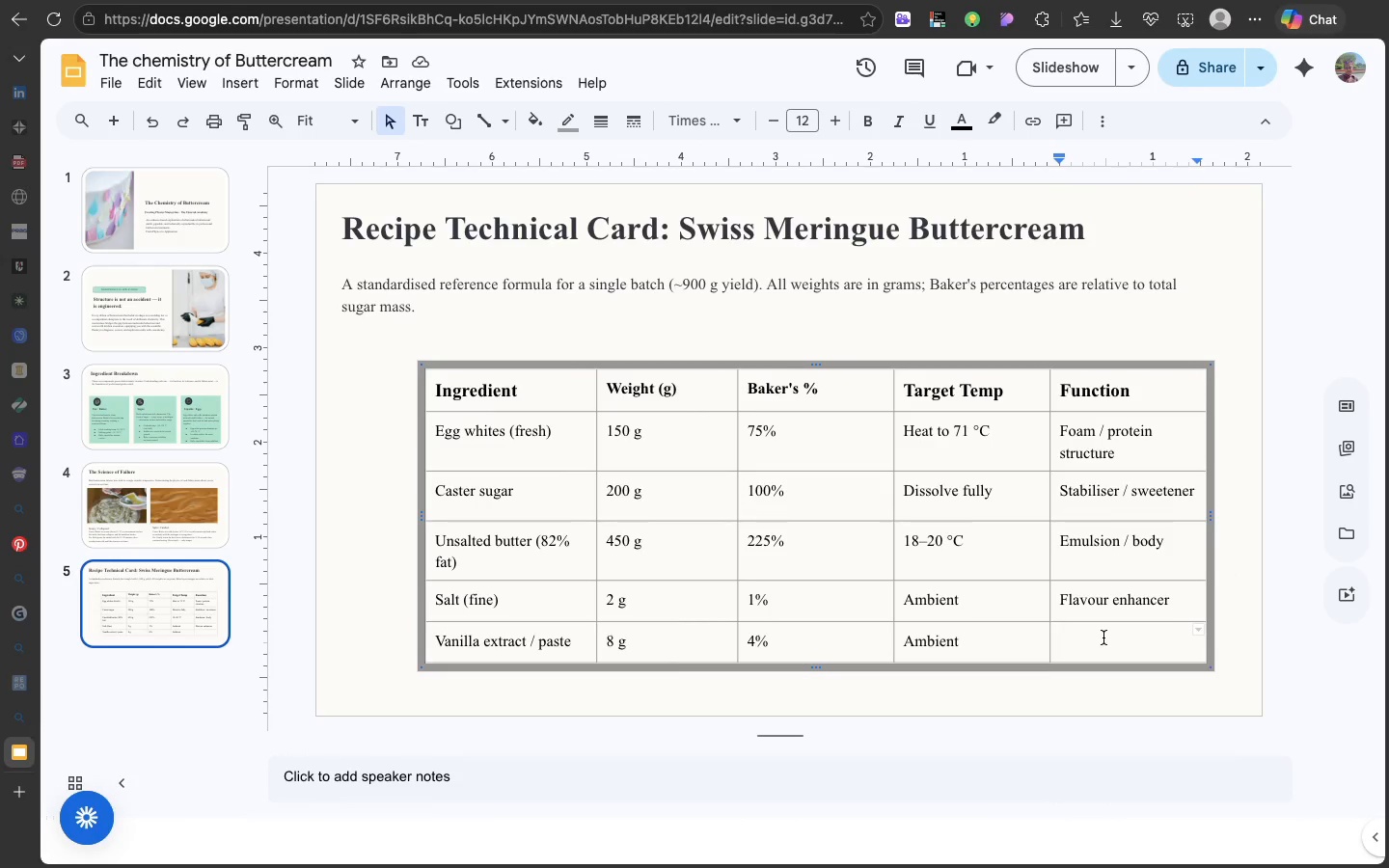 
key(Meta+V)
 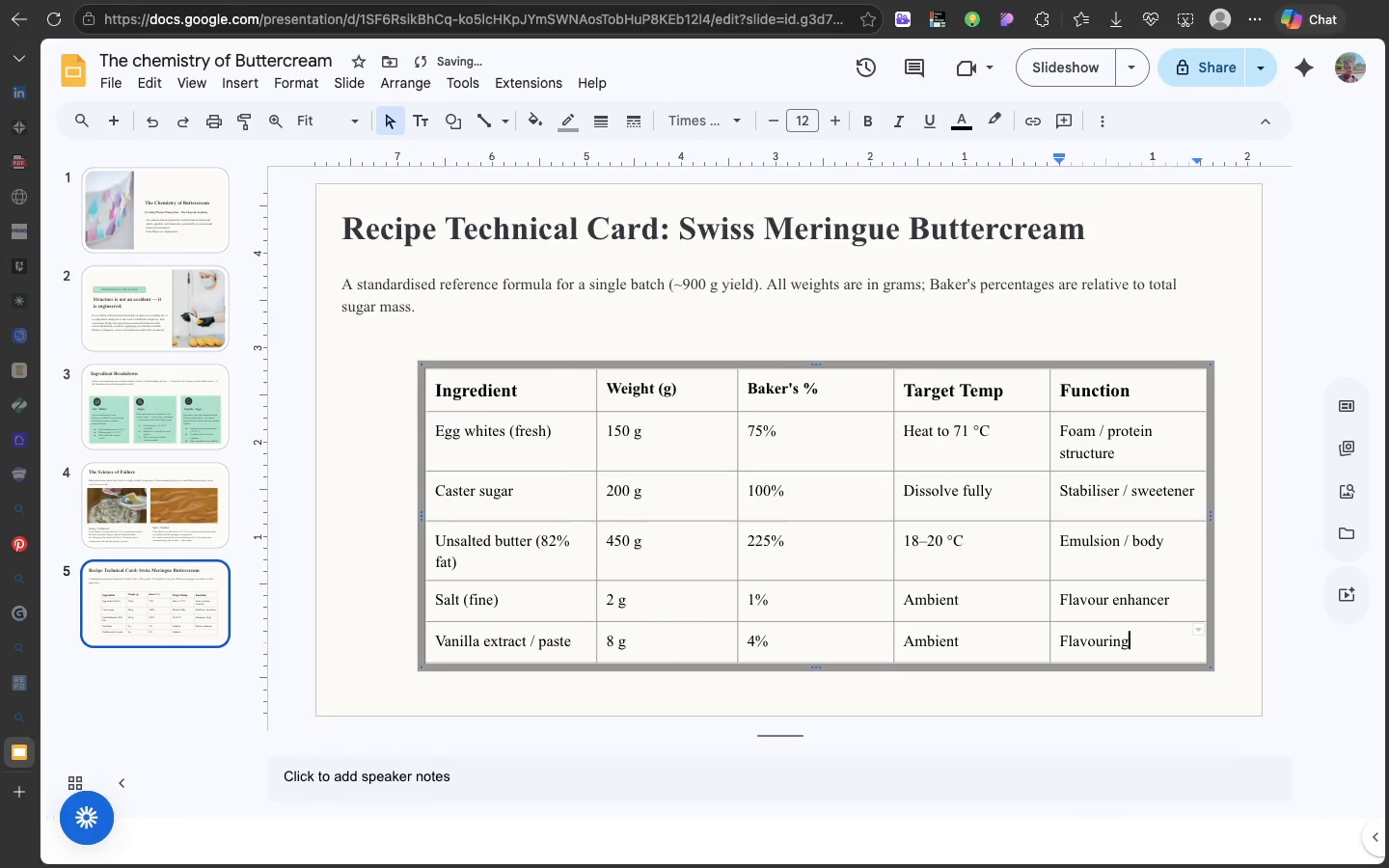 
key(Backspace)
 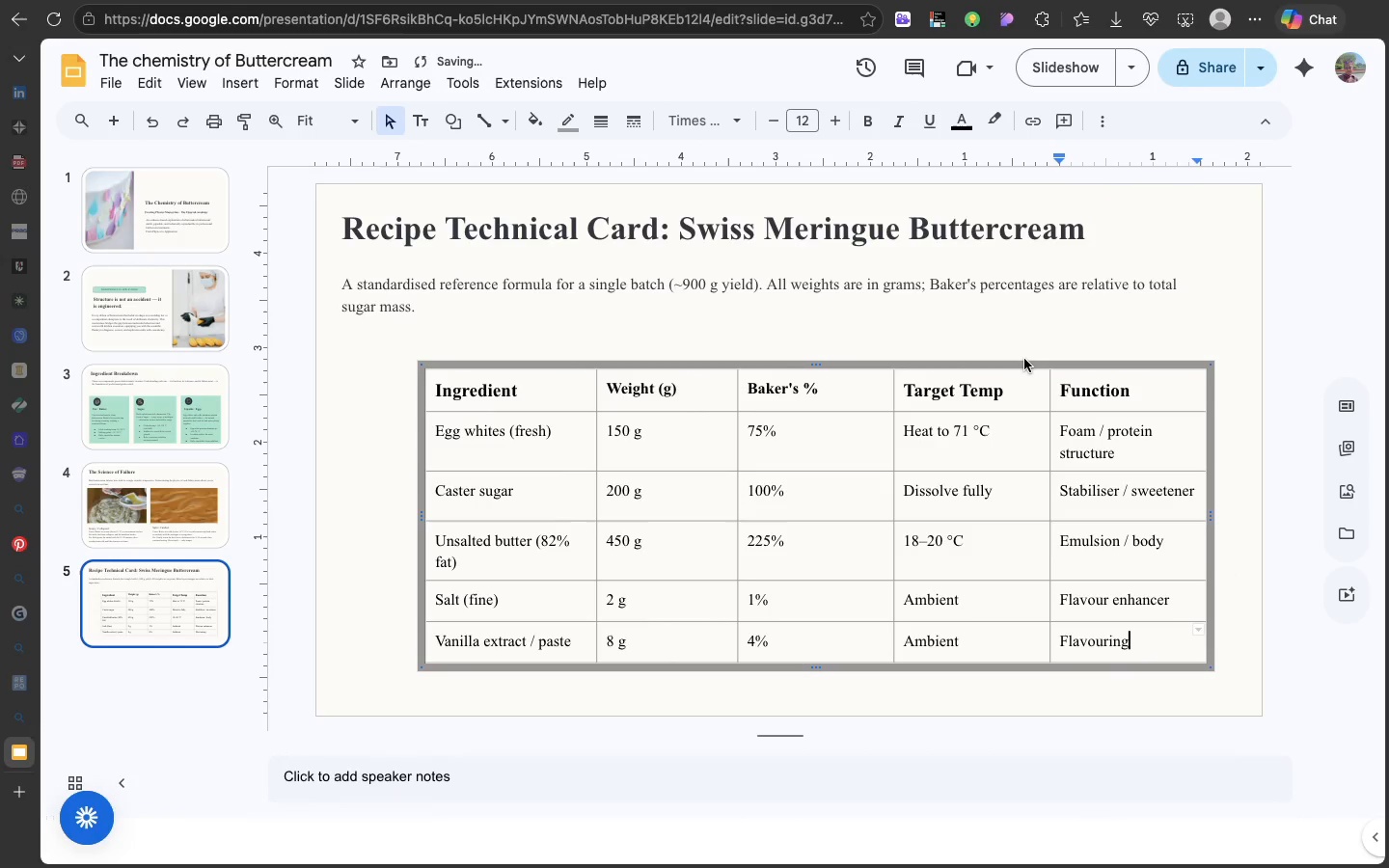 
left_click([1024, 359])
 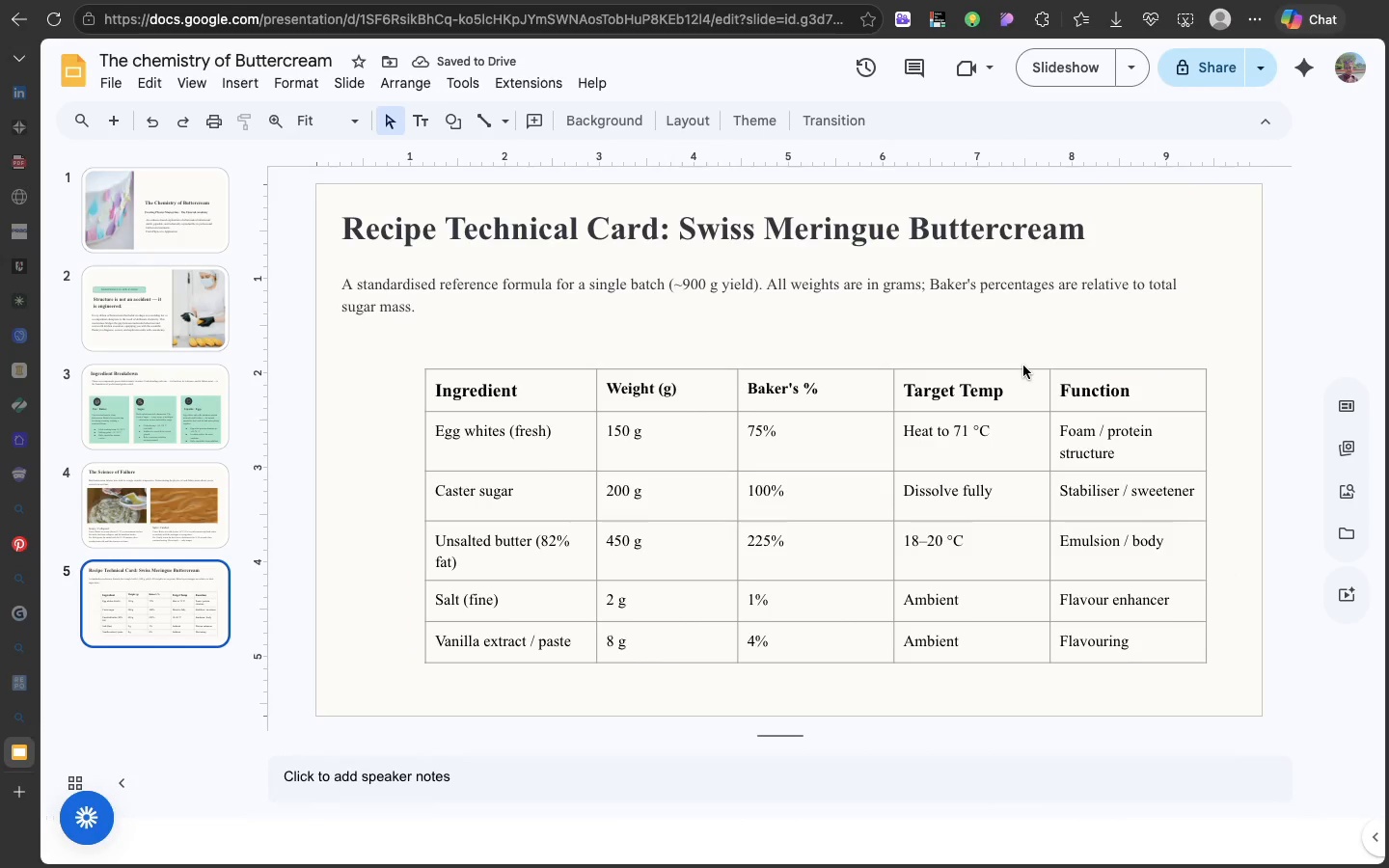 
left_click([1023, 366])
 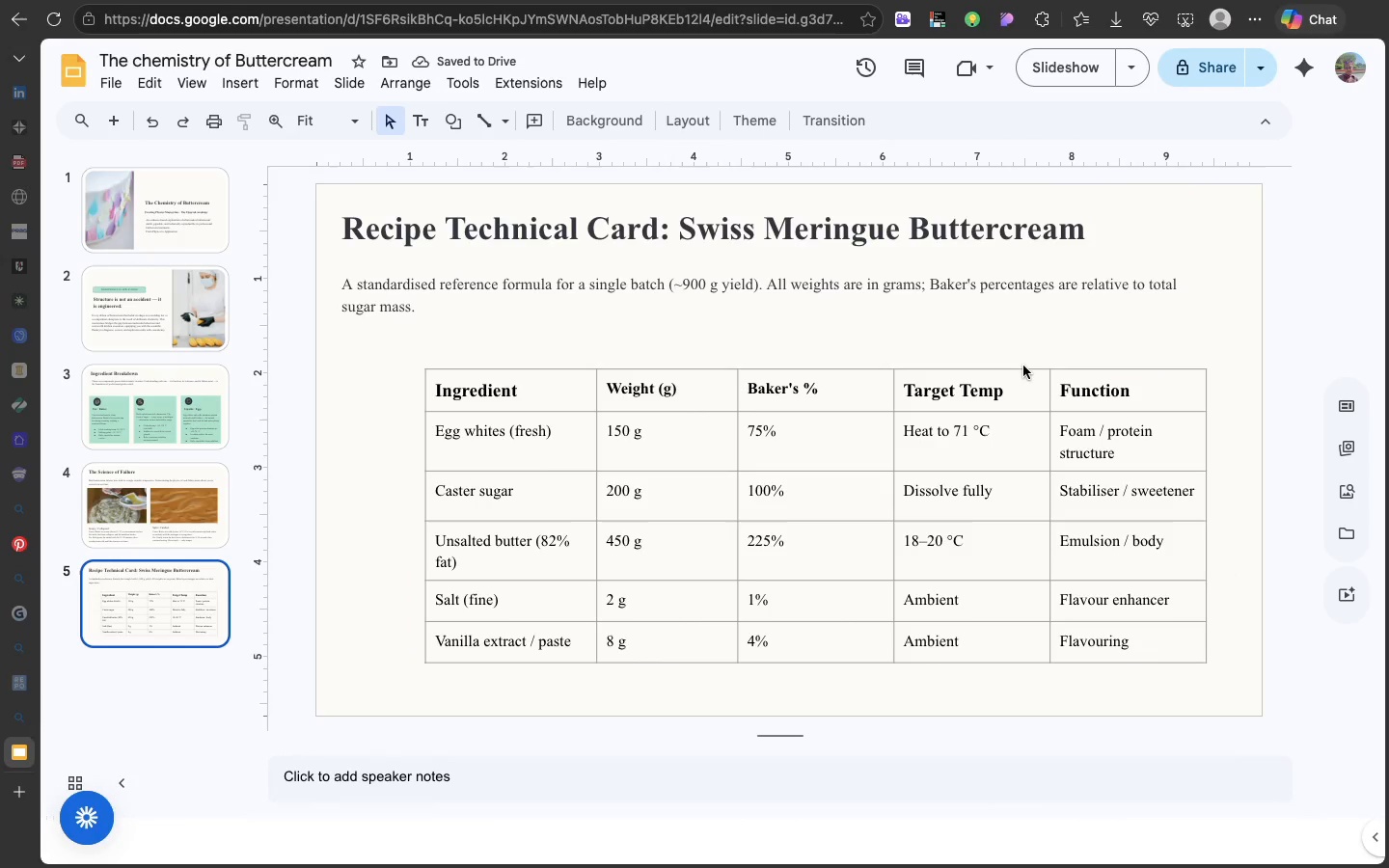 
left_click([1023, 366])
 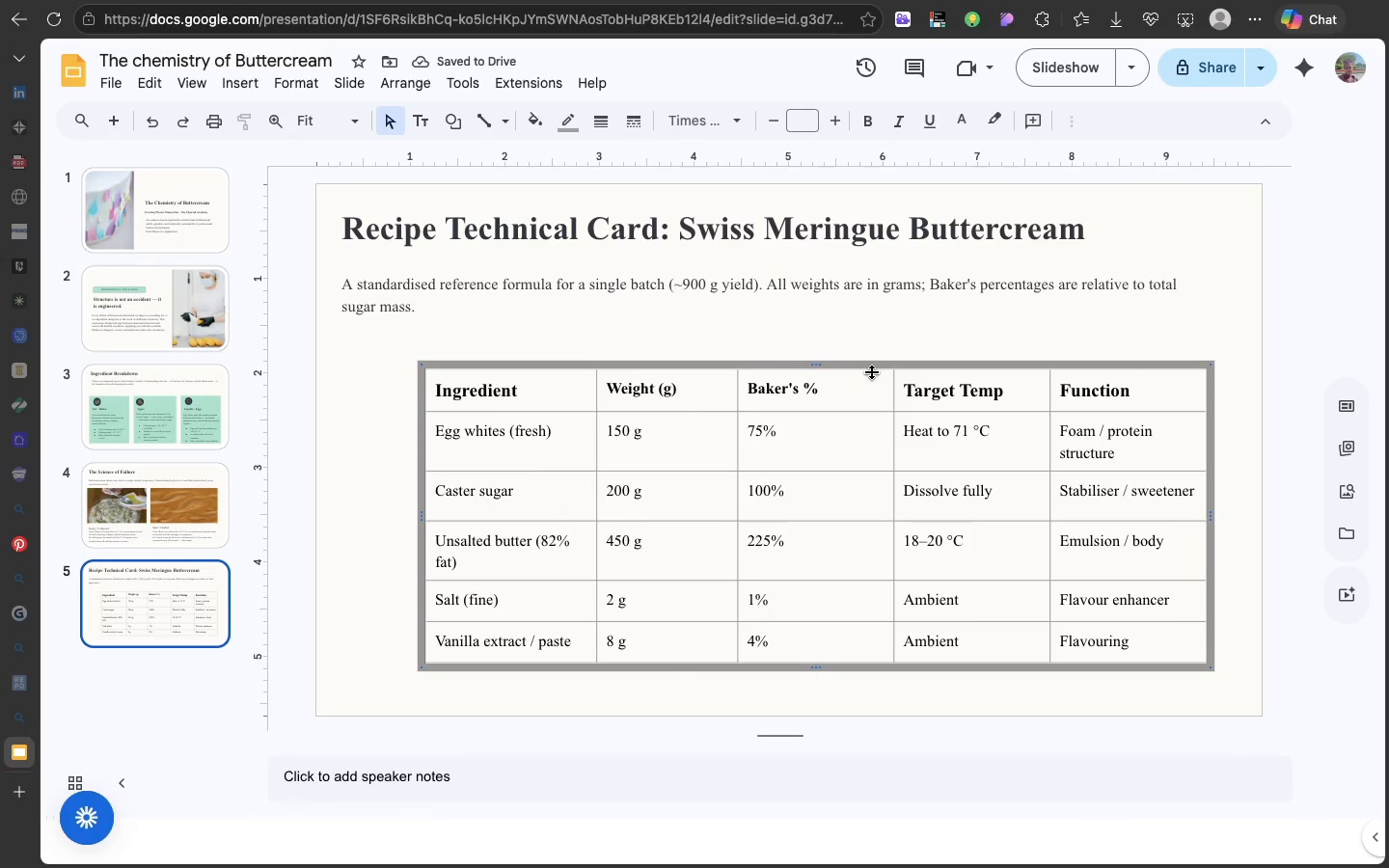 
left_click([872, 372])
 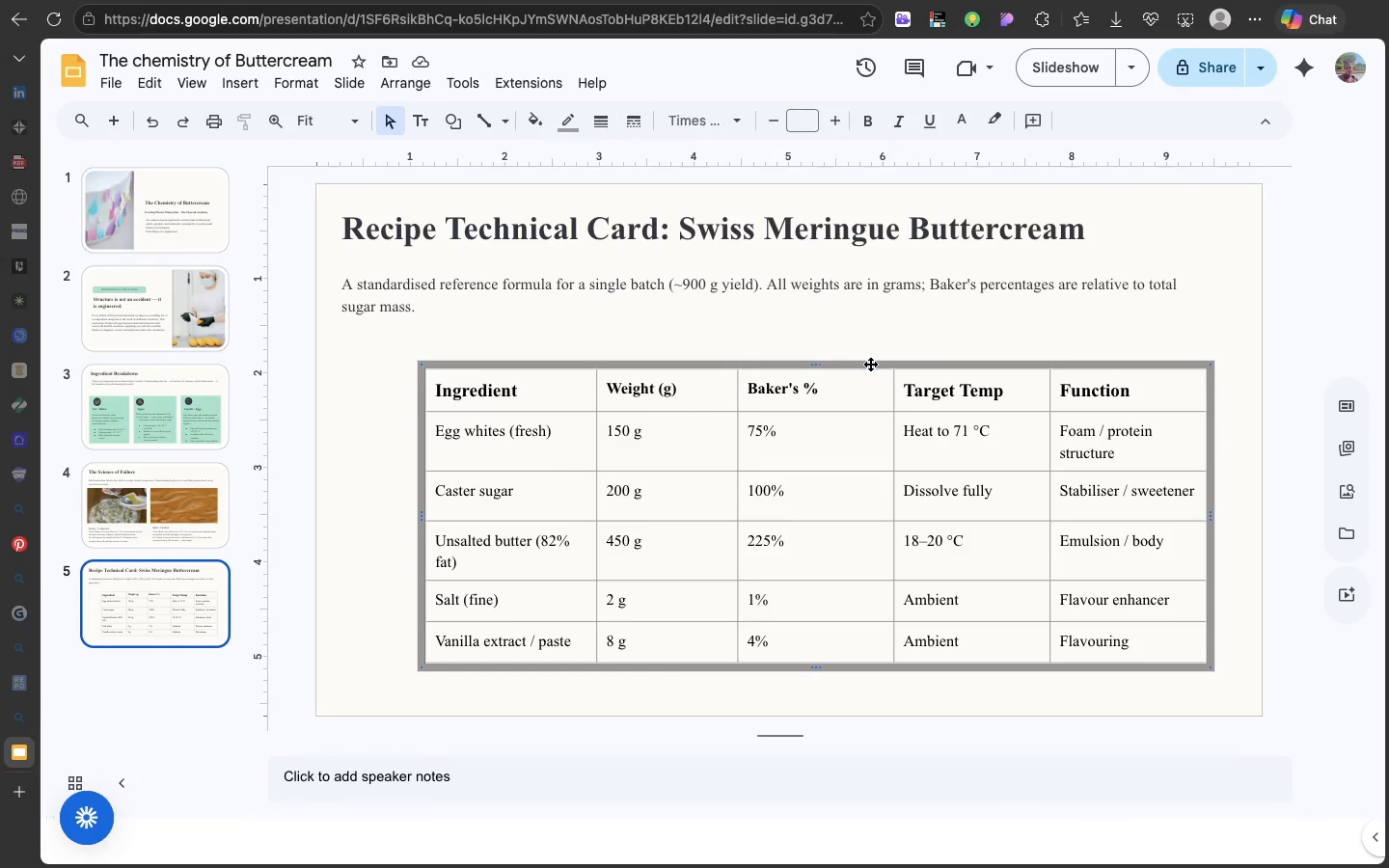 
left_click_drag(start_coordinate=[870, 364], to_coordinate=[786, 333])
 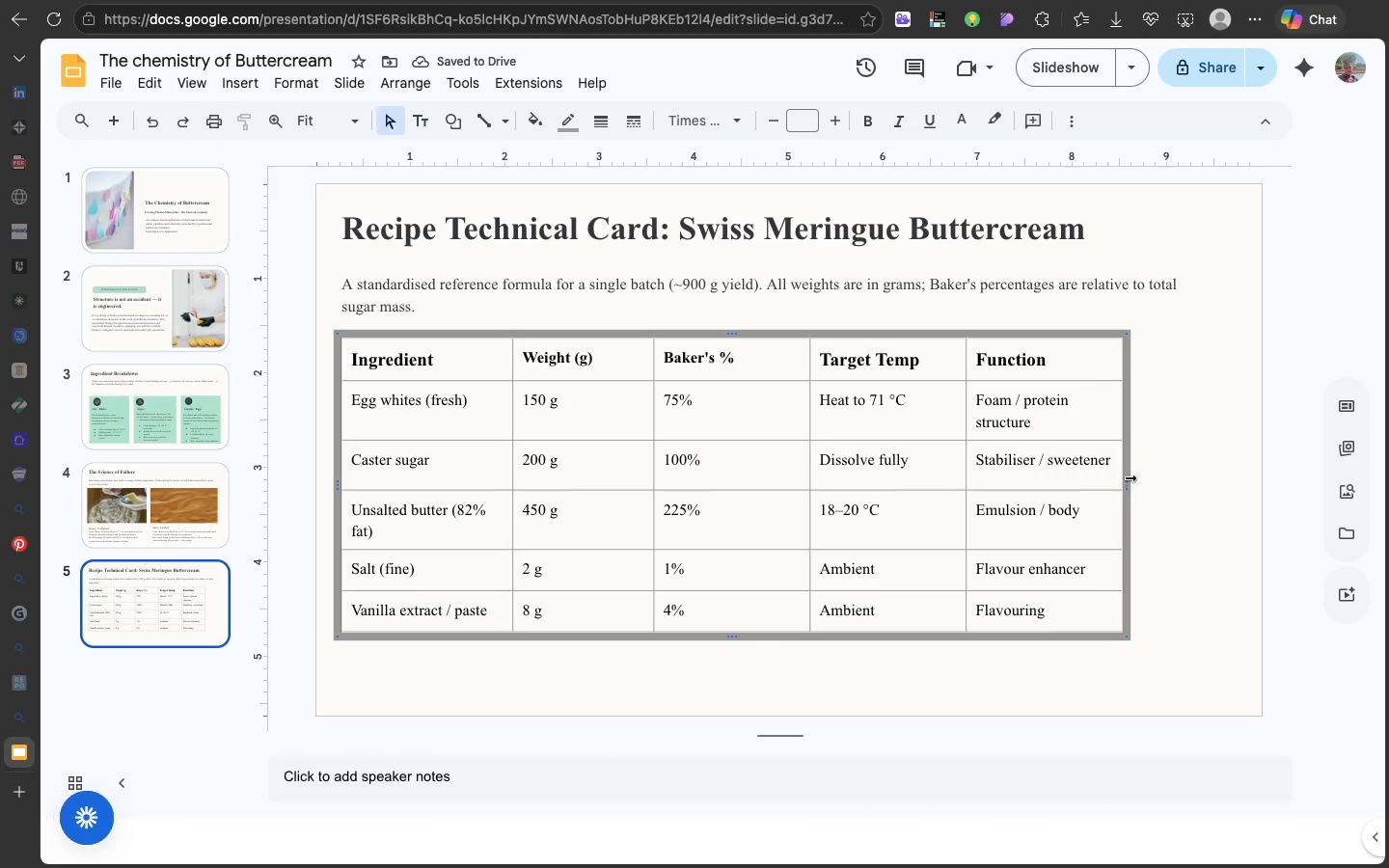 
left_click_drag(start_coordinate=[1128, 478], to_coordinate=[1195, 454])
 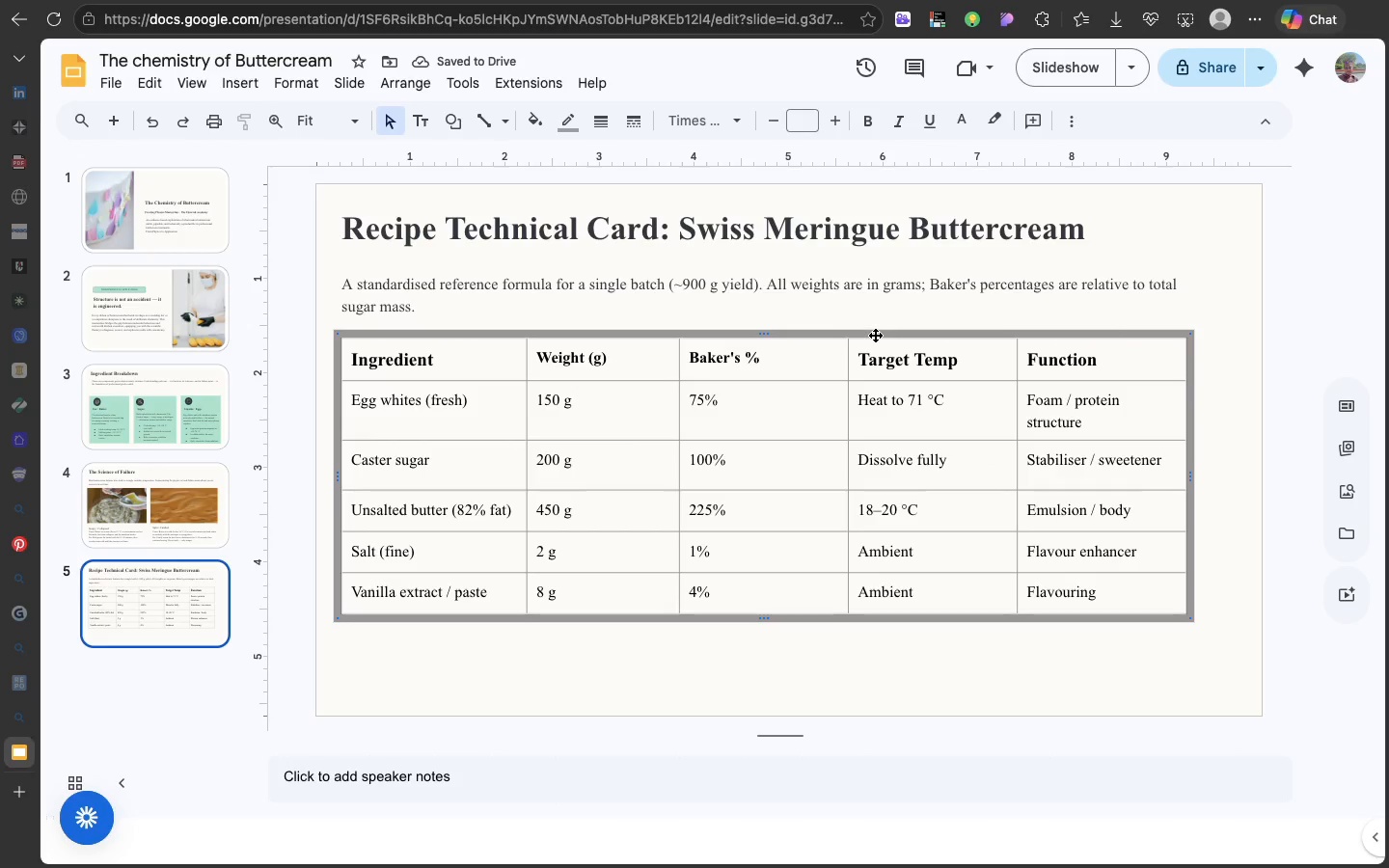 
left_click_drag(start_coordinate=[875, 335], to_coordinate=[891, 334])
 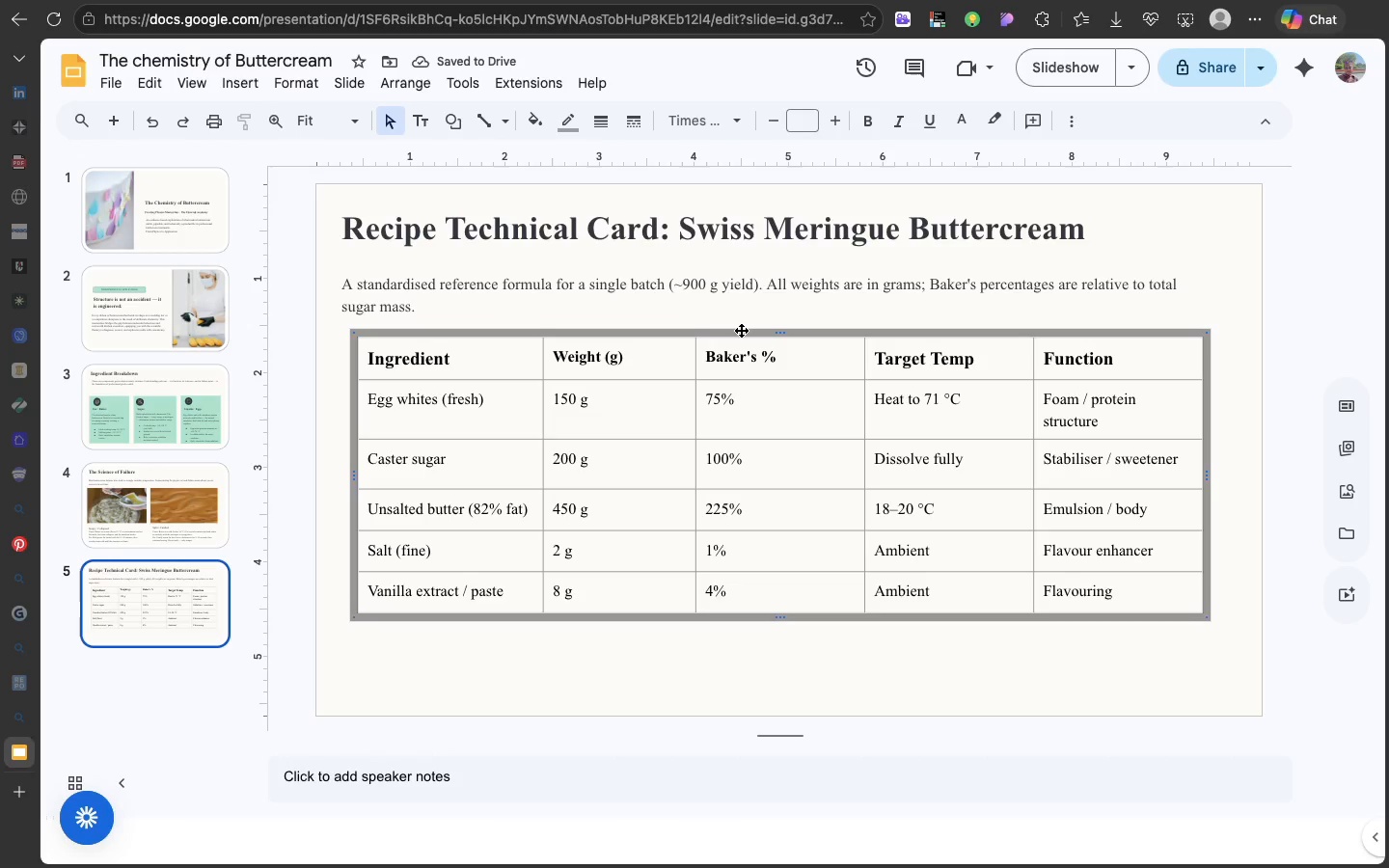 
left_click_drag(start_coordinate=[741, 330], to_coordinate=[725, 334])
 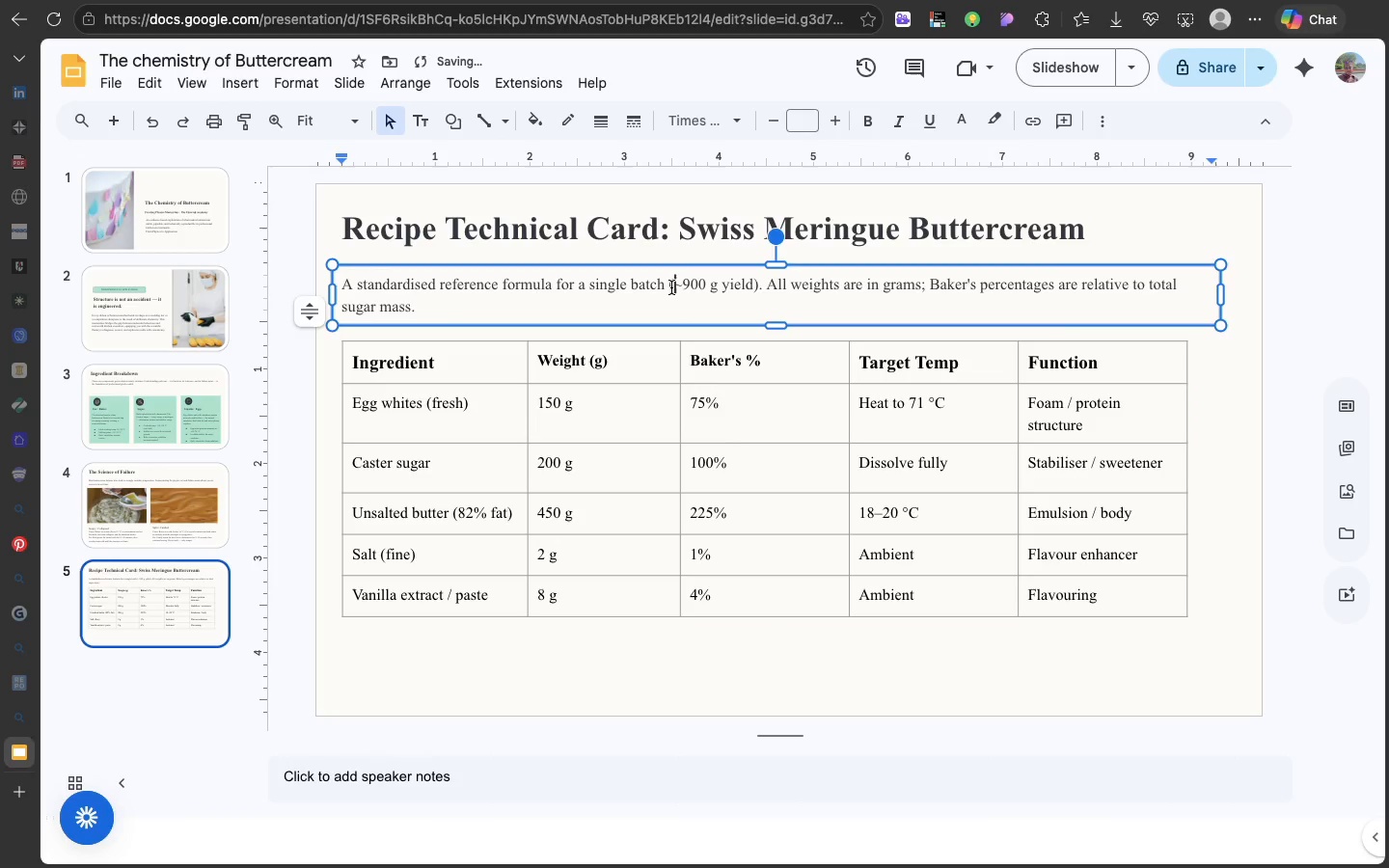 
left_click([671, 287])
 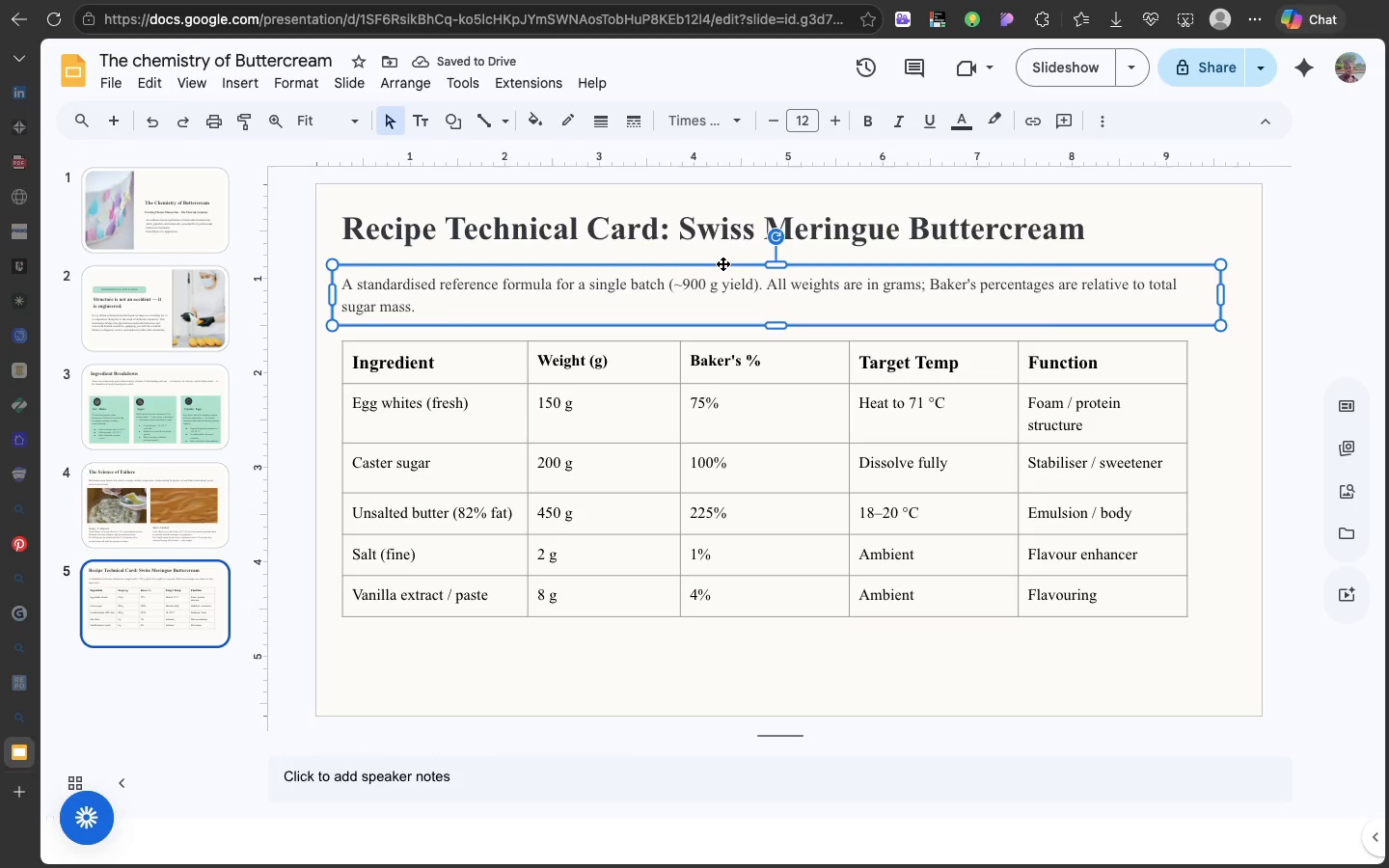 
left_click([722, 263])
 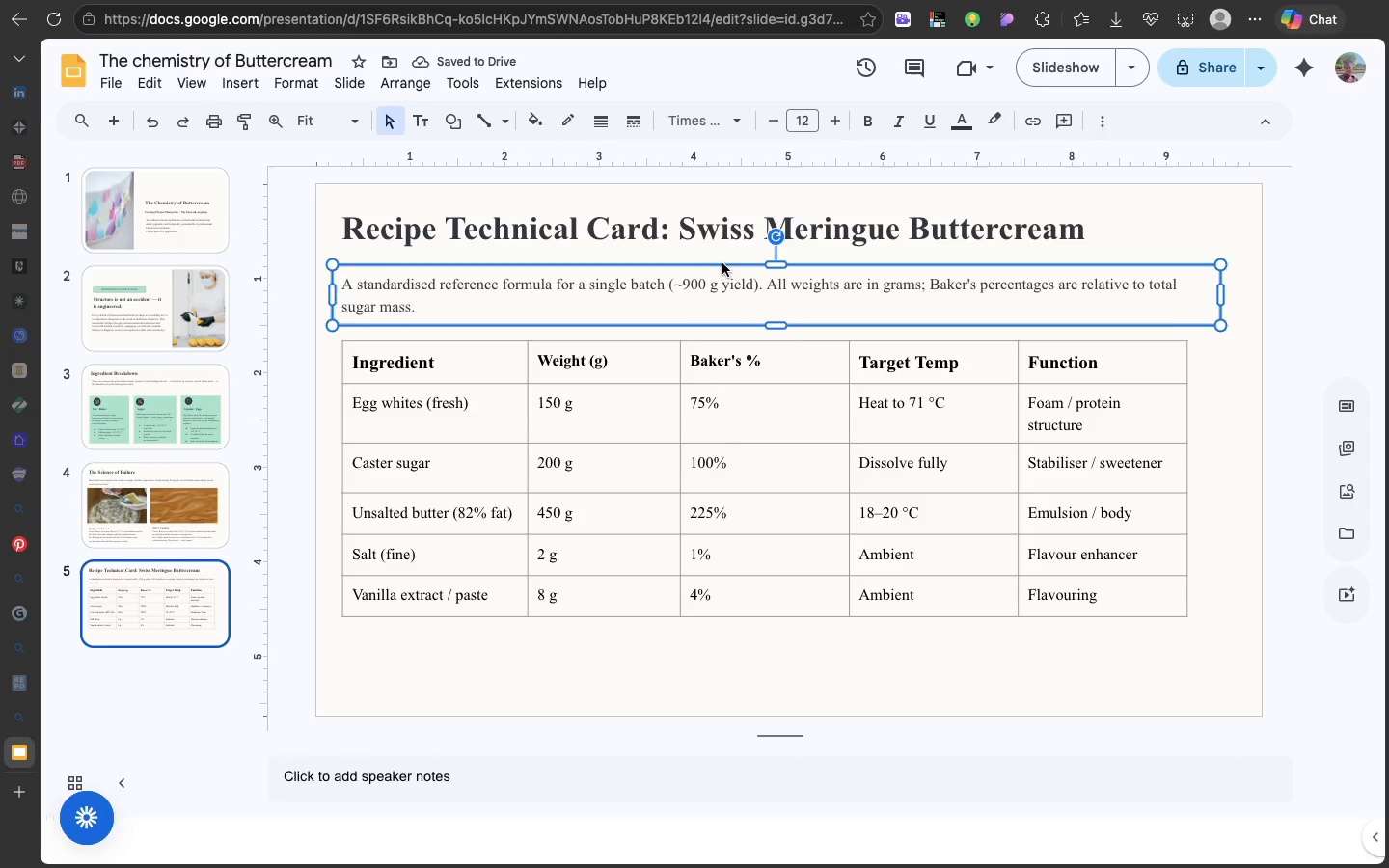 
key(Meta+D)
 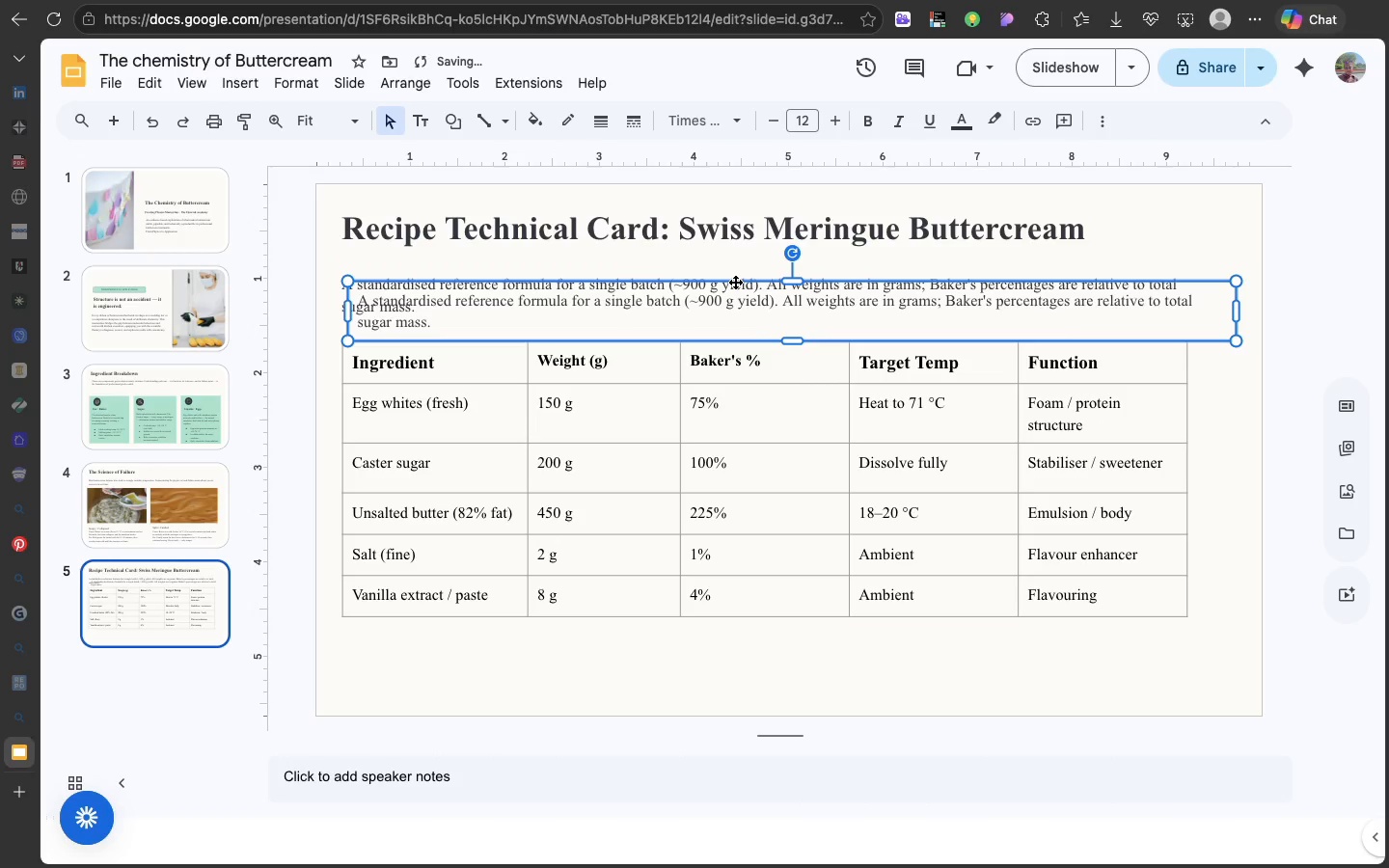 
left_click_drag(start_coordinate=[735, 282], to_coordinate=[729, 639])
 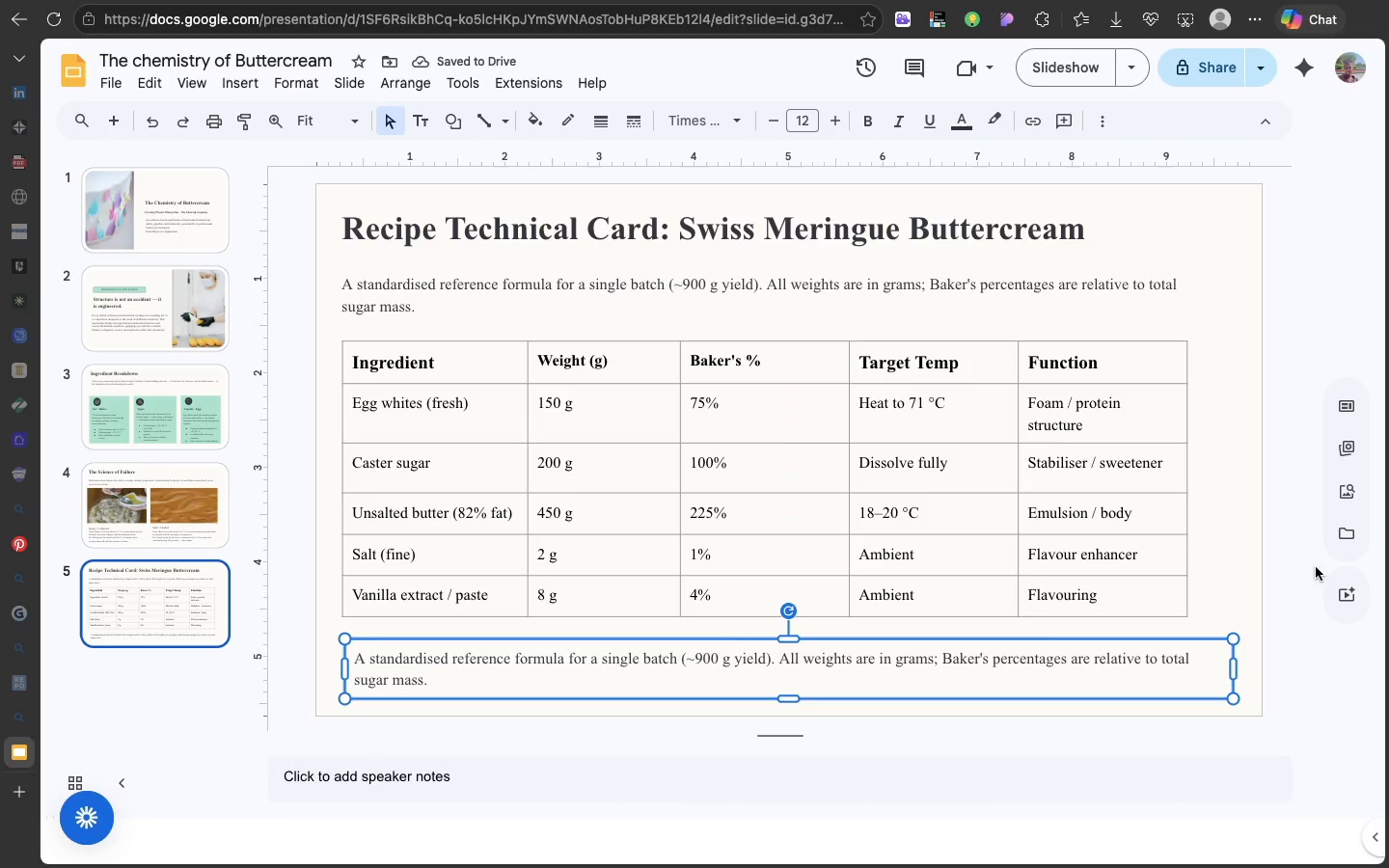 
mouse_move([1164, 549])
 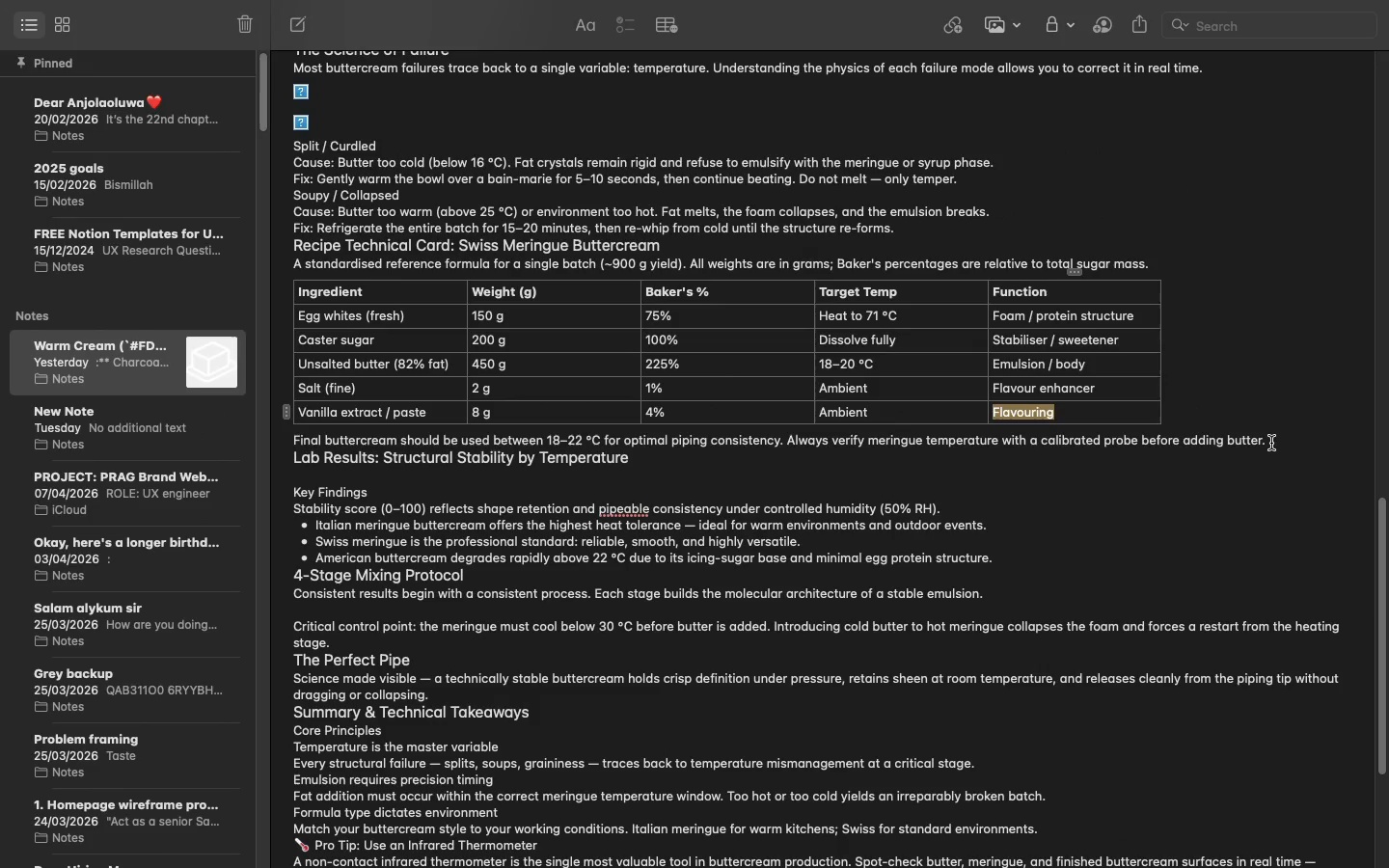 
left_click_drag(start_coordinate=[1271, 443], to_coordinate=[293, 443])
 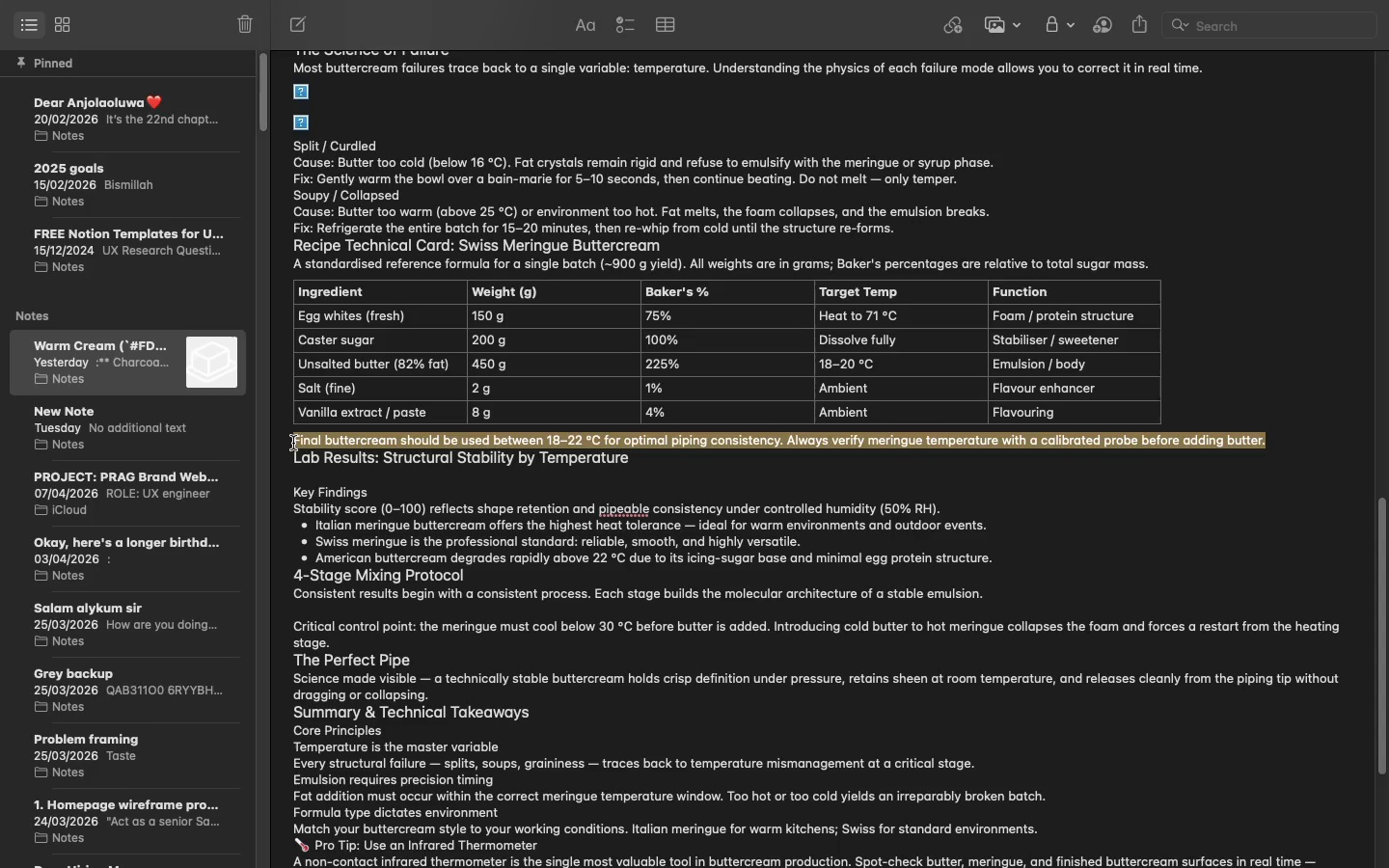 
key(Meta+C)
 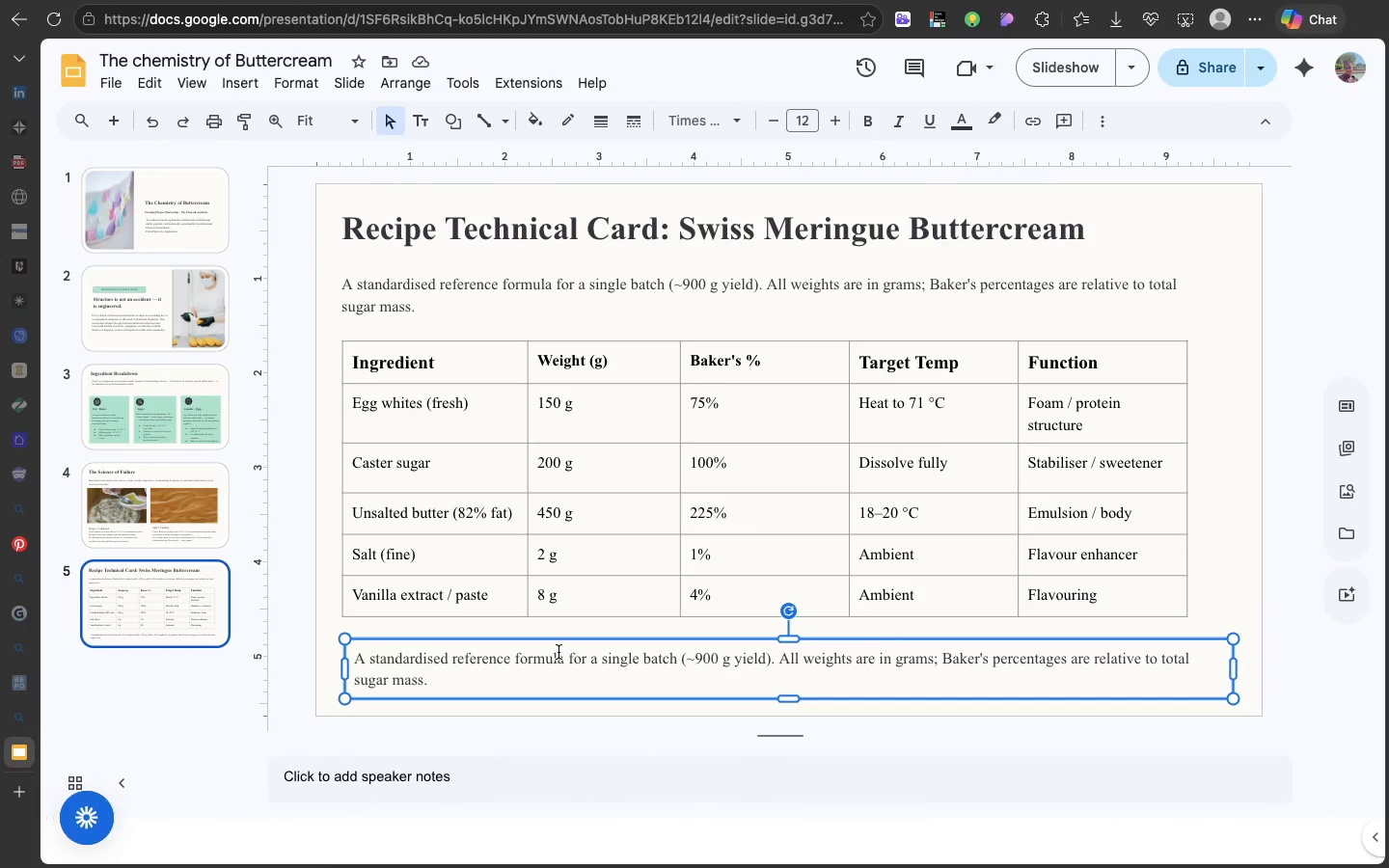 
double_click([558, 652])
 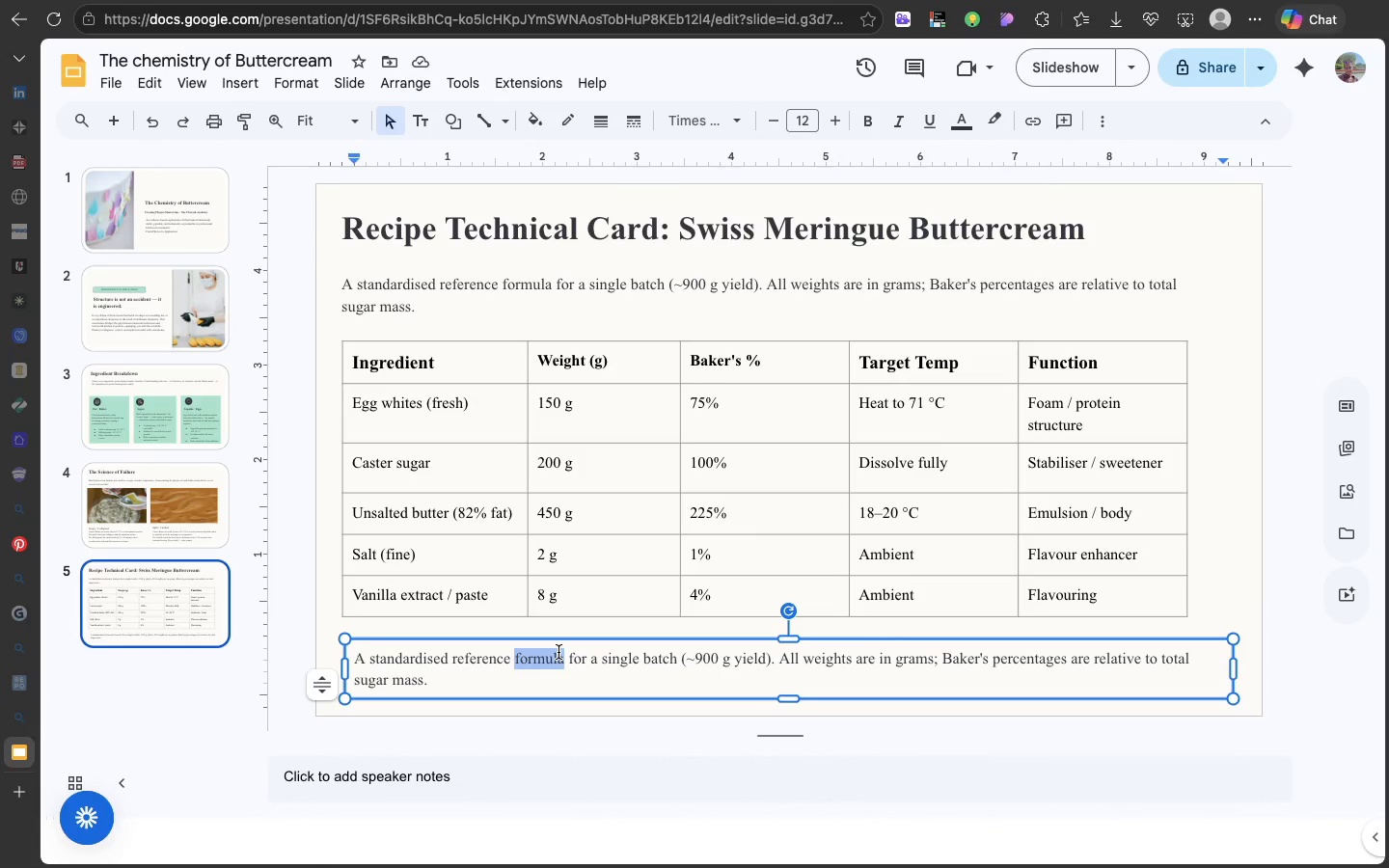 
triple_click([558, 652])
 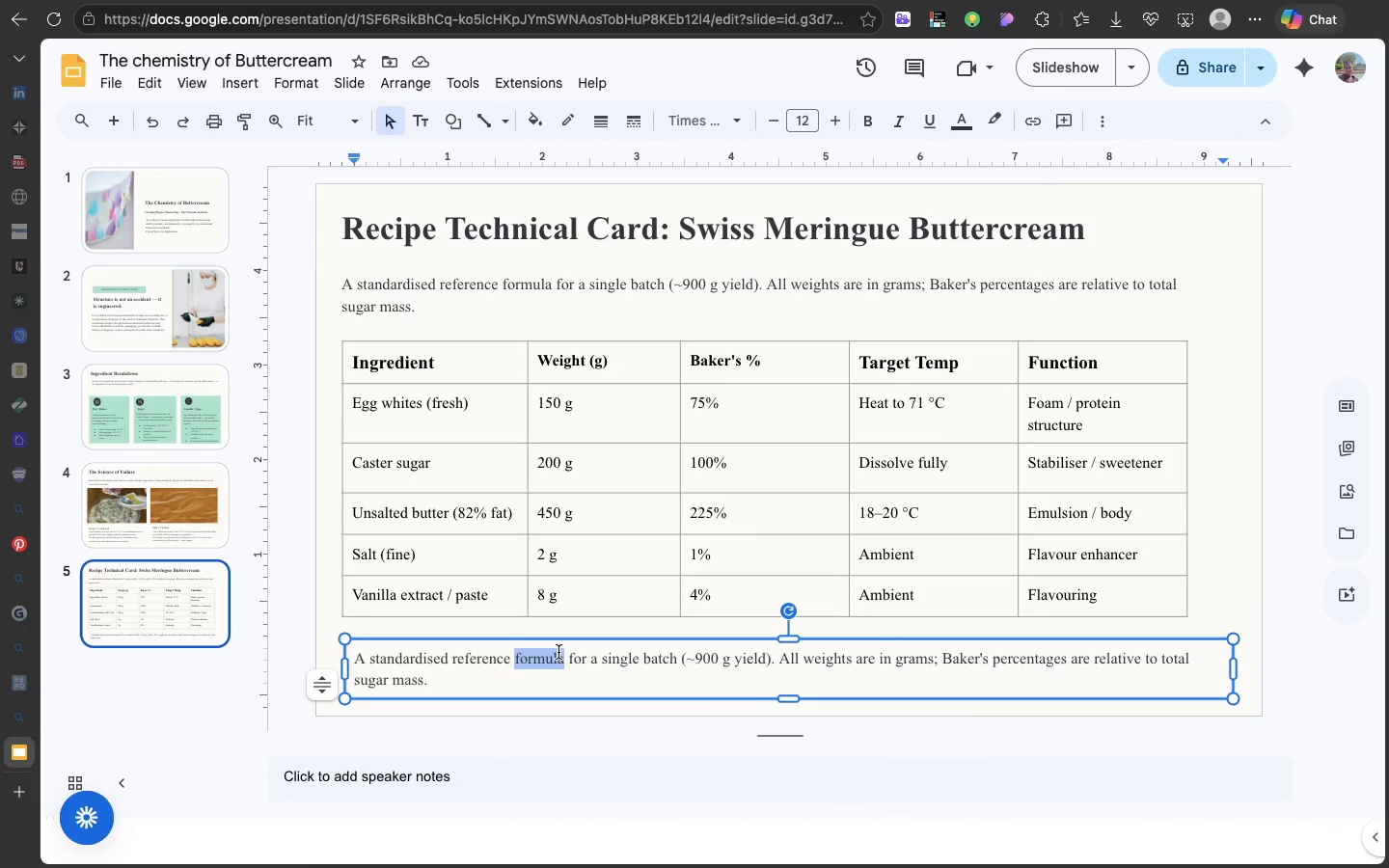 
triple_click([558, 652])
 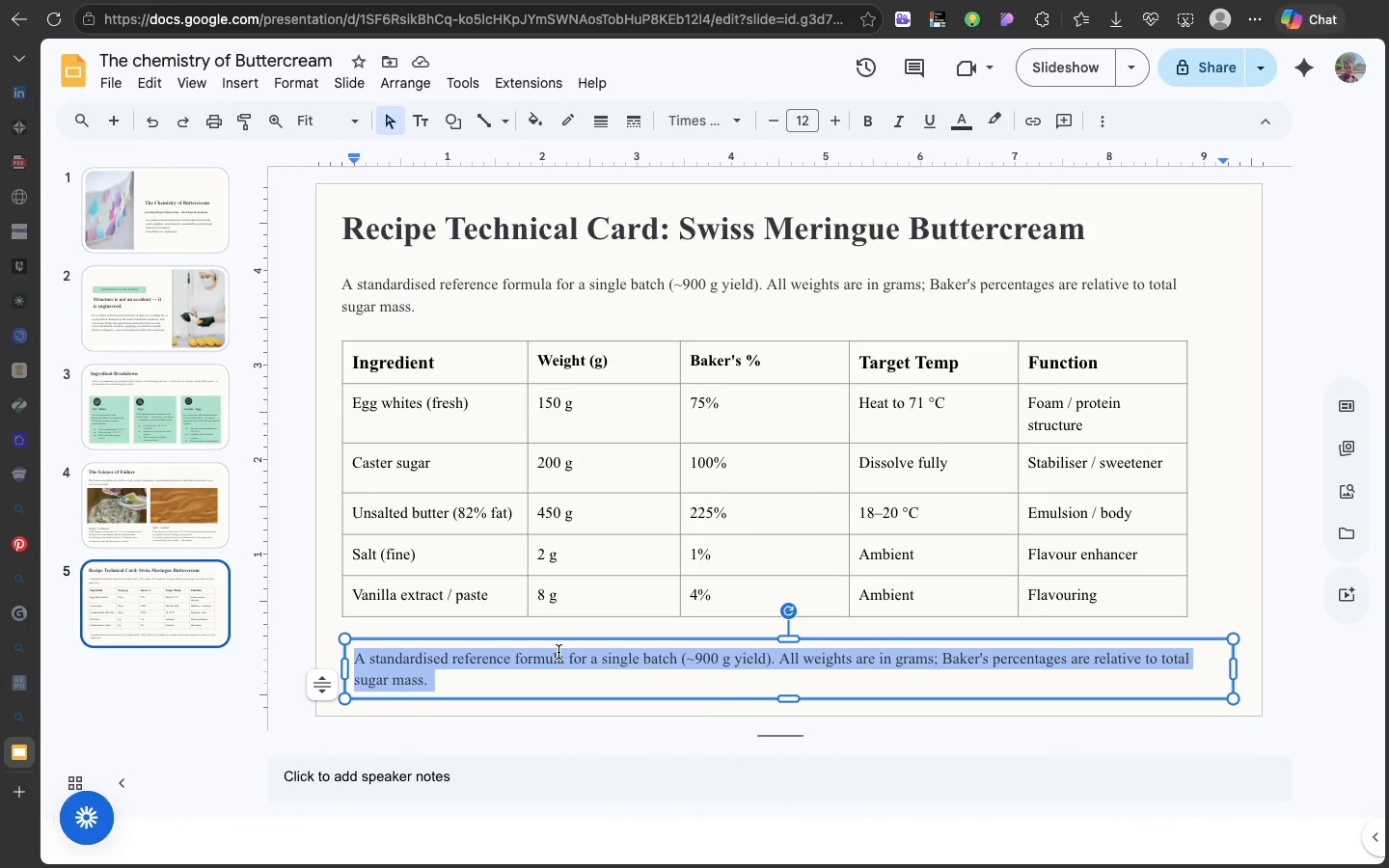 
triple_click([558, 652])
 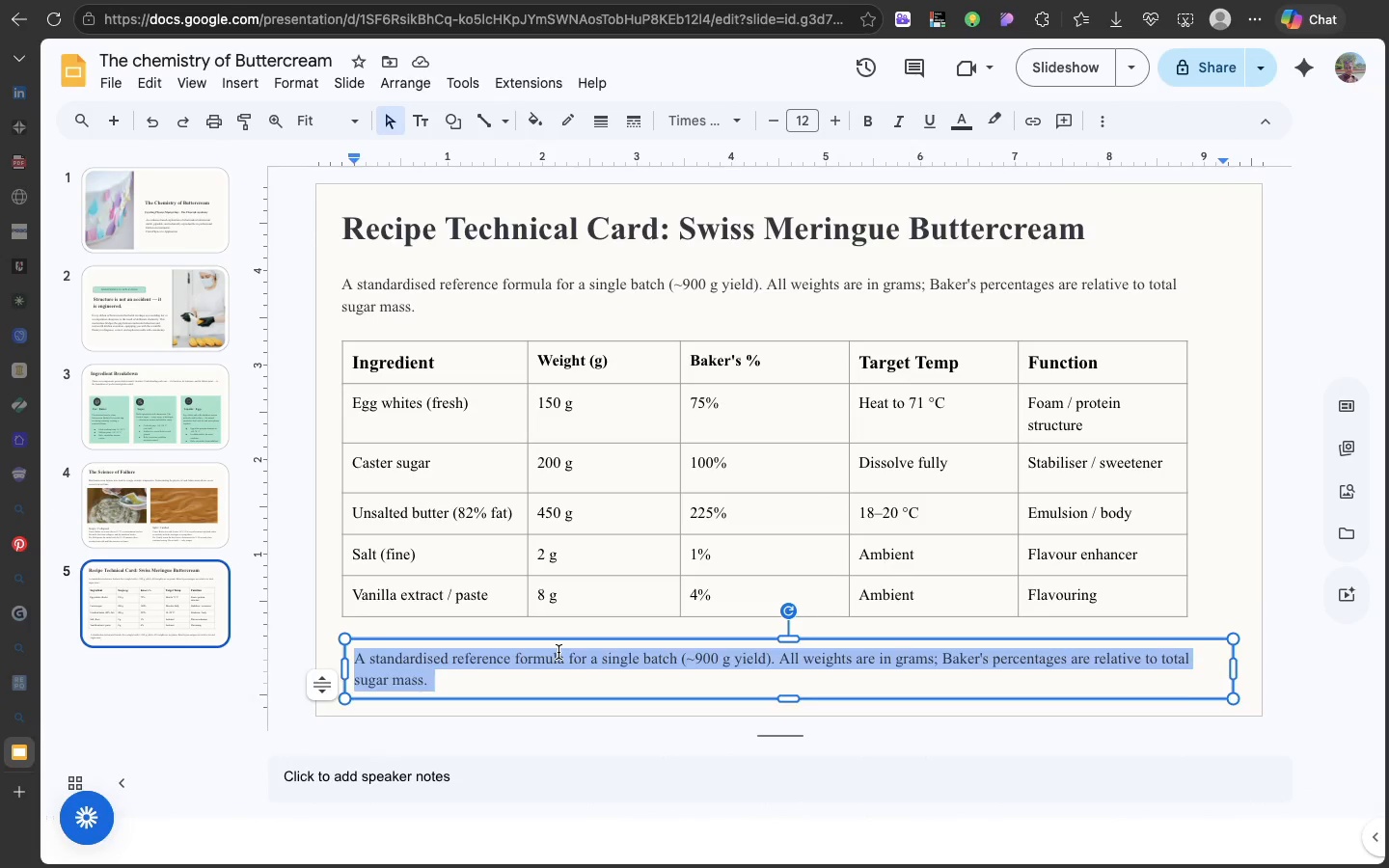 
key(Meta+V)
 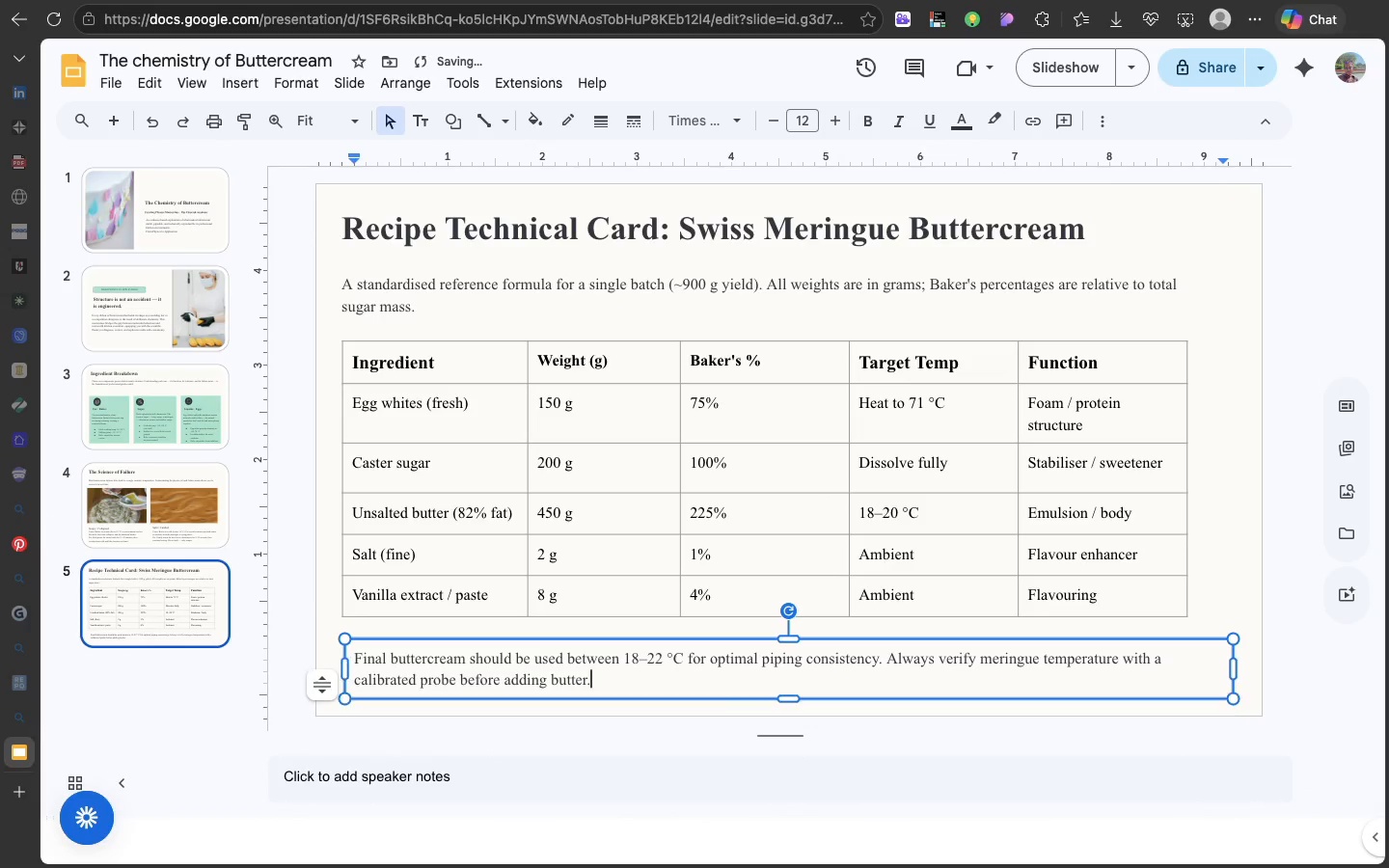 
key(Backspace)
 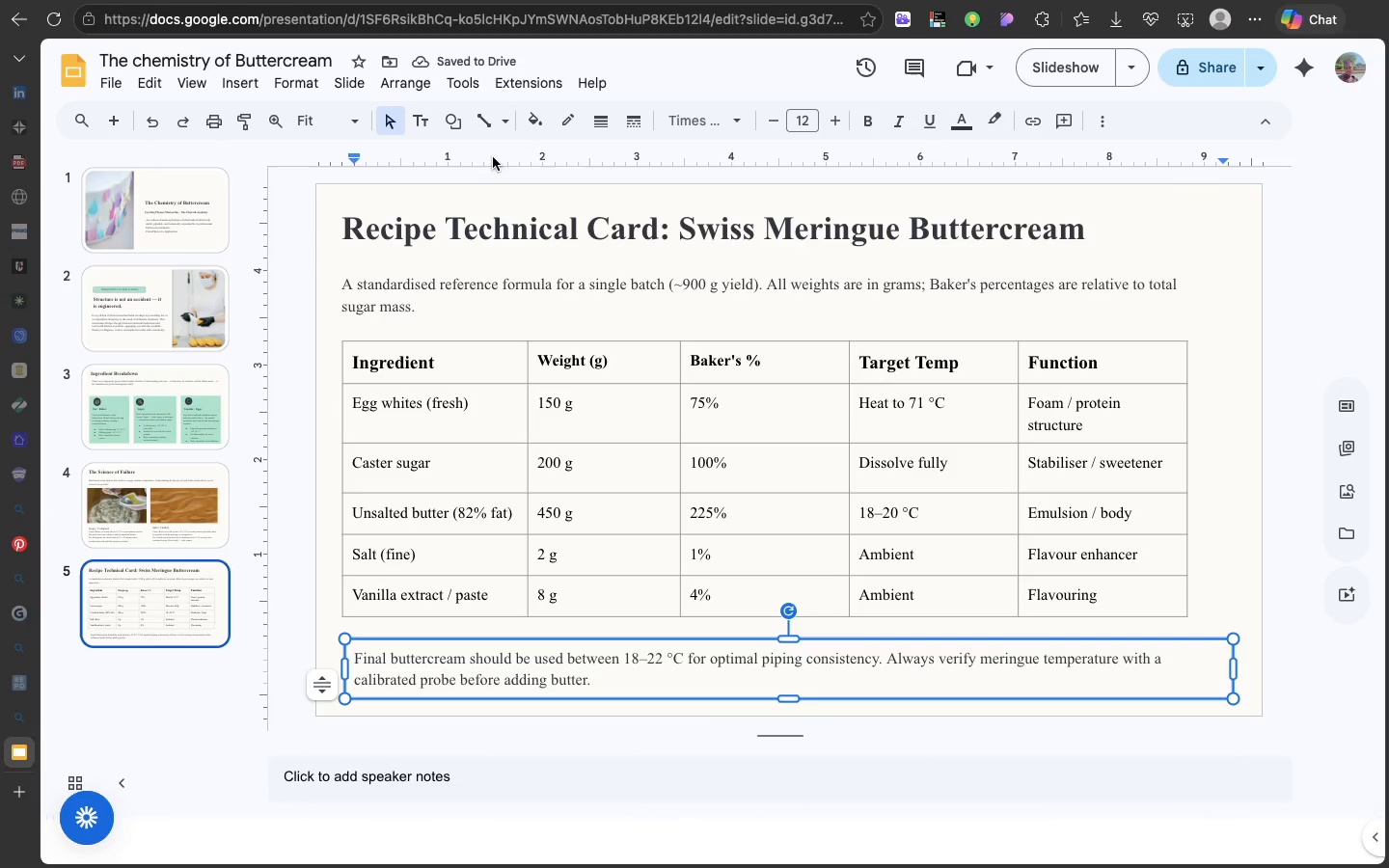 
mouse_move([447, 136])
 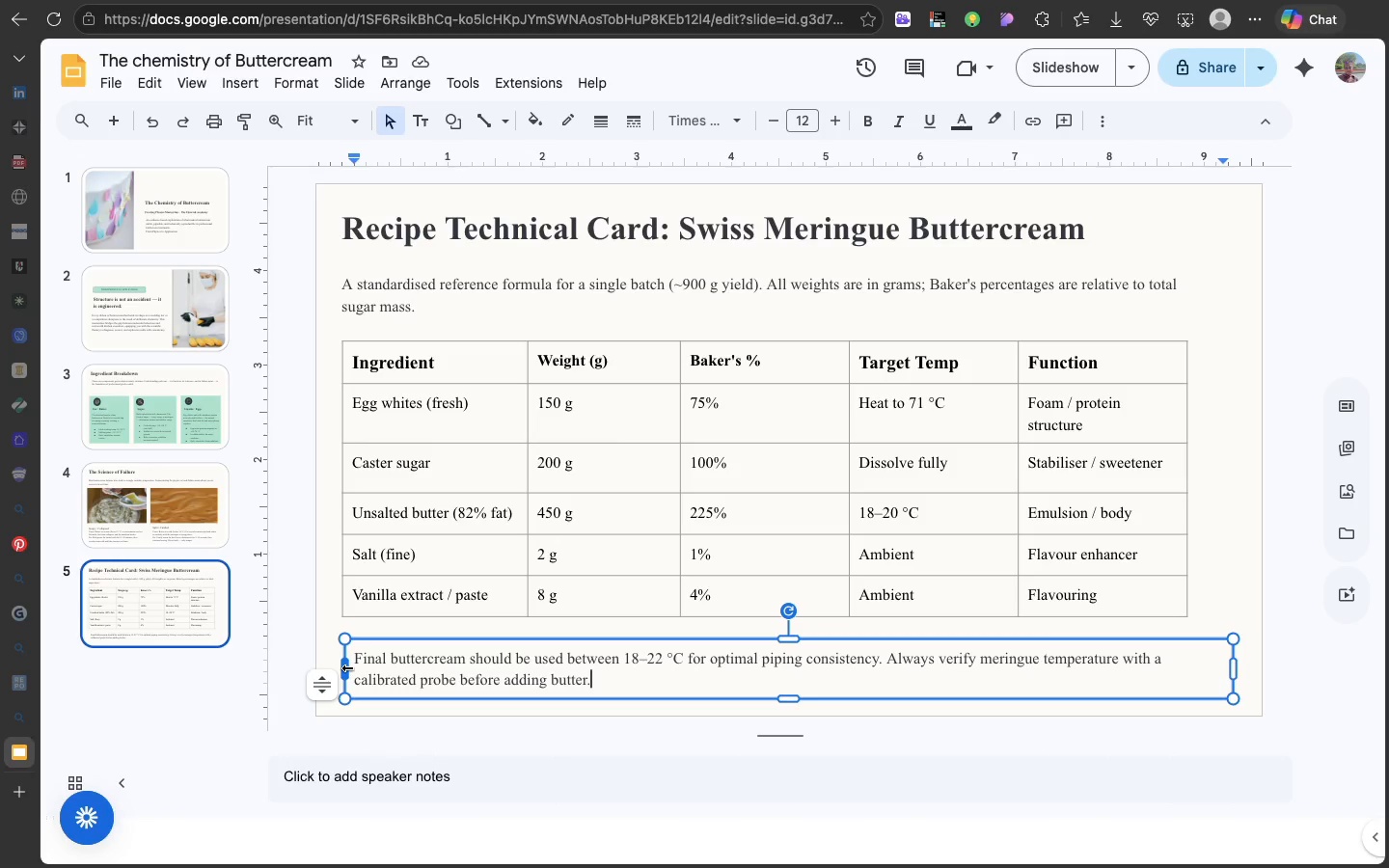 
left_click_drag(start_coordinate=[347, 667], to_coordinate=[372, 665])
 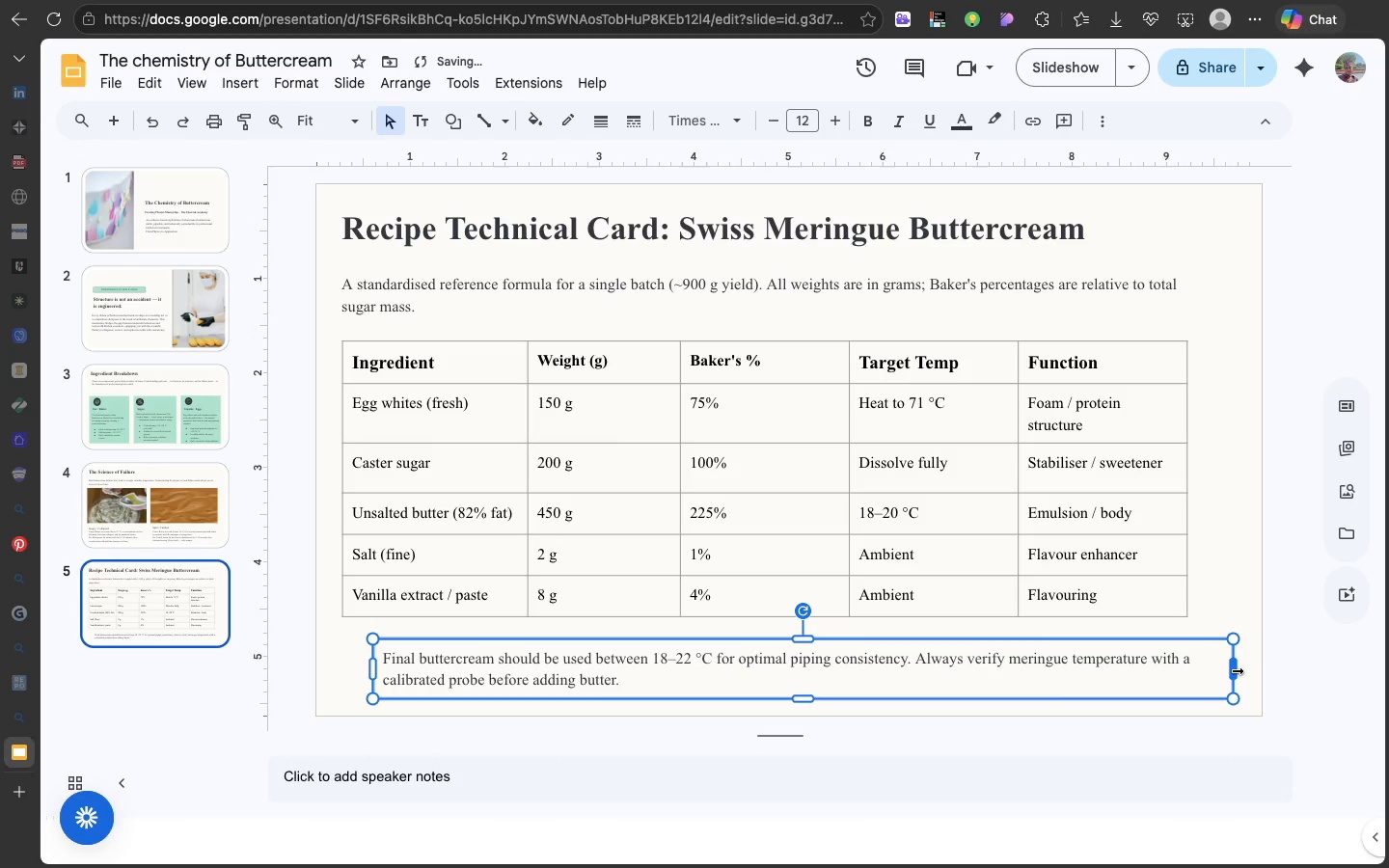 
left_click_drag(start_coordinate=[1235, 670], to_coordinate=[1216, 670])
 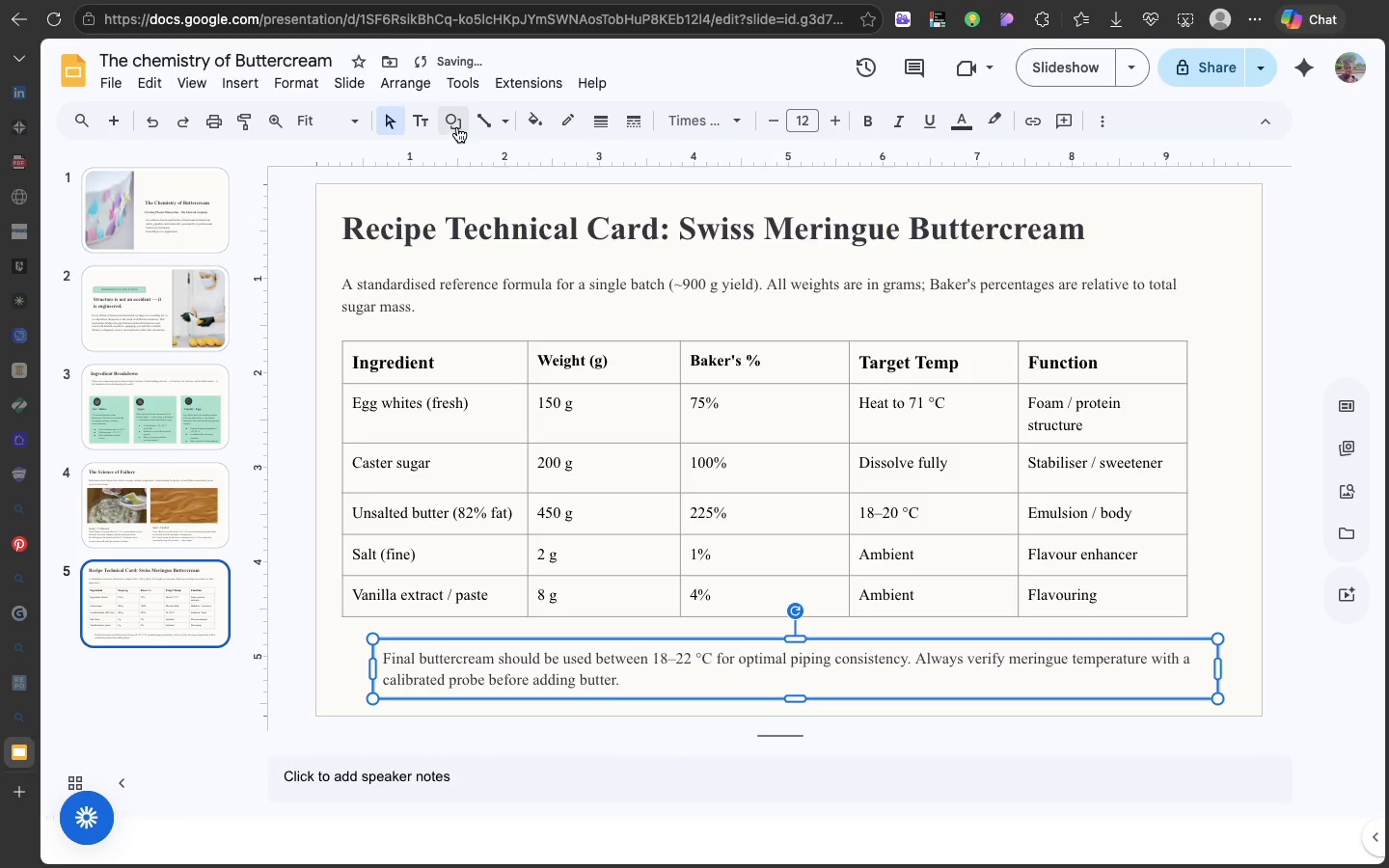 
left_click([454, 122])
 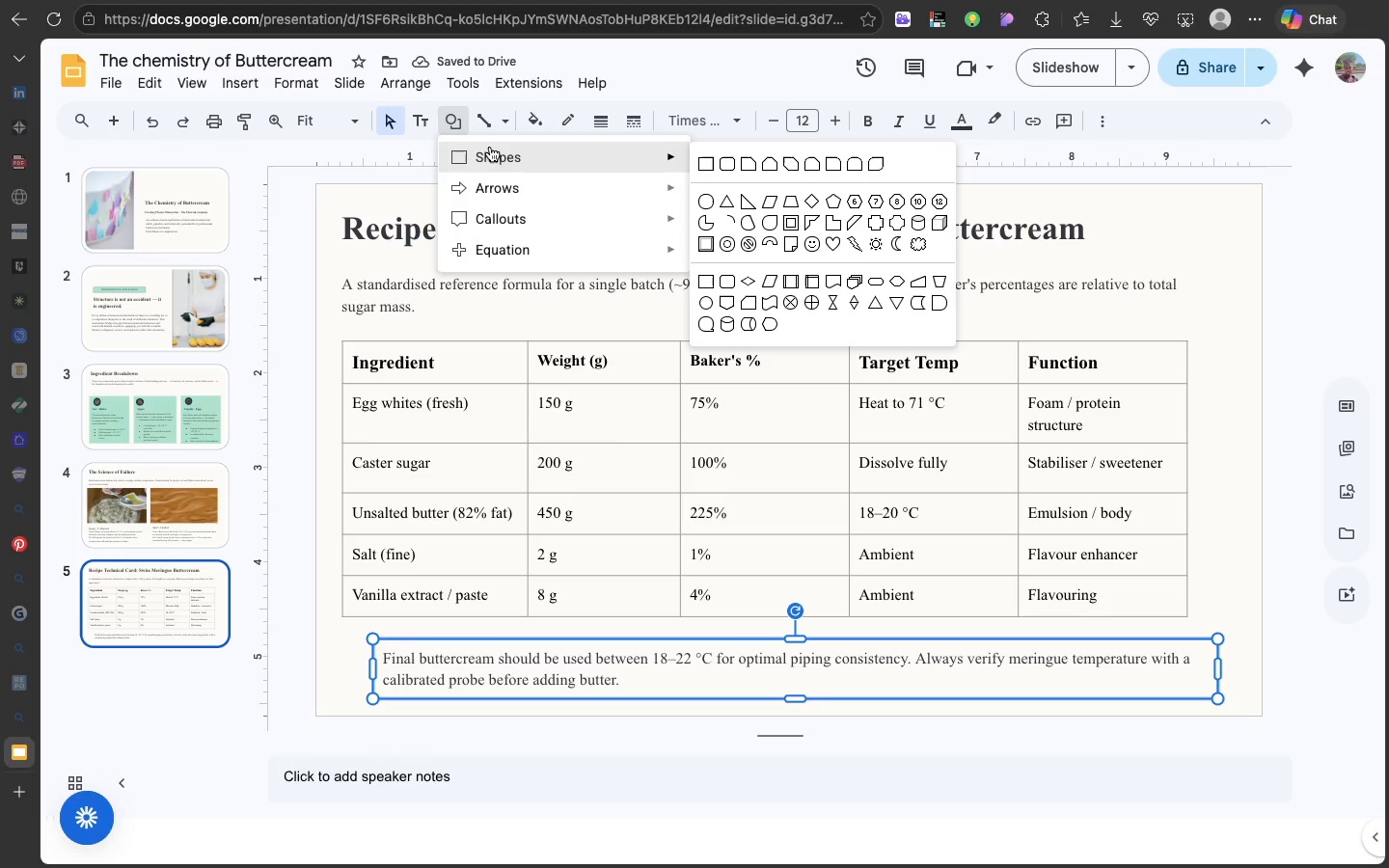 
left_click([490, 147])
 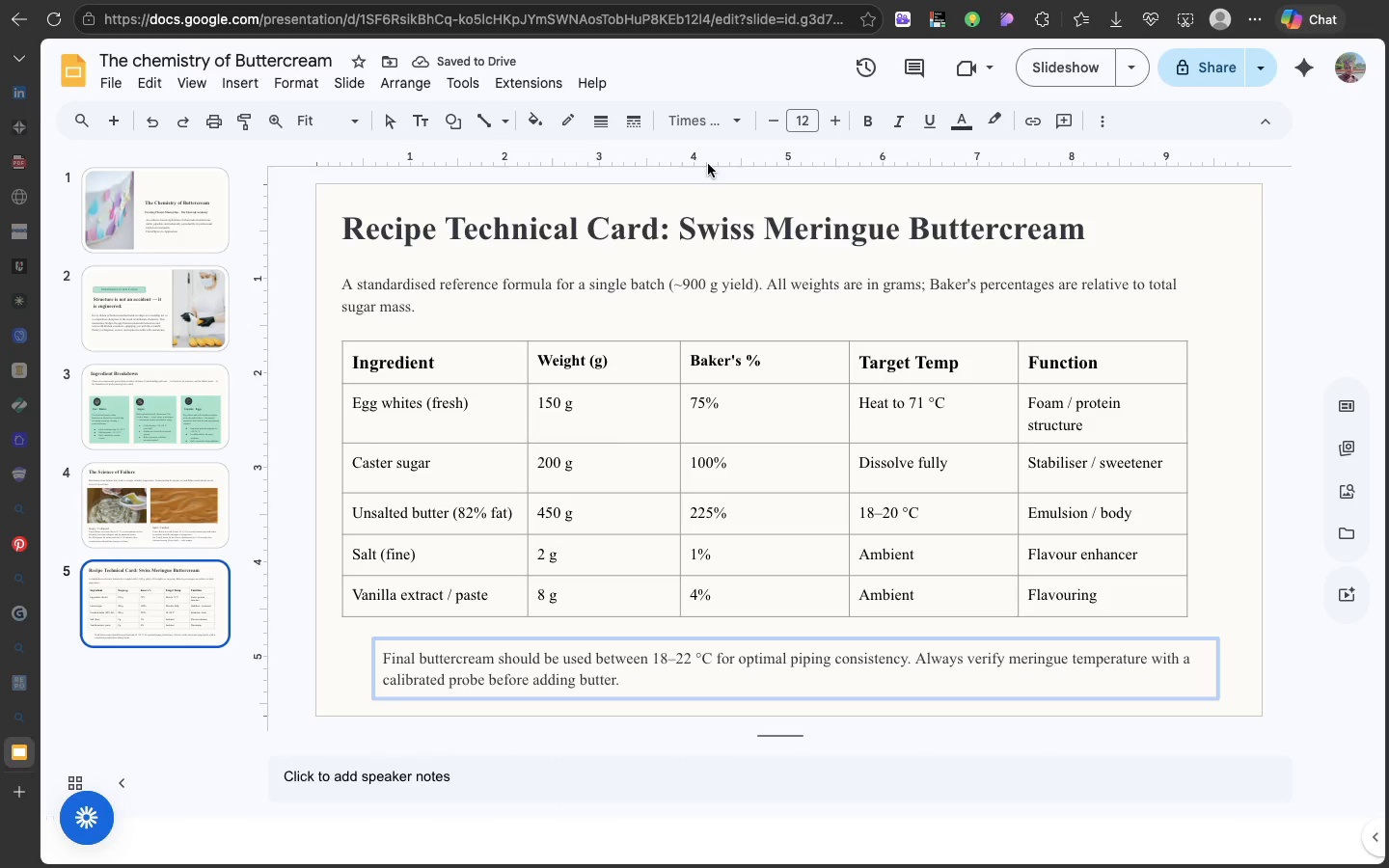 
left_click([708, 164])
 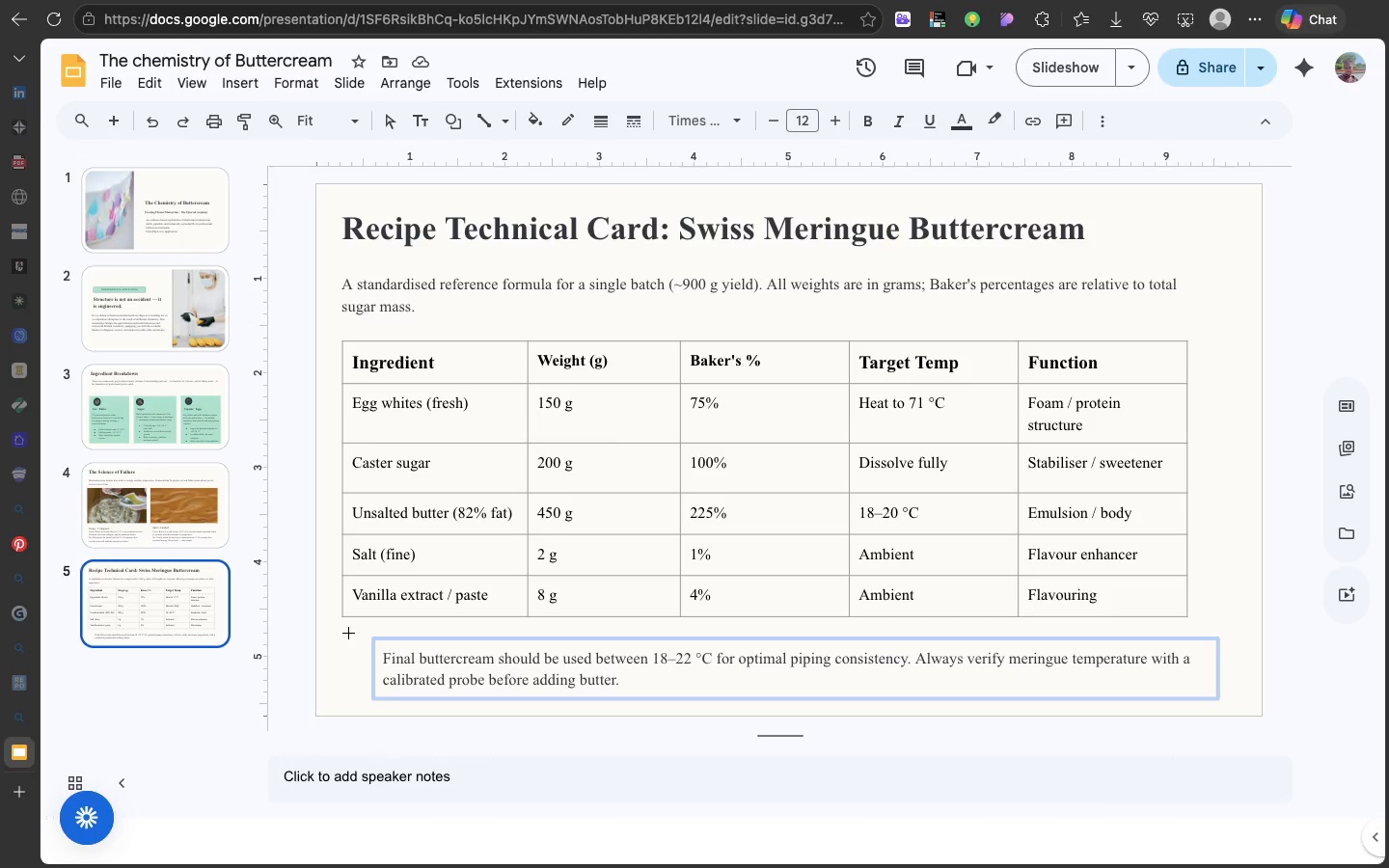 
left_click_drag(start_coordinate=[348, 631], to_coordinate=[1230, 706])
 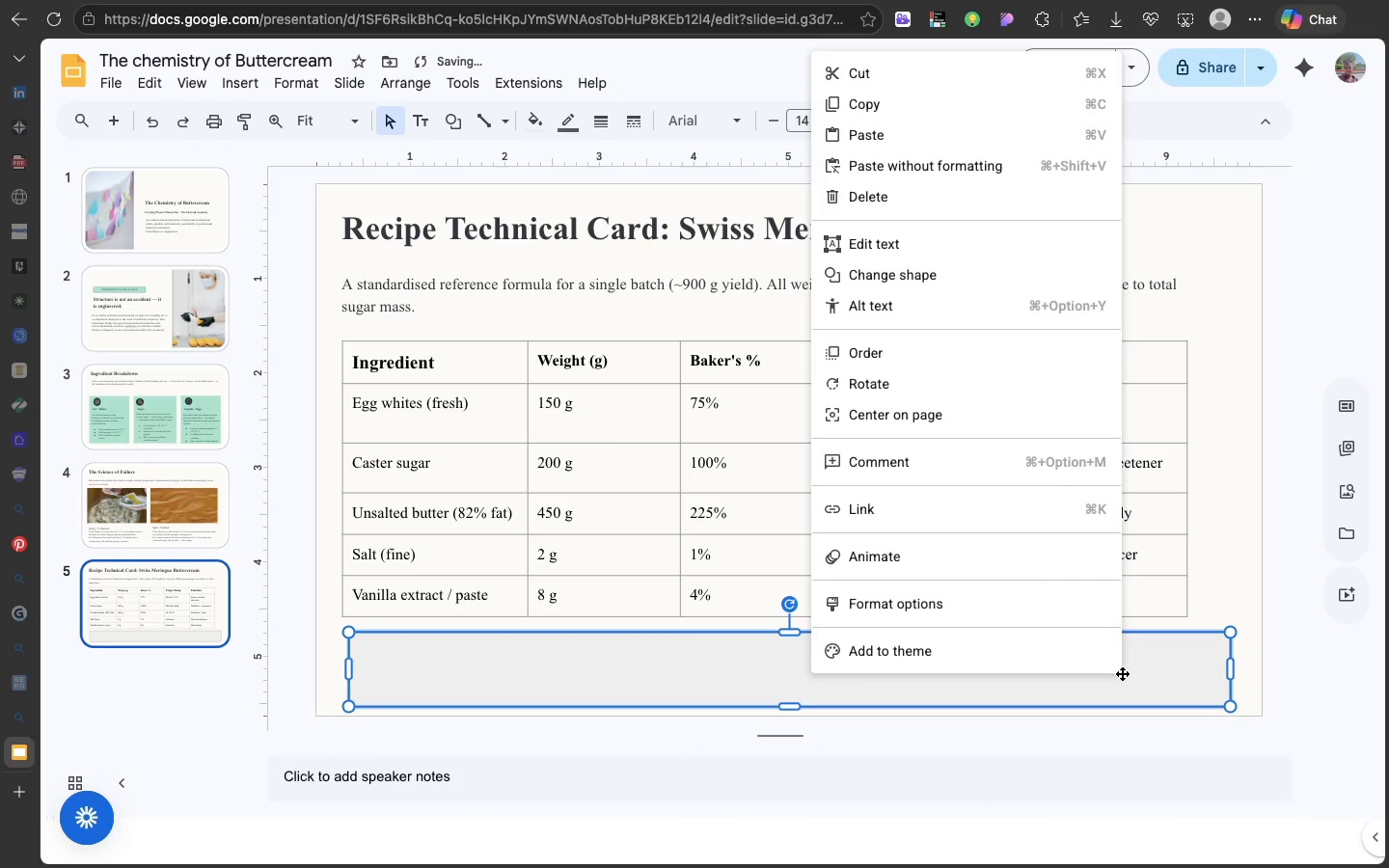 
right_click([1122, 673])
 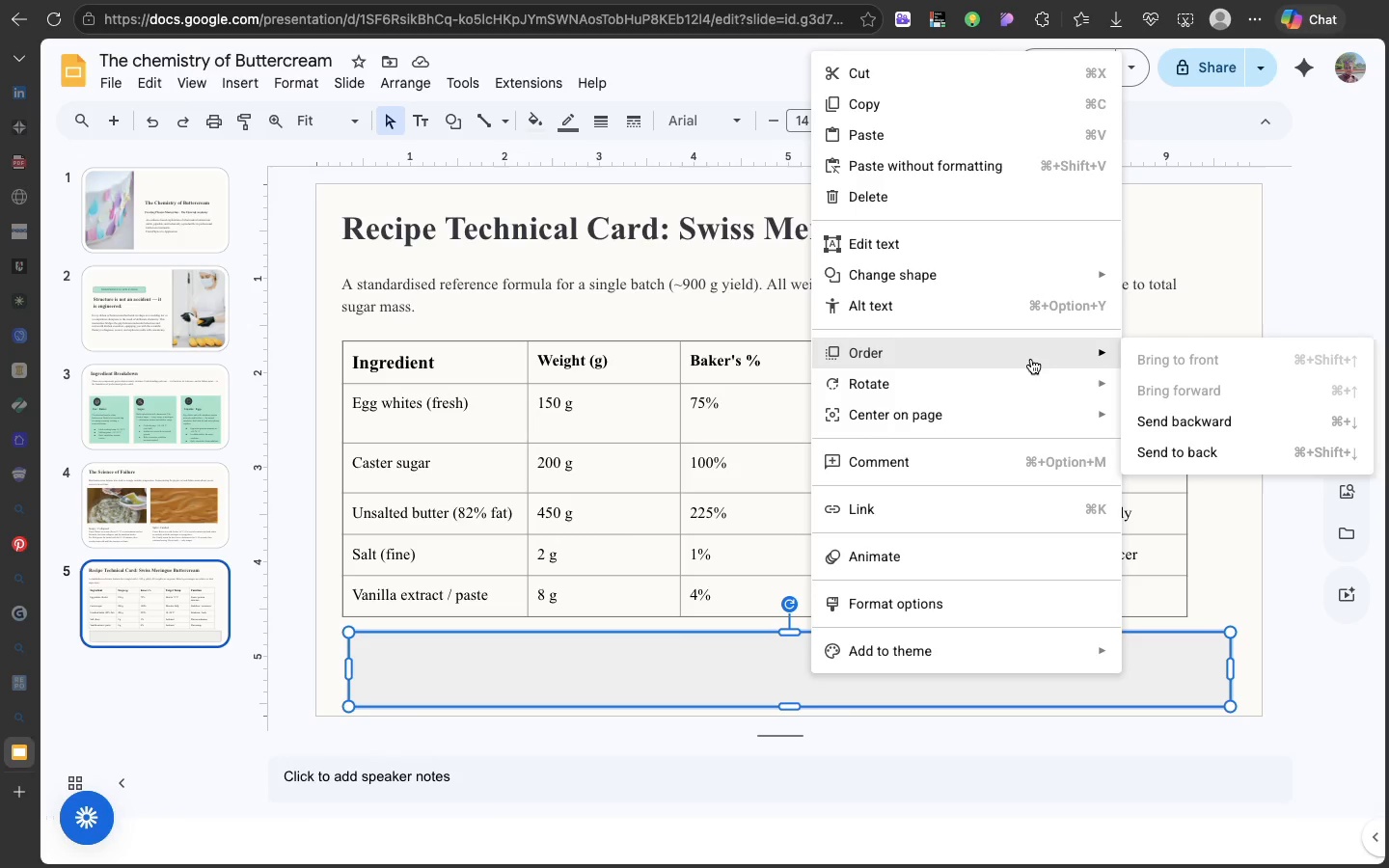 
wait(5.9)
 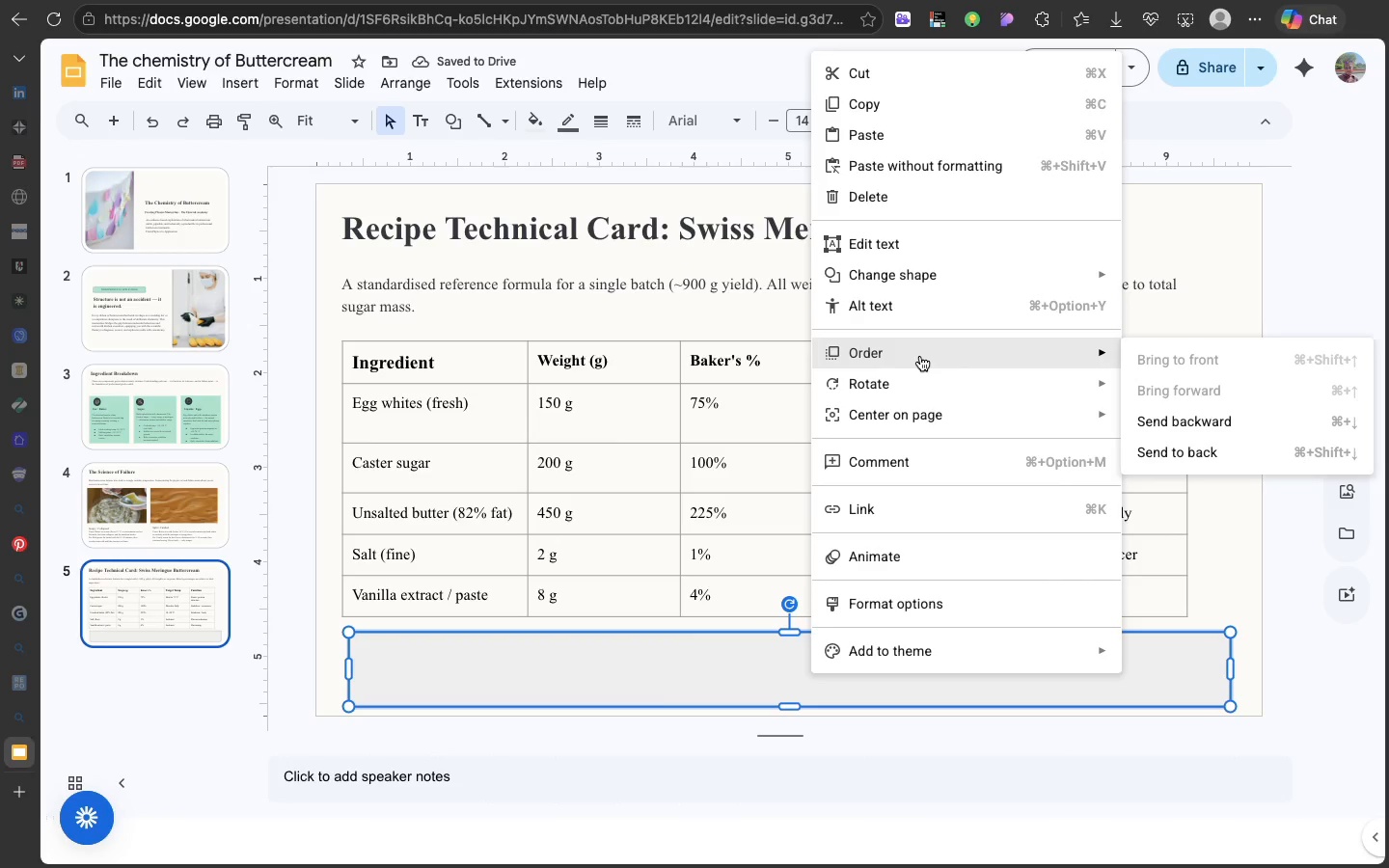 
left_click([1164, 446])
 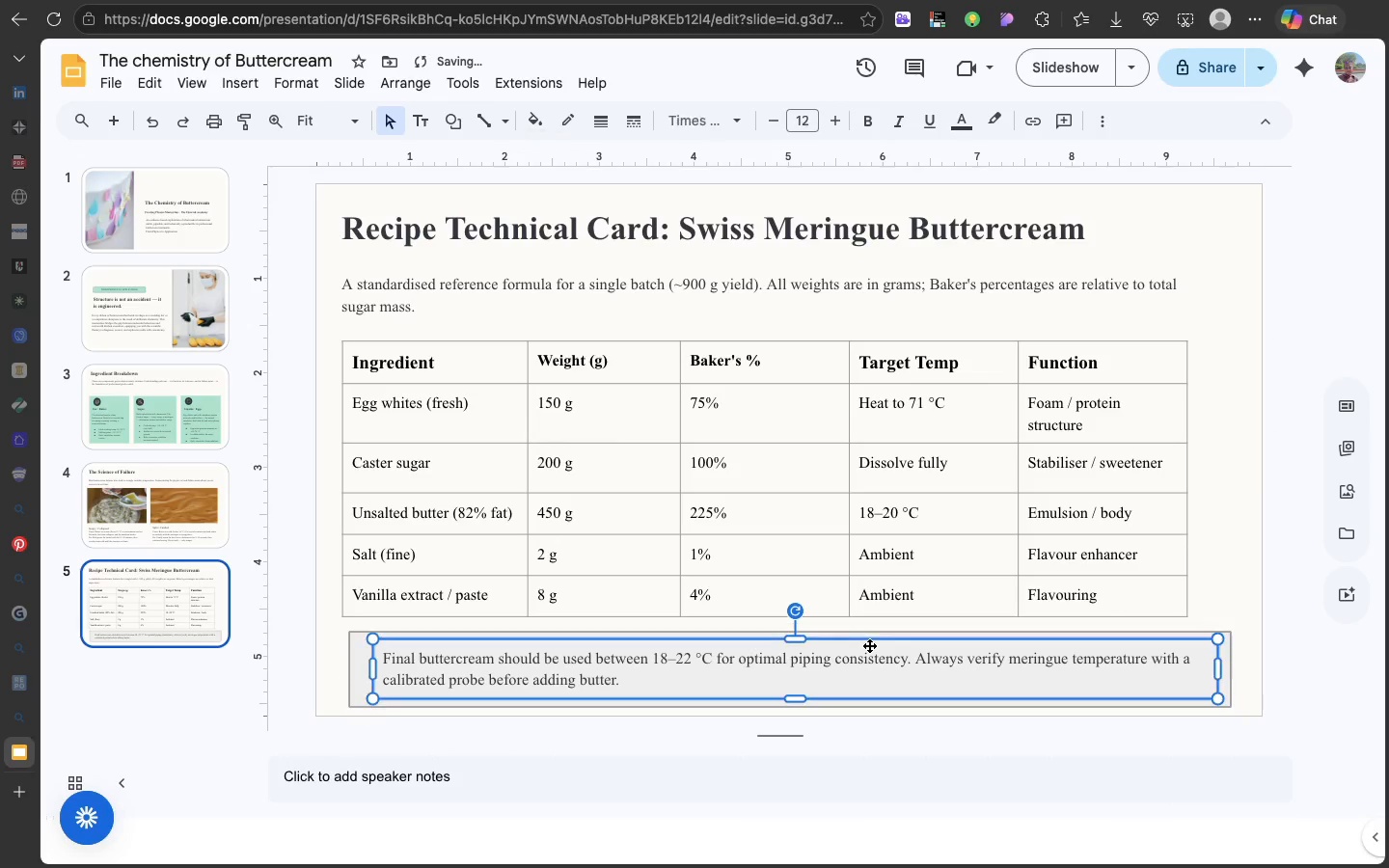 
left_click([869, 645])
 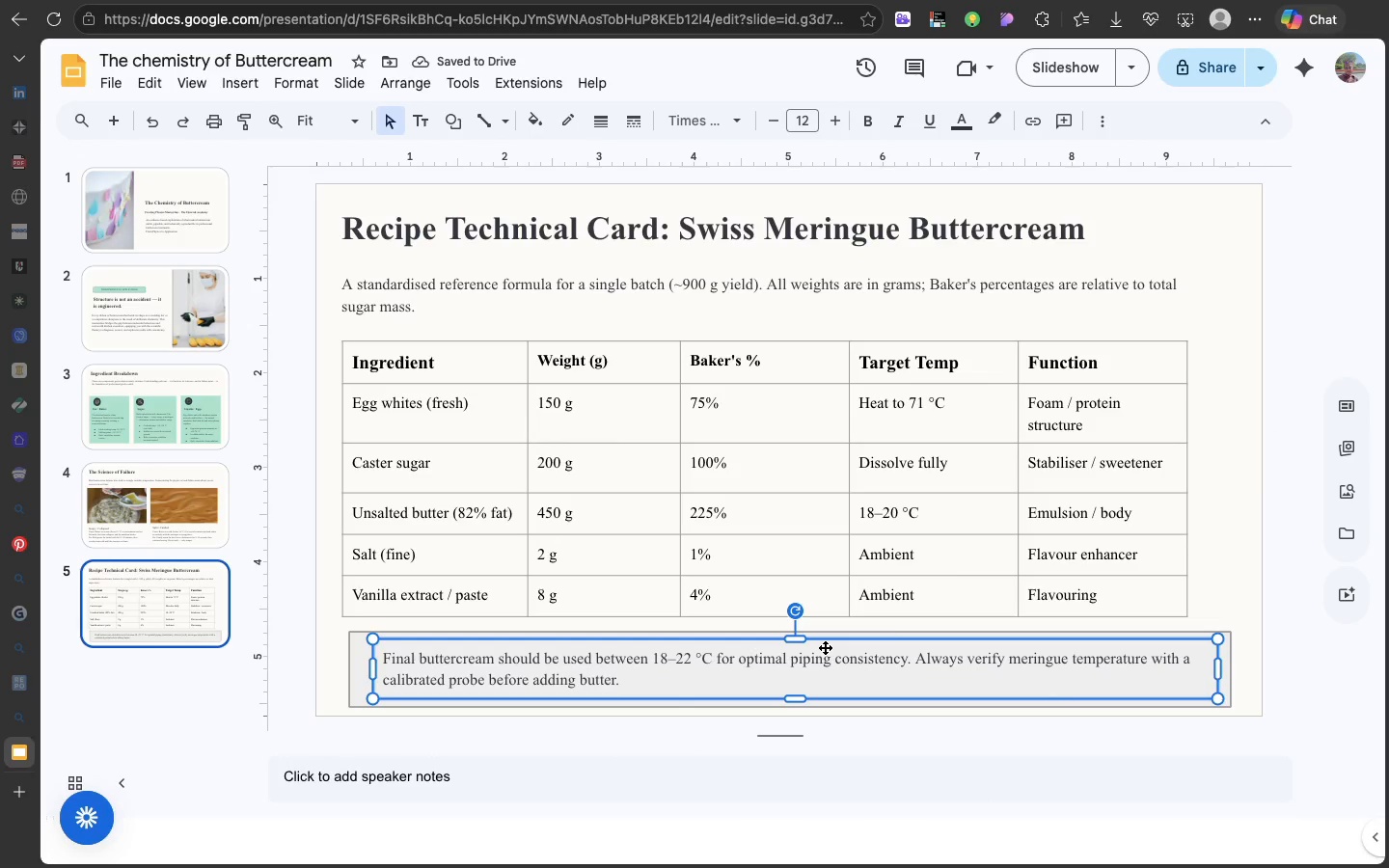 
left_click_drag(start_coordinate=[825, 647], to_coordinate=[811, 648])
 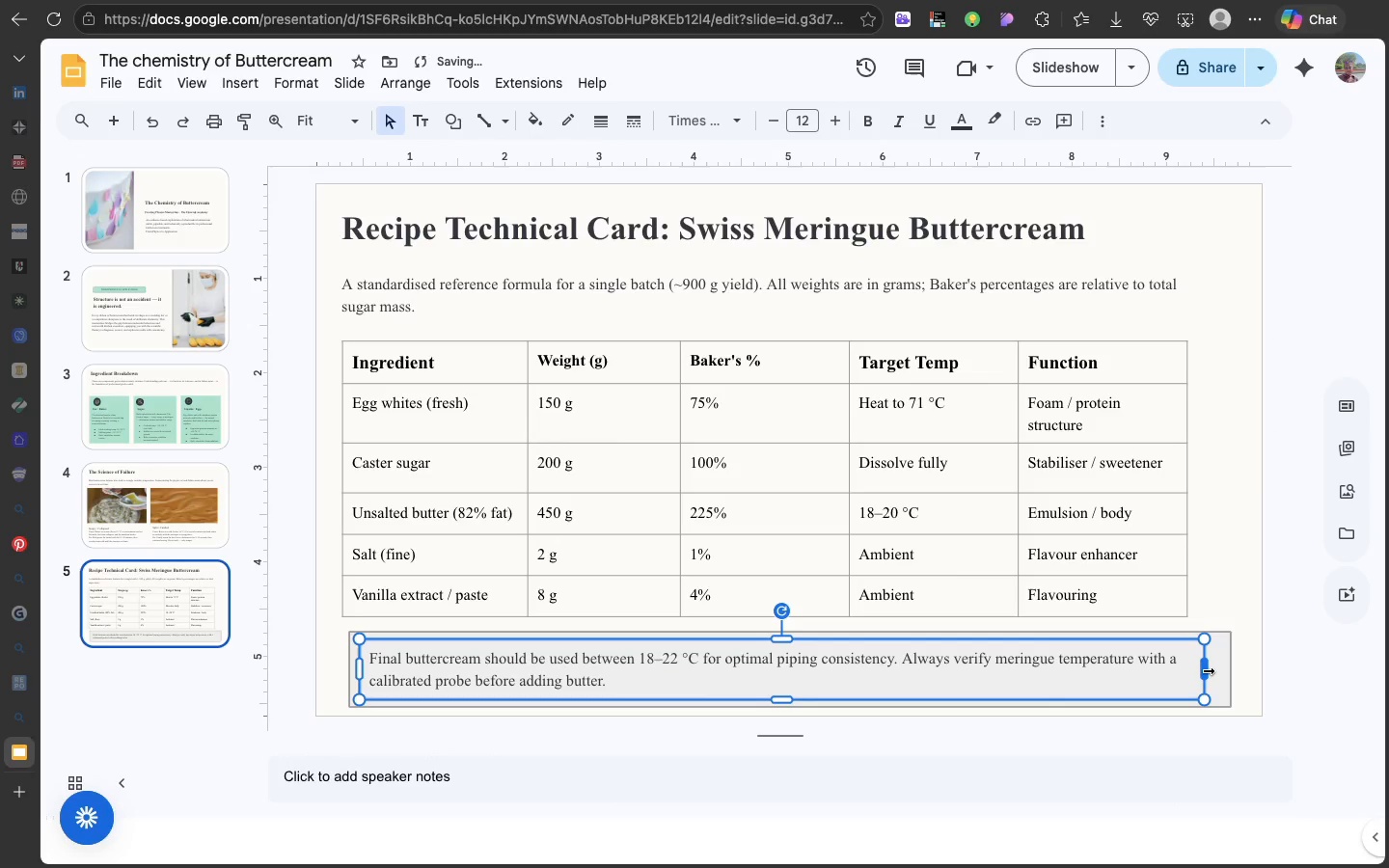 
left_click_drag(start_coordinate=[1207, 670], to_coordinate=[1215, 670])
 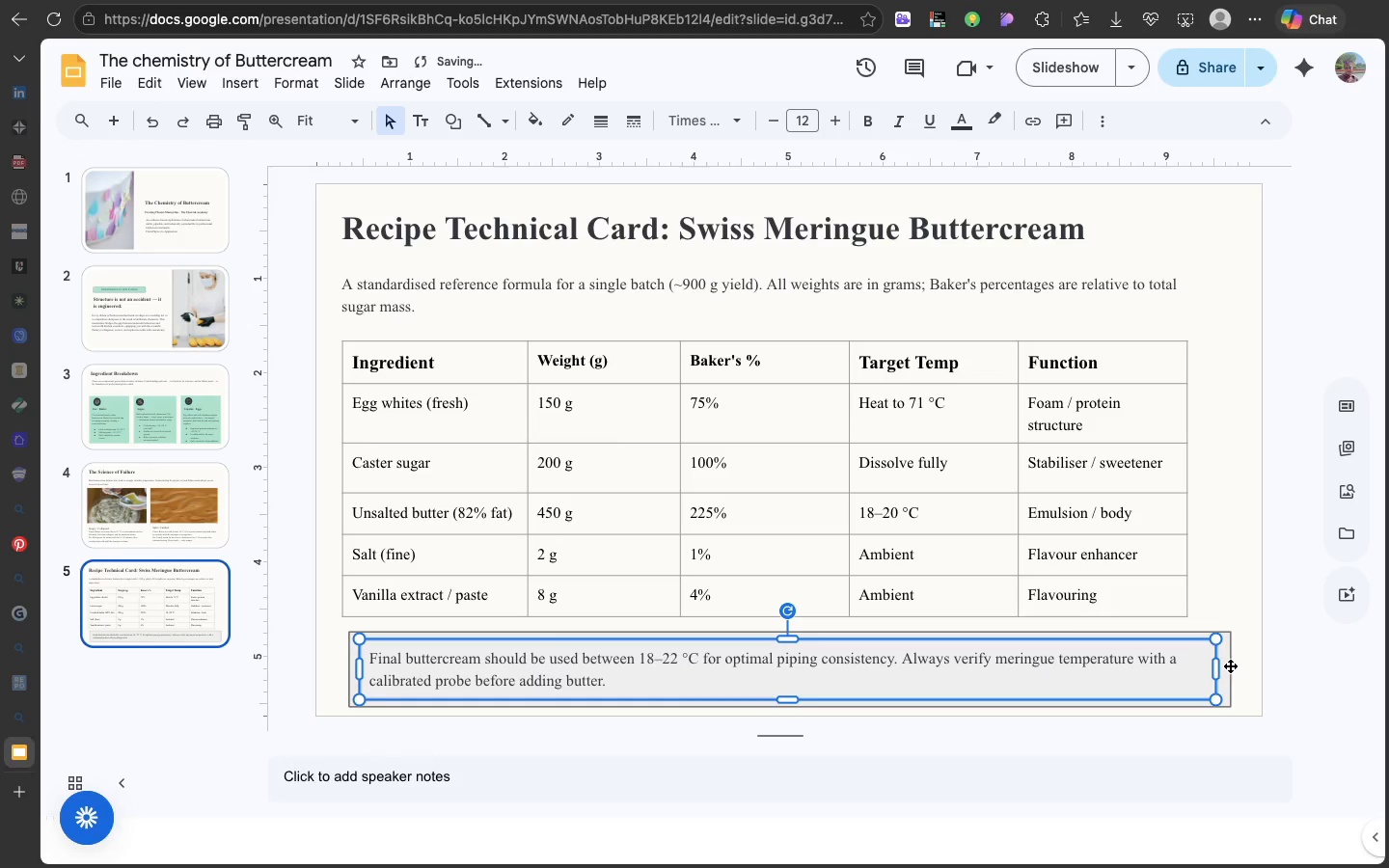 
left_click([1230, 665])
 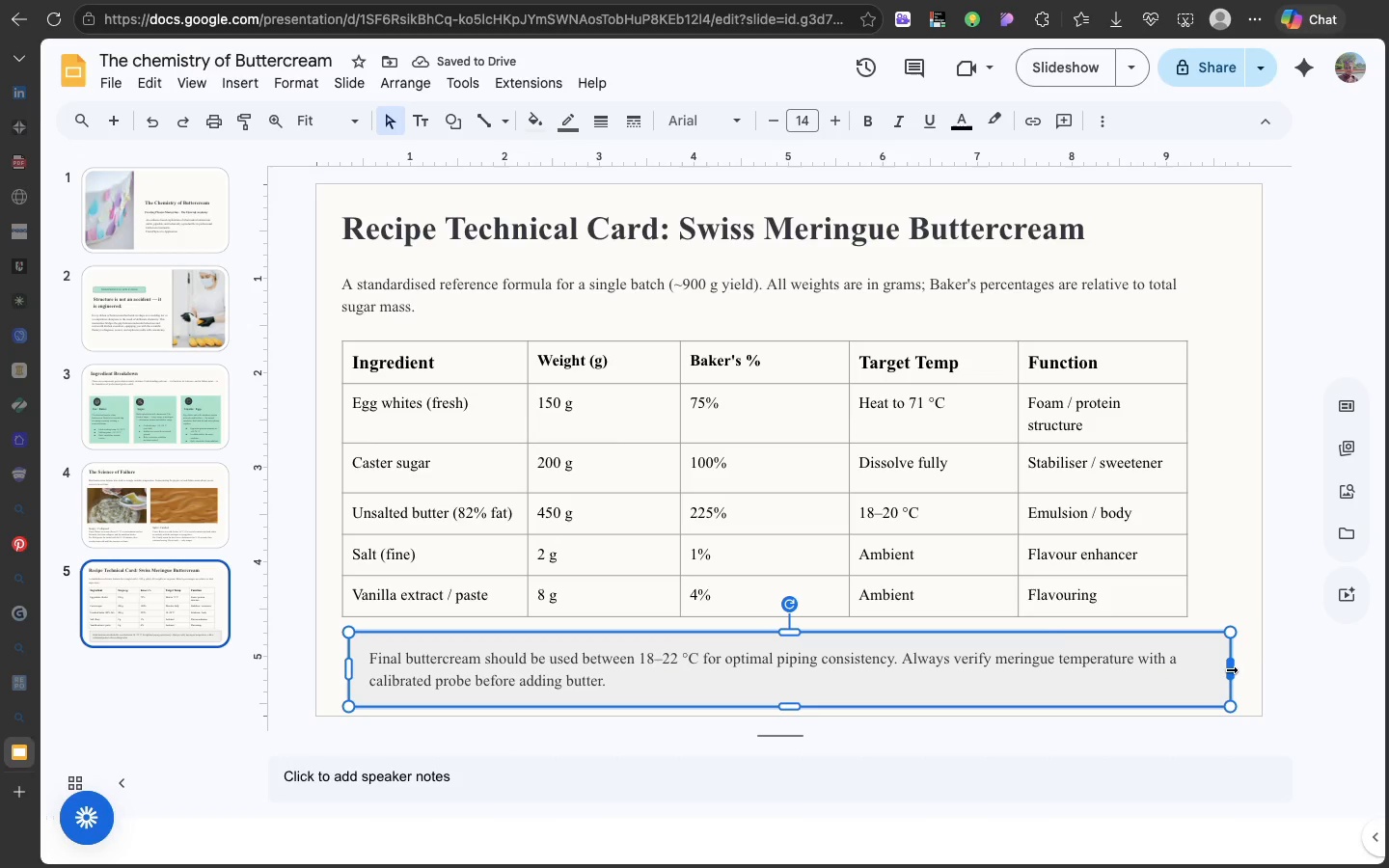 
left_click_drag(start_coordinate=[1230, 669], to_coordinate=[1205, 669])
 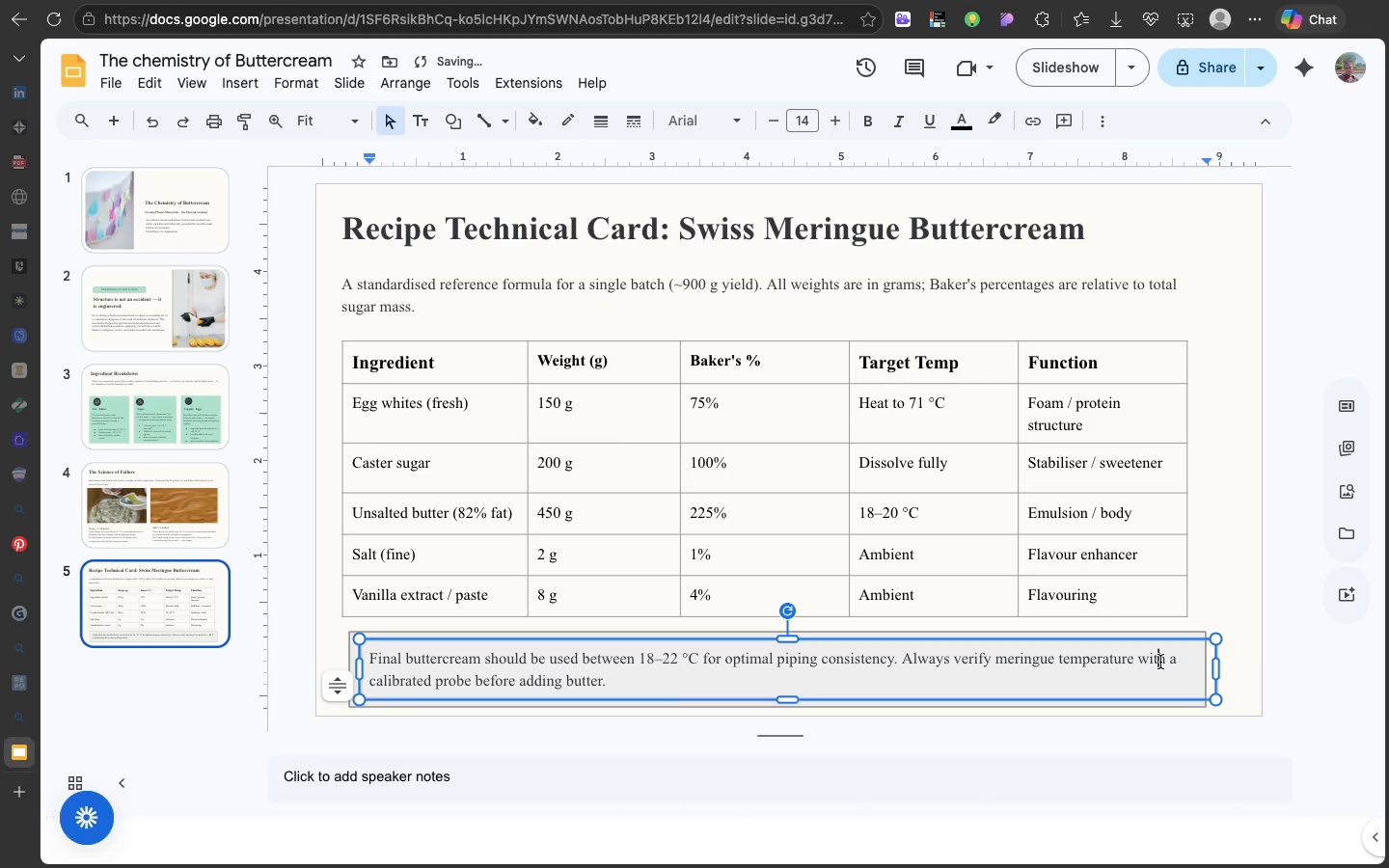 
left_click([1160, 662])
 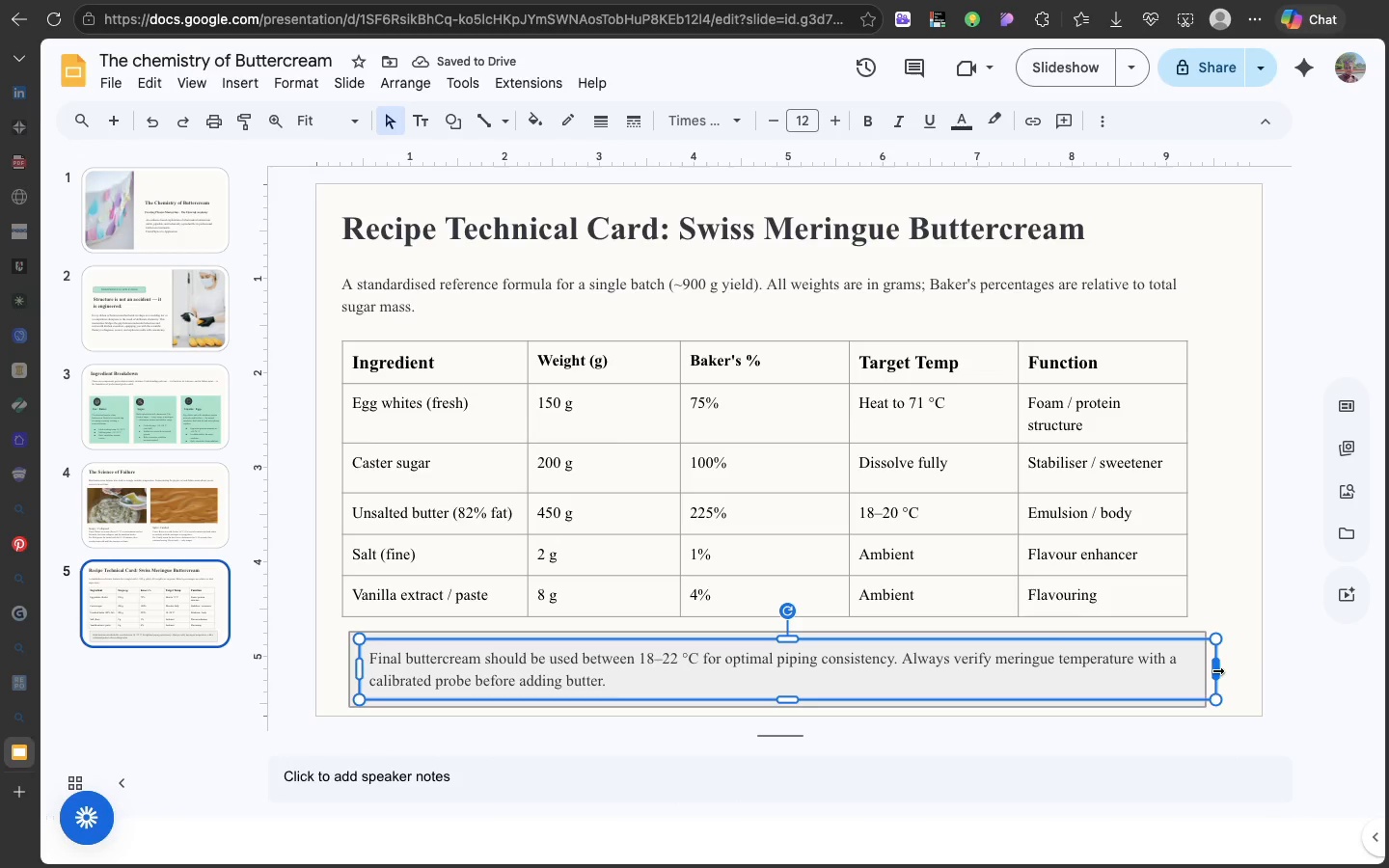 
left_click_drag(start_coordinate=[1216, 670], to_coordinate=[1152, 670])
 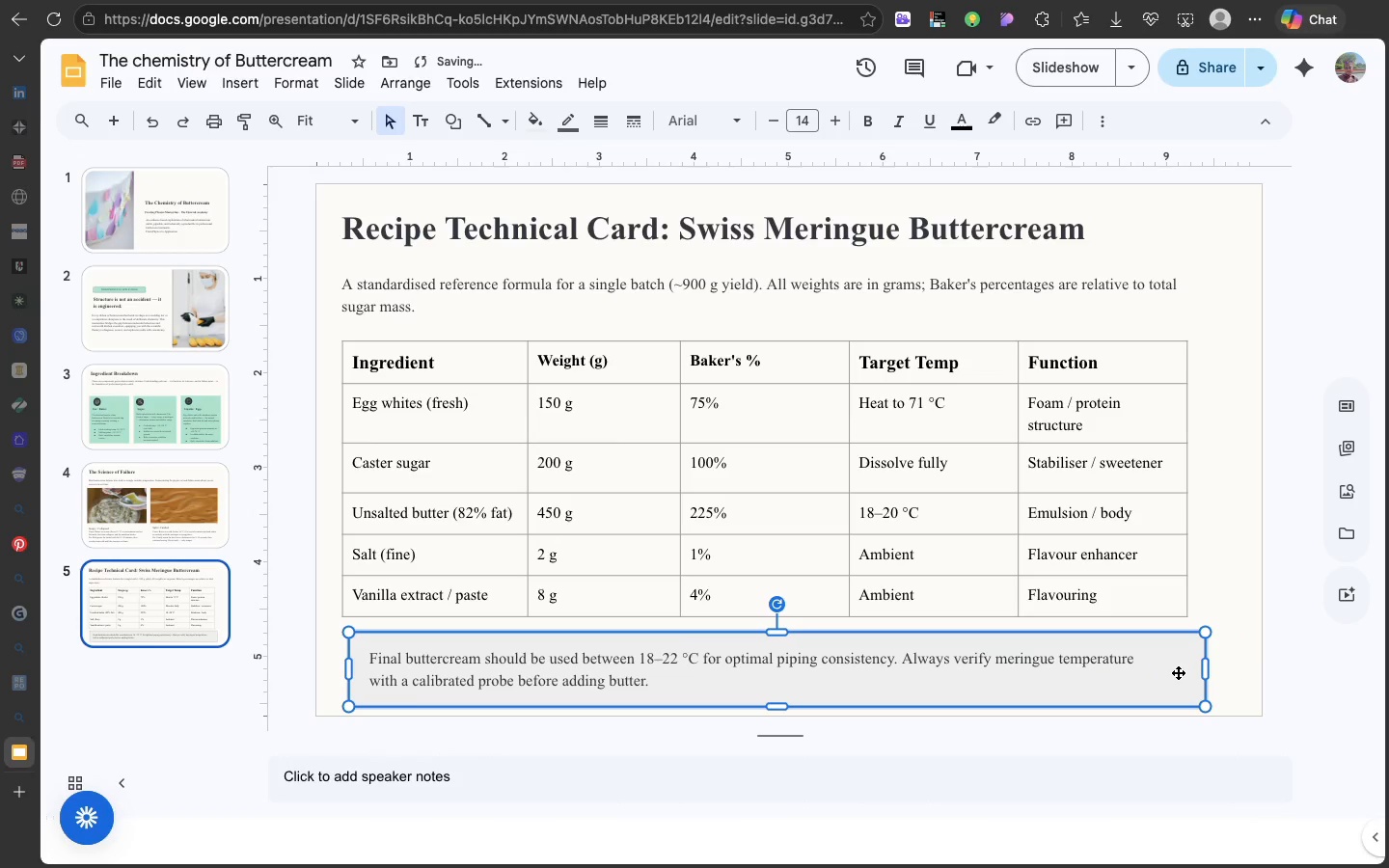 
left_click([1178, 672])
 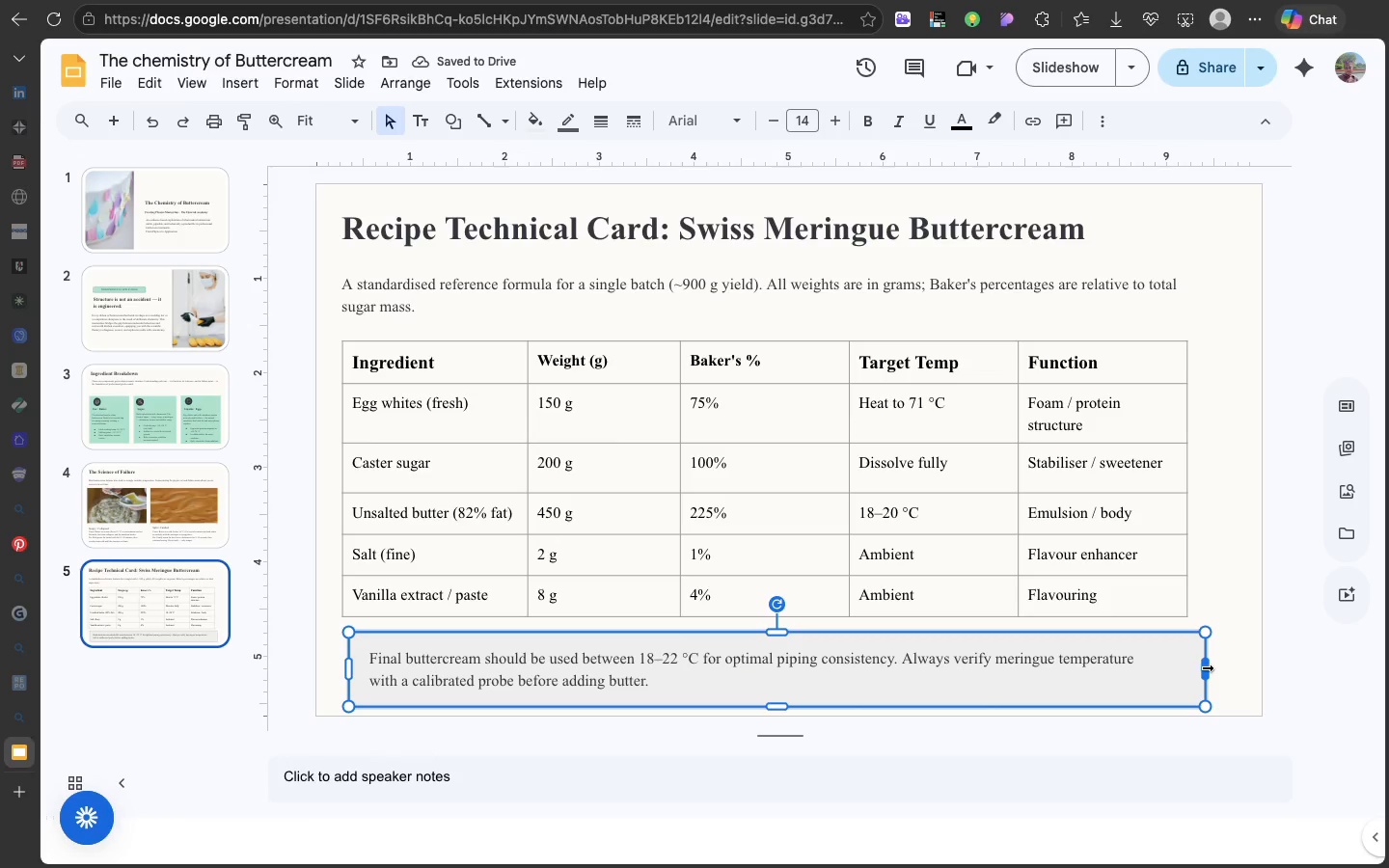 
left_click_drag(start_coordinate=[1207, 667], to_coordinate=[1189, 664])
 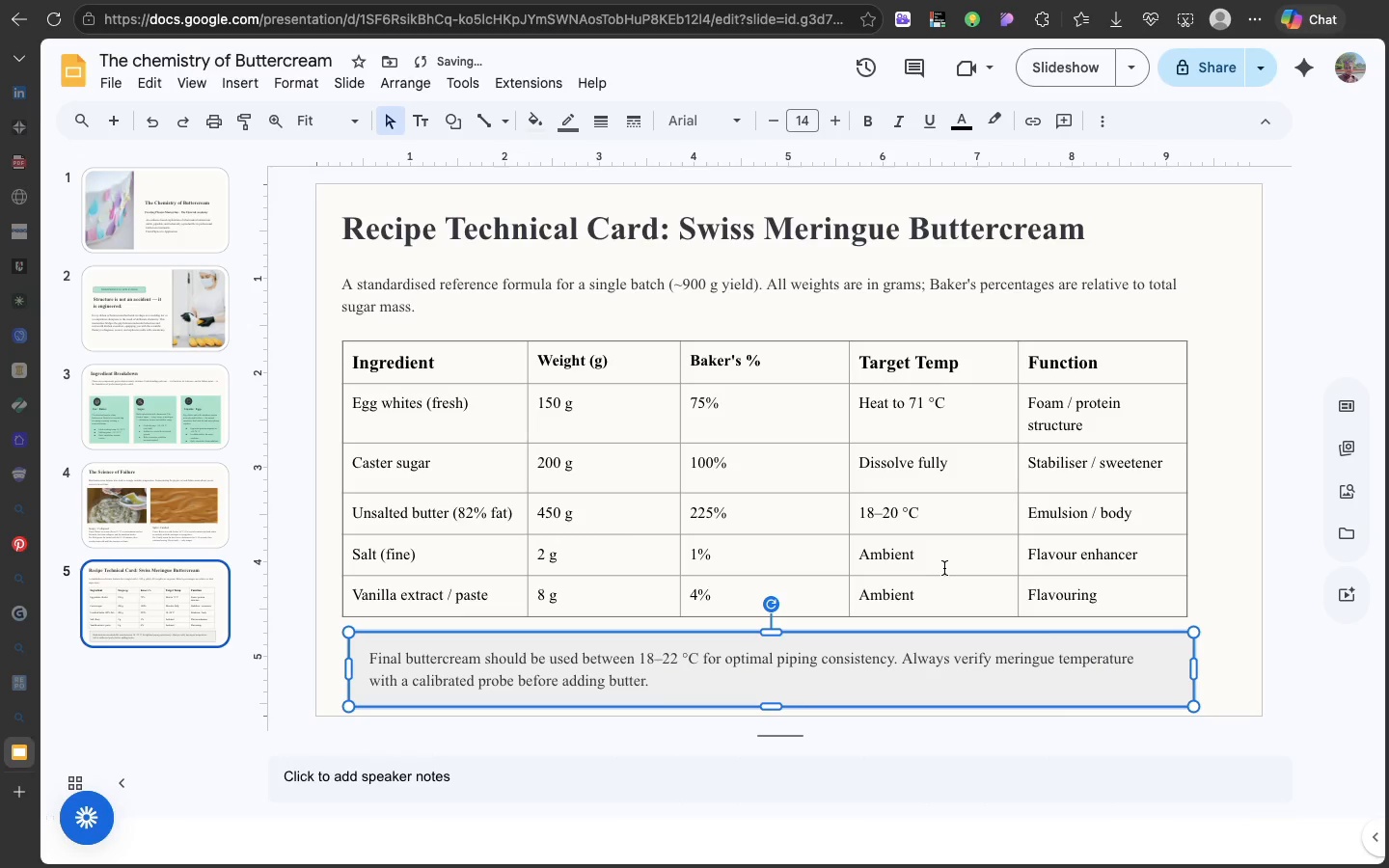 
left_click([944, 568])
 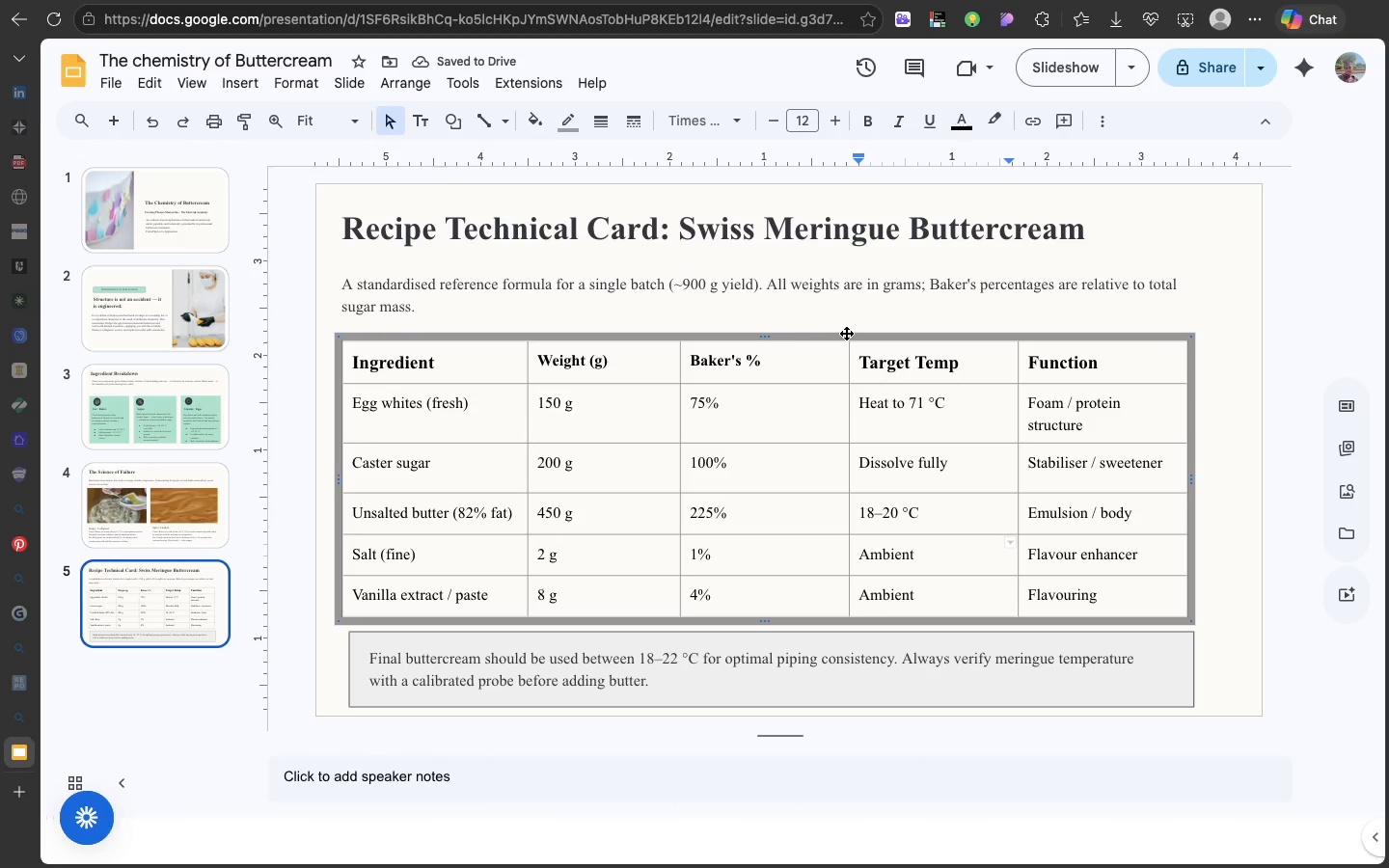 
left_click_drag(start_coordinate=[846, 333], to_coordinate=[849, 324])
 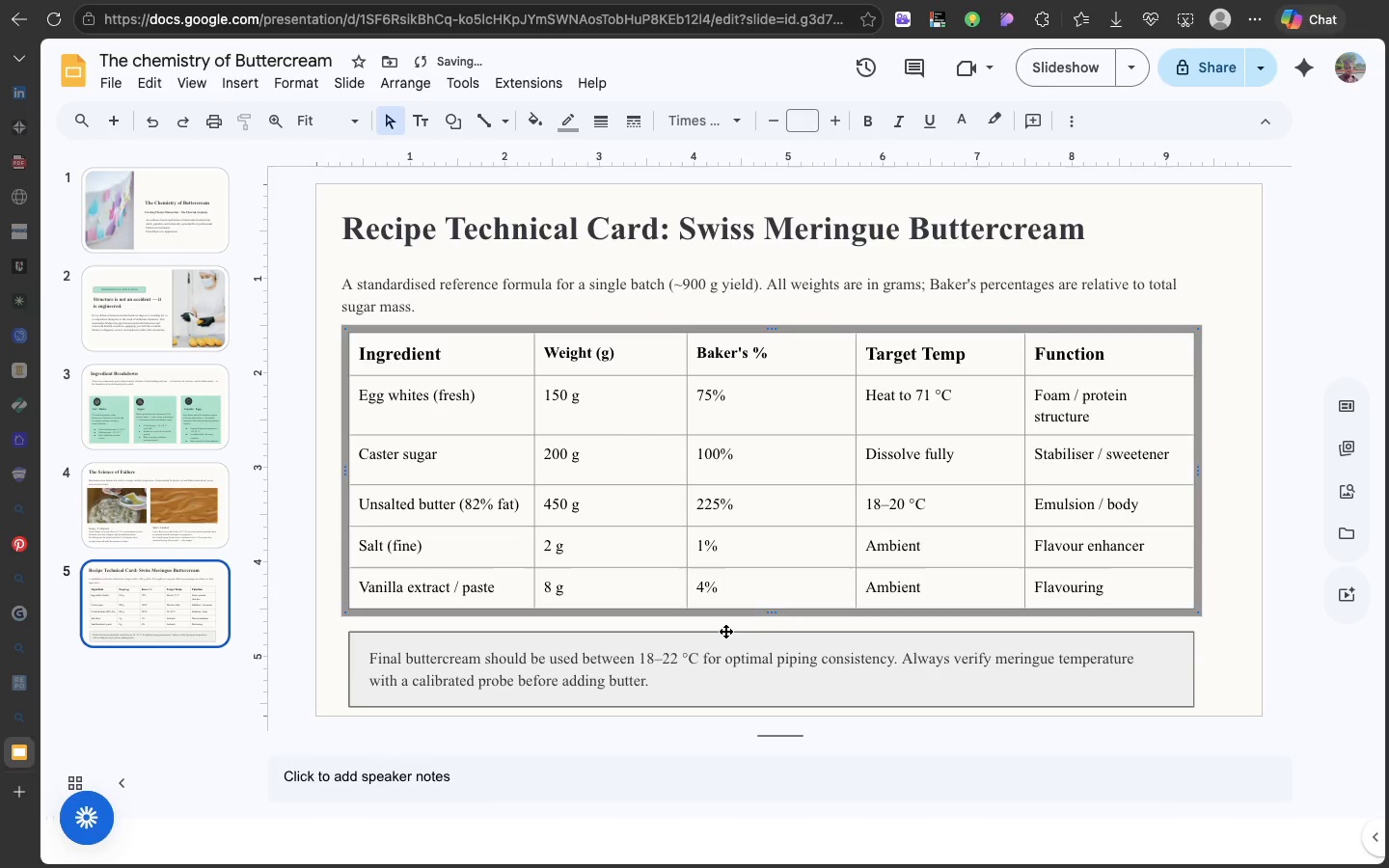 
left_click([725, 631])
 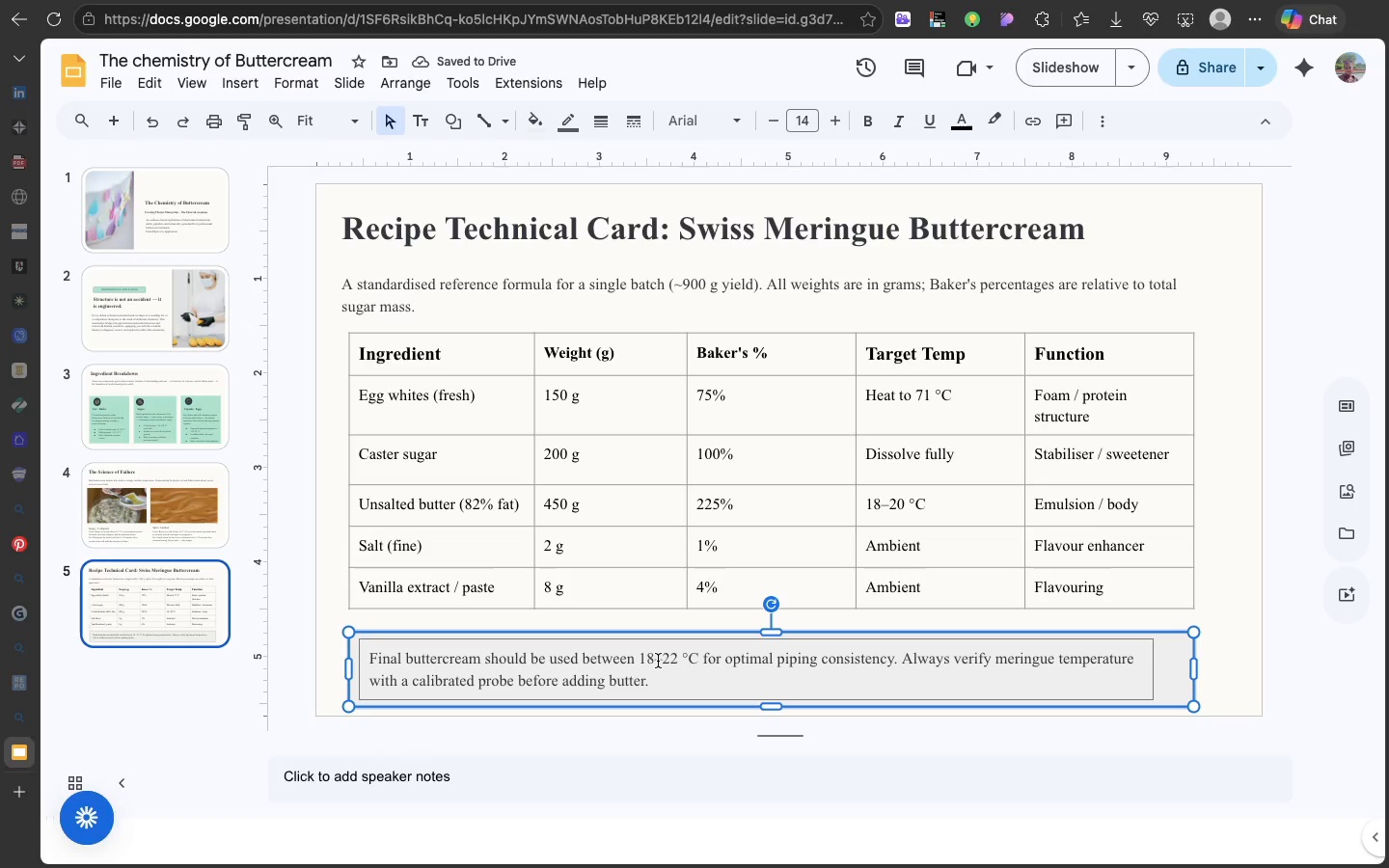 
hold_key(key=ShiftLeft, duration=1.01)
left_click([658, 661])
 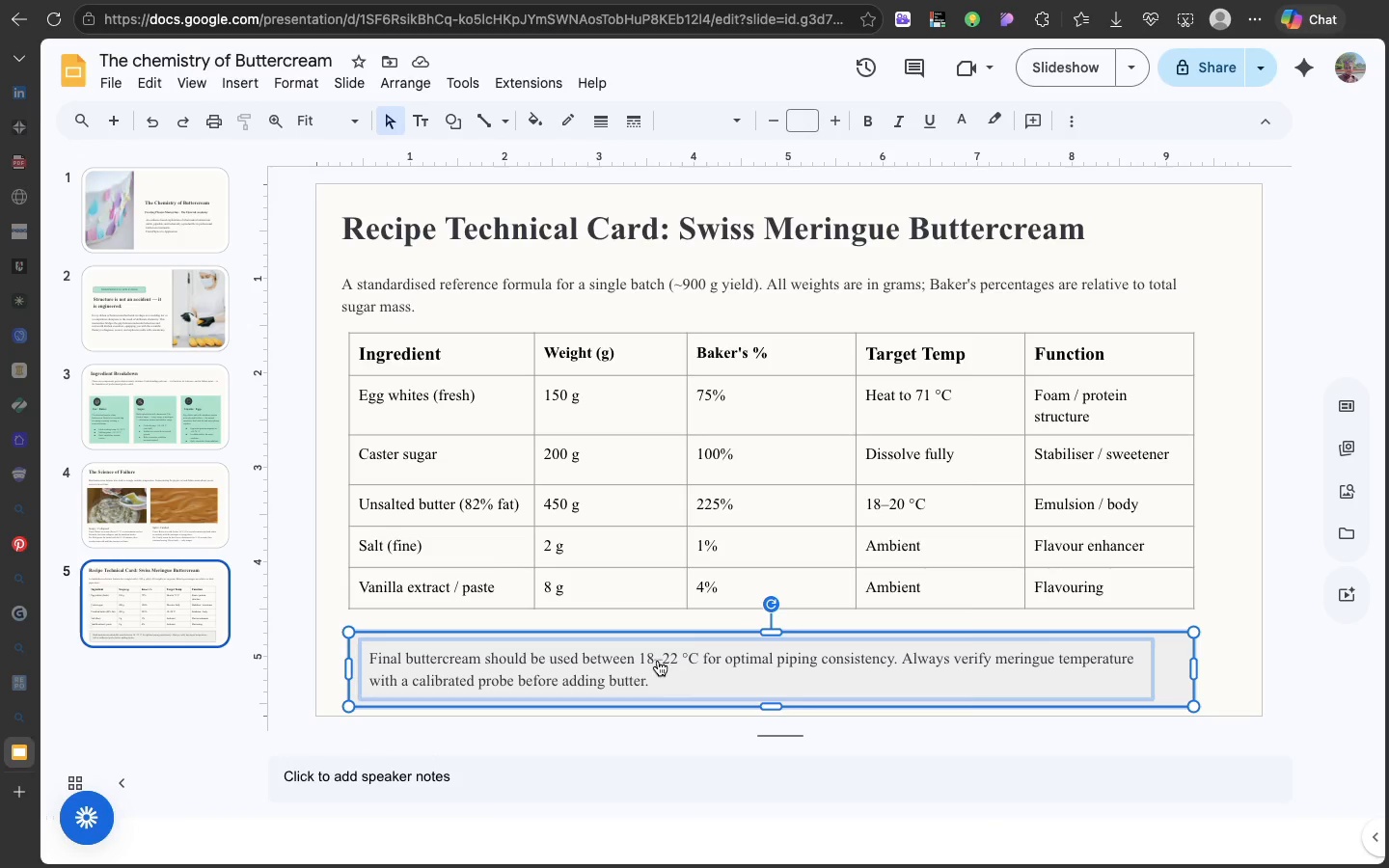 
right_click([658, 661])
 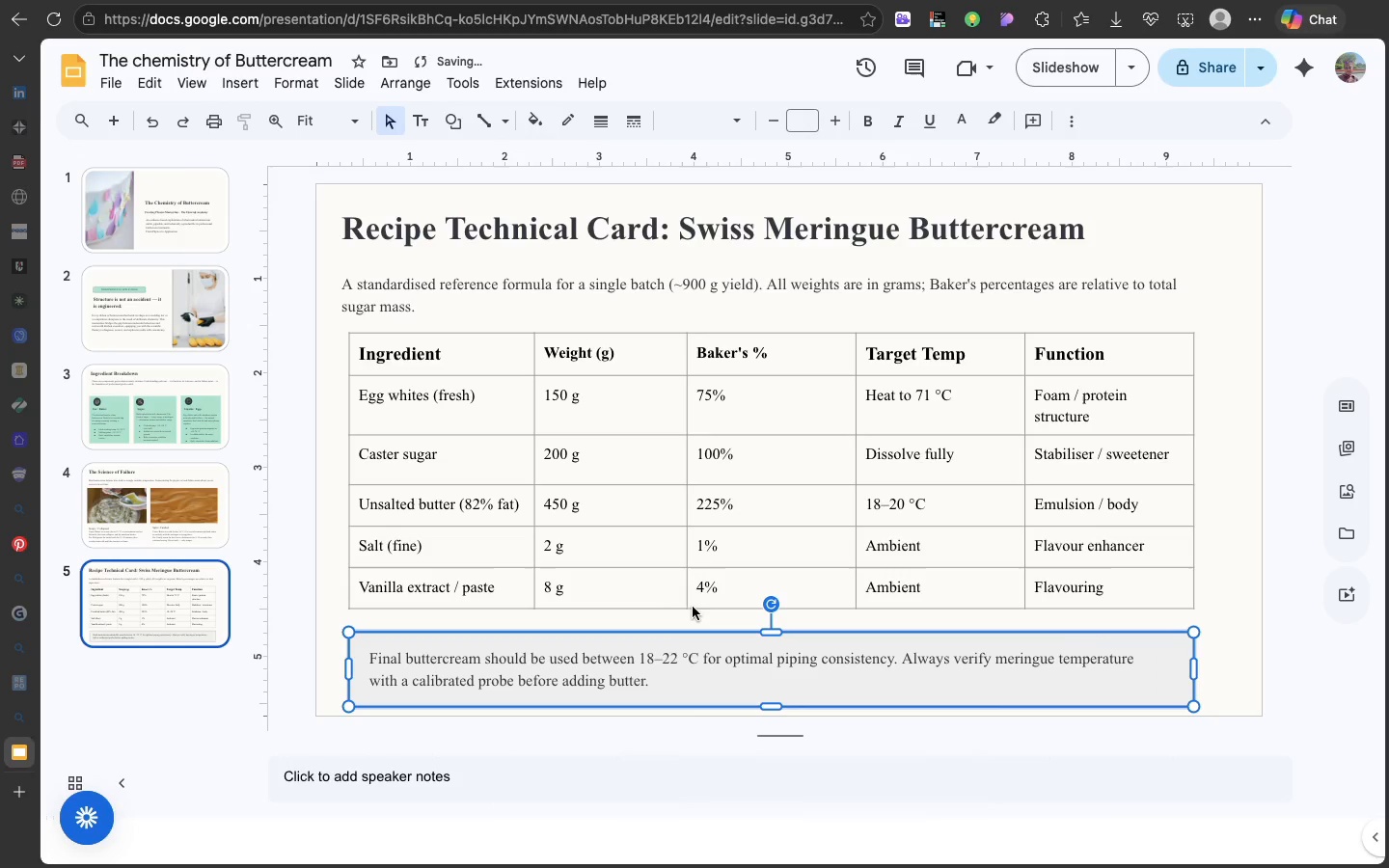 
left_click([693, 607])
 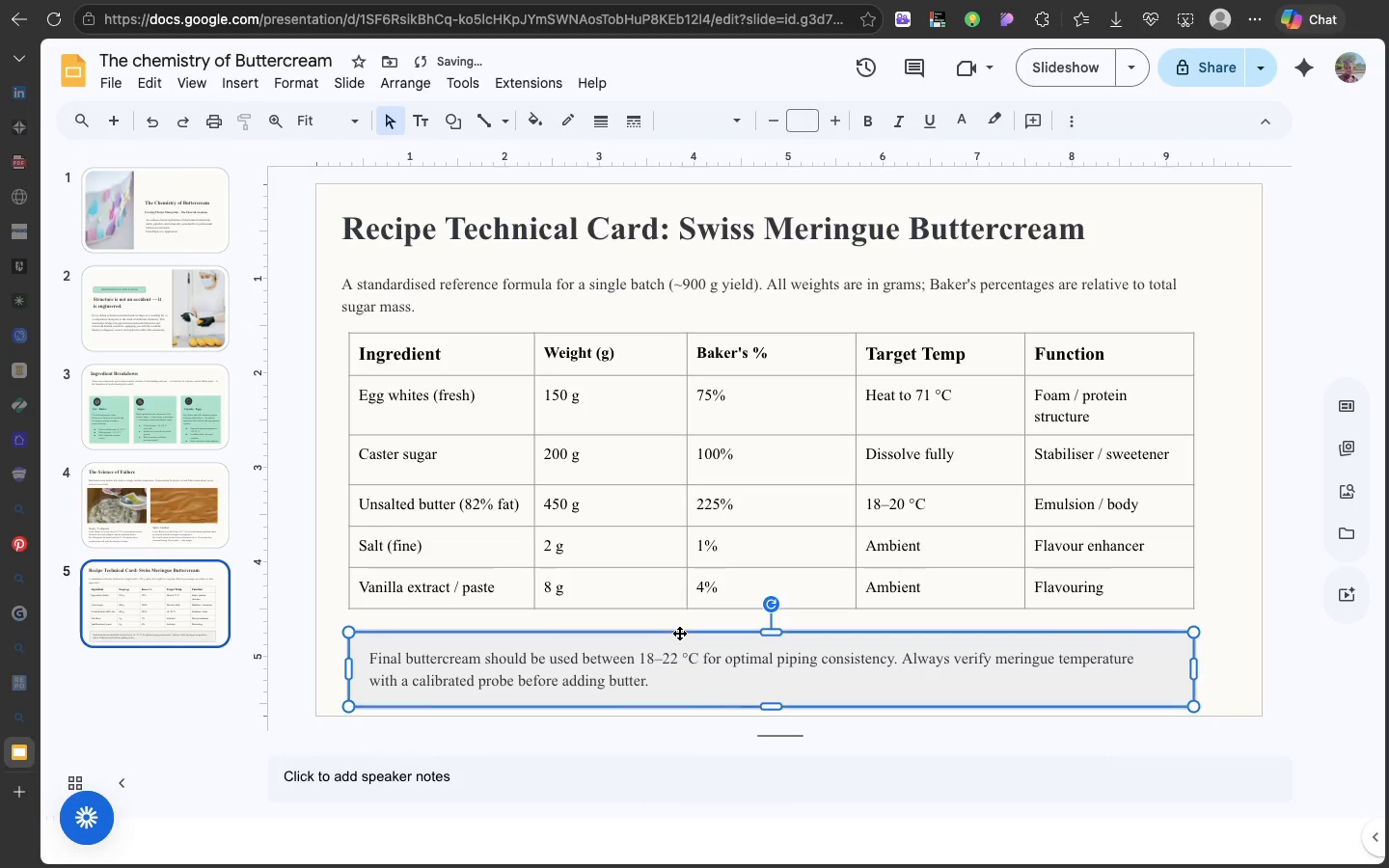 
left_click_drag(start_coordinate=[679, 633], to_coordinate=[679, 627])
 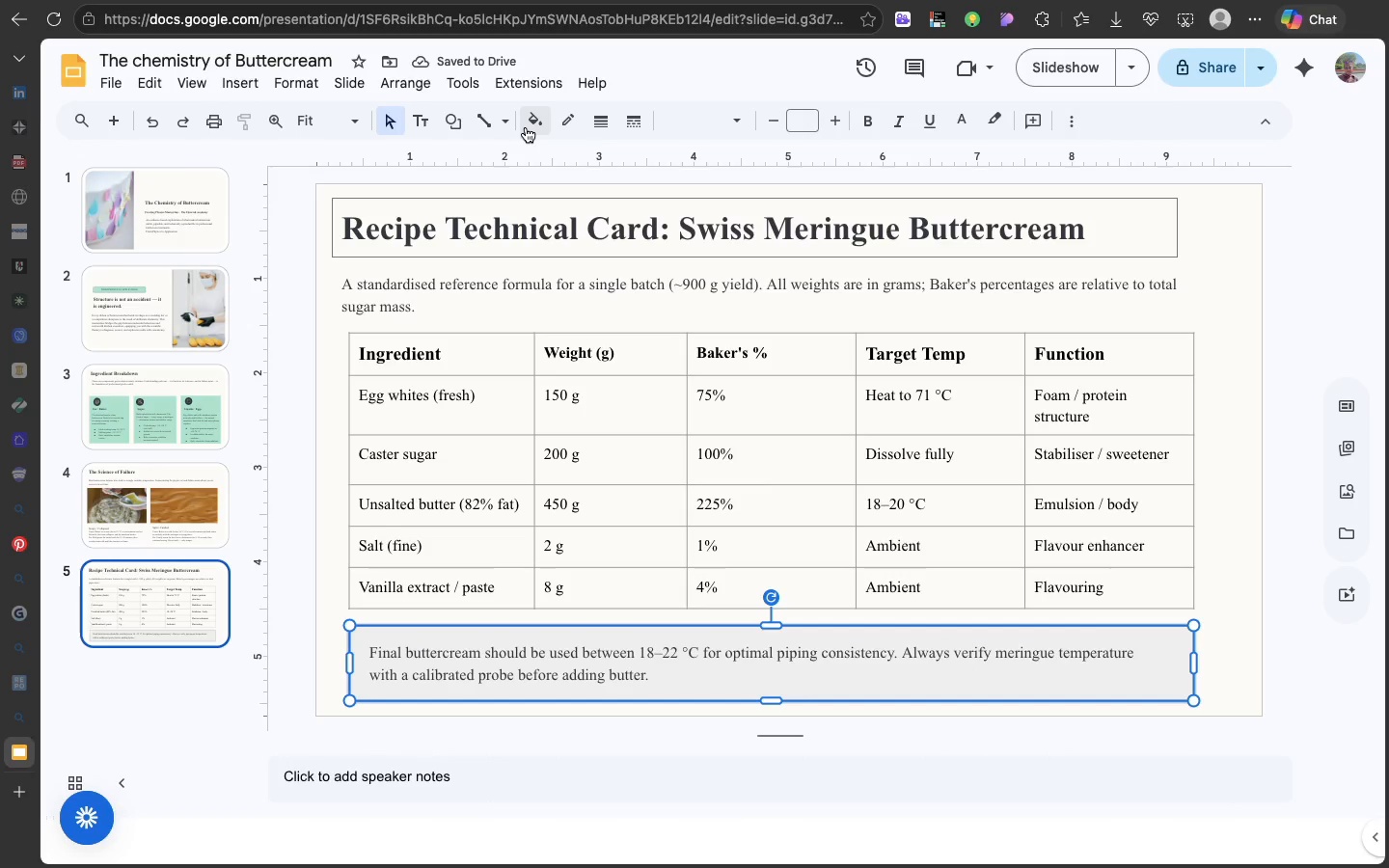 
left_click([526, 127])
 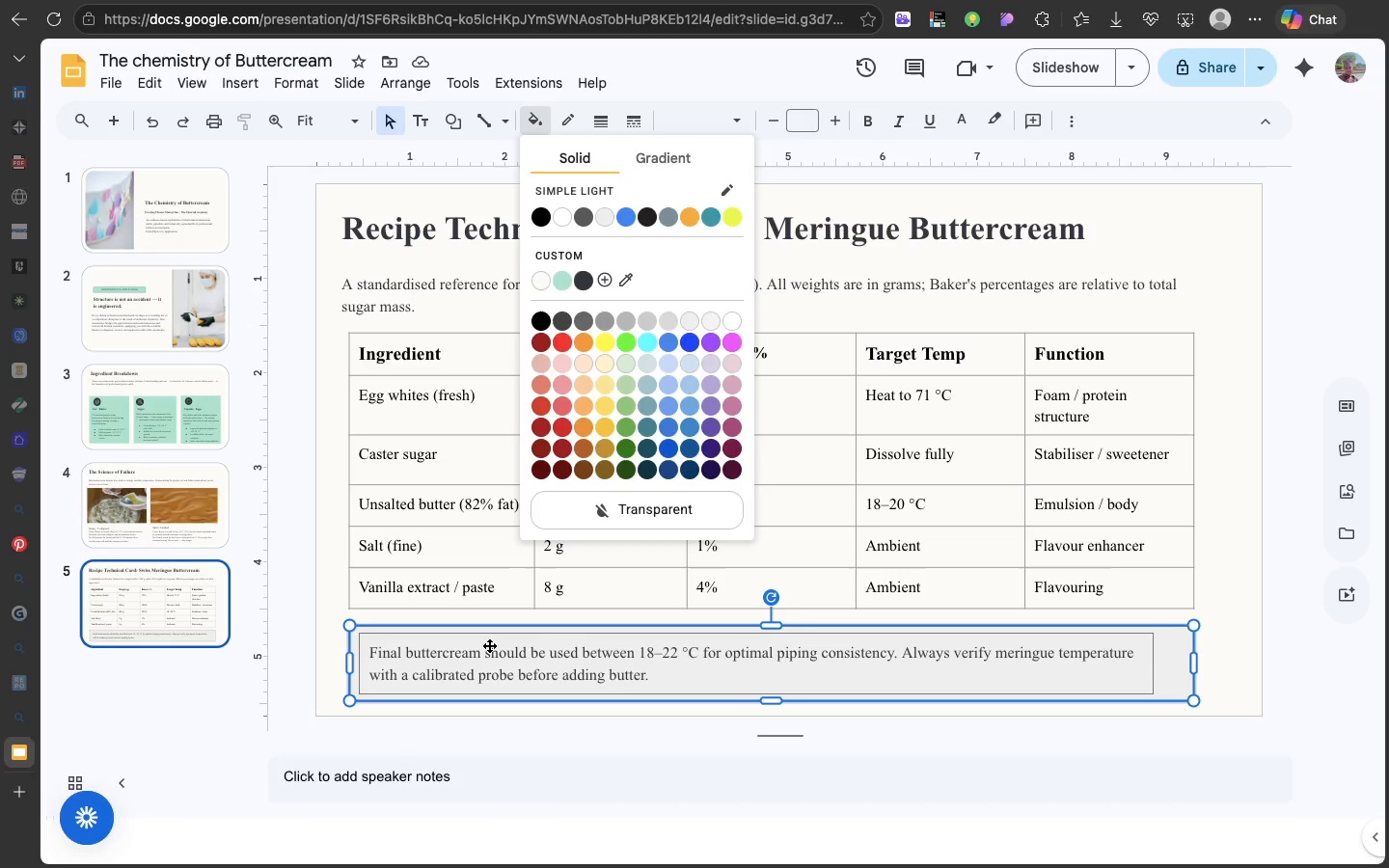 
left_click([489, 645])
 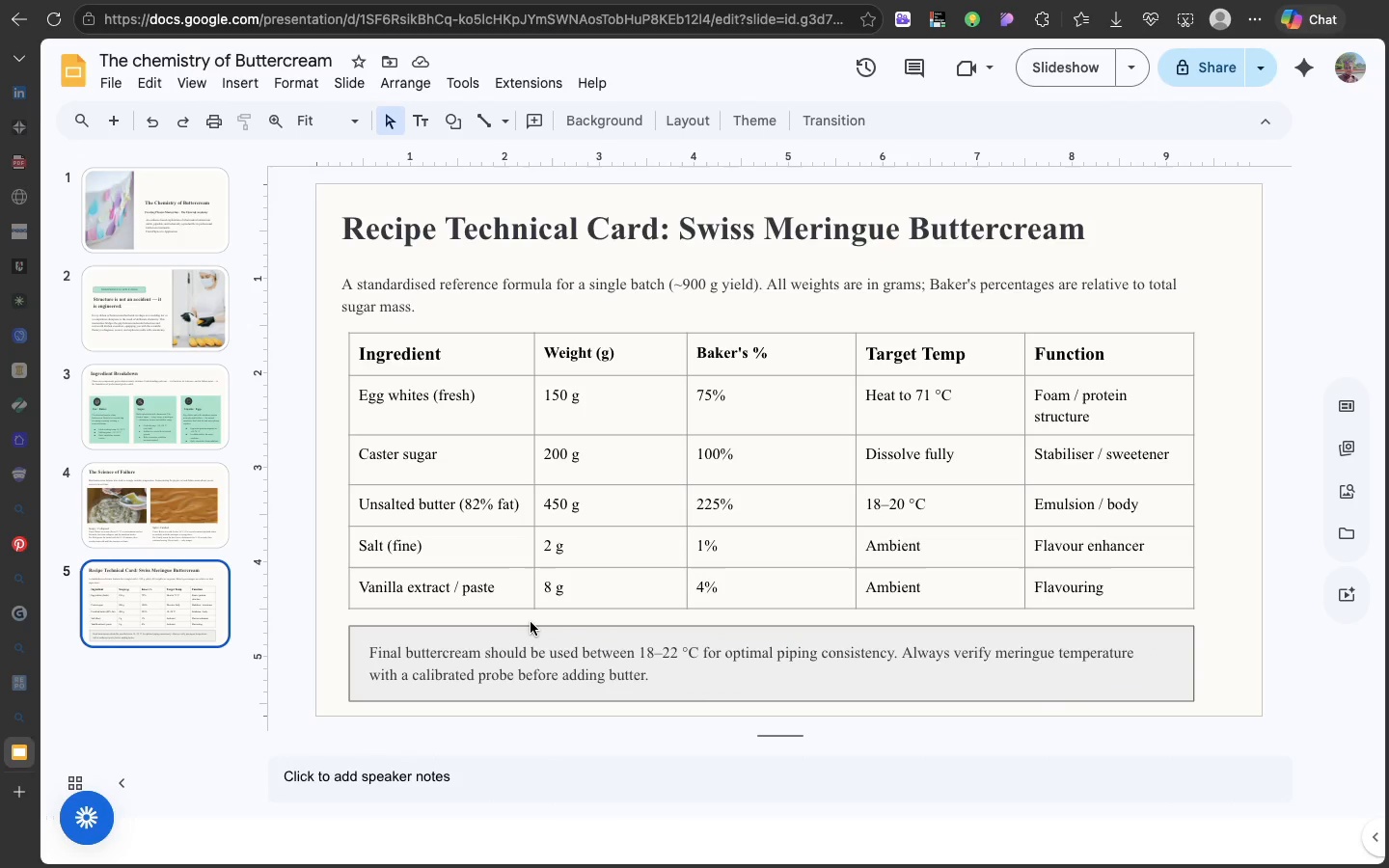 
left_click([531, 622])
 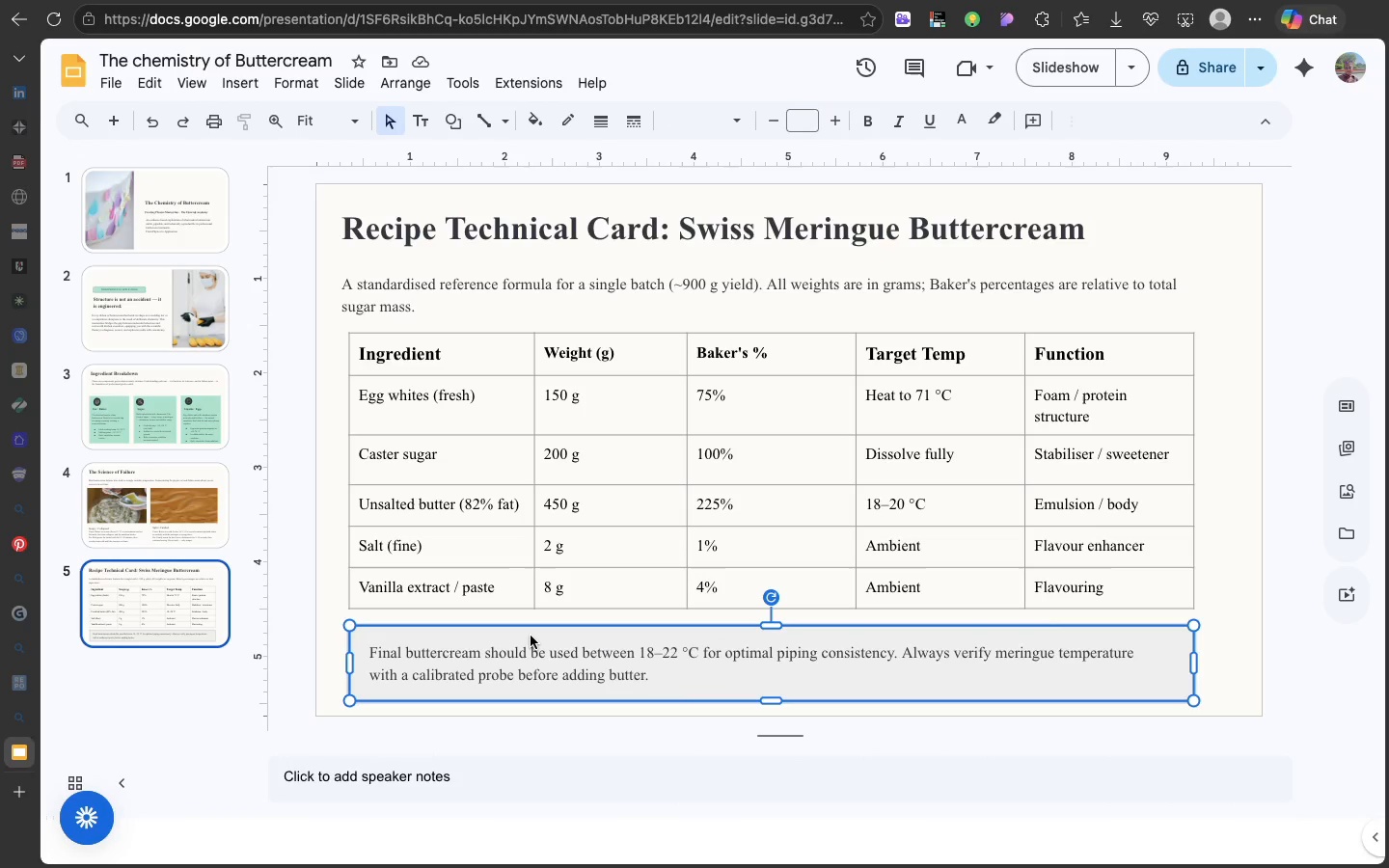 
left_click([531, 636])
 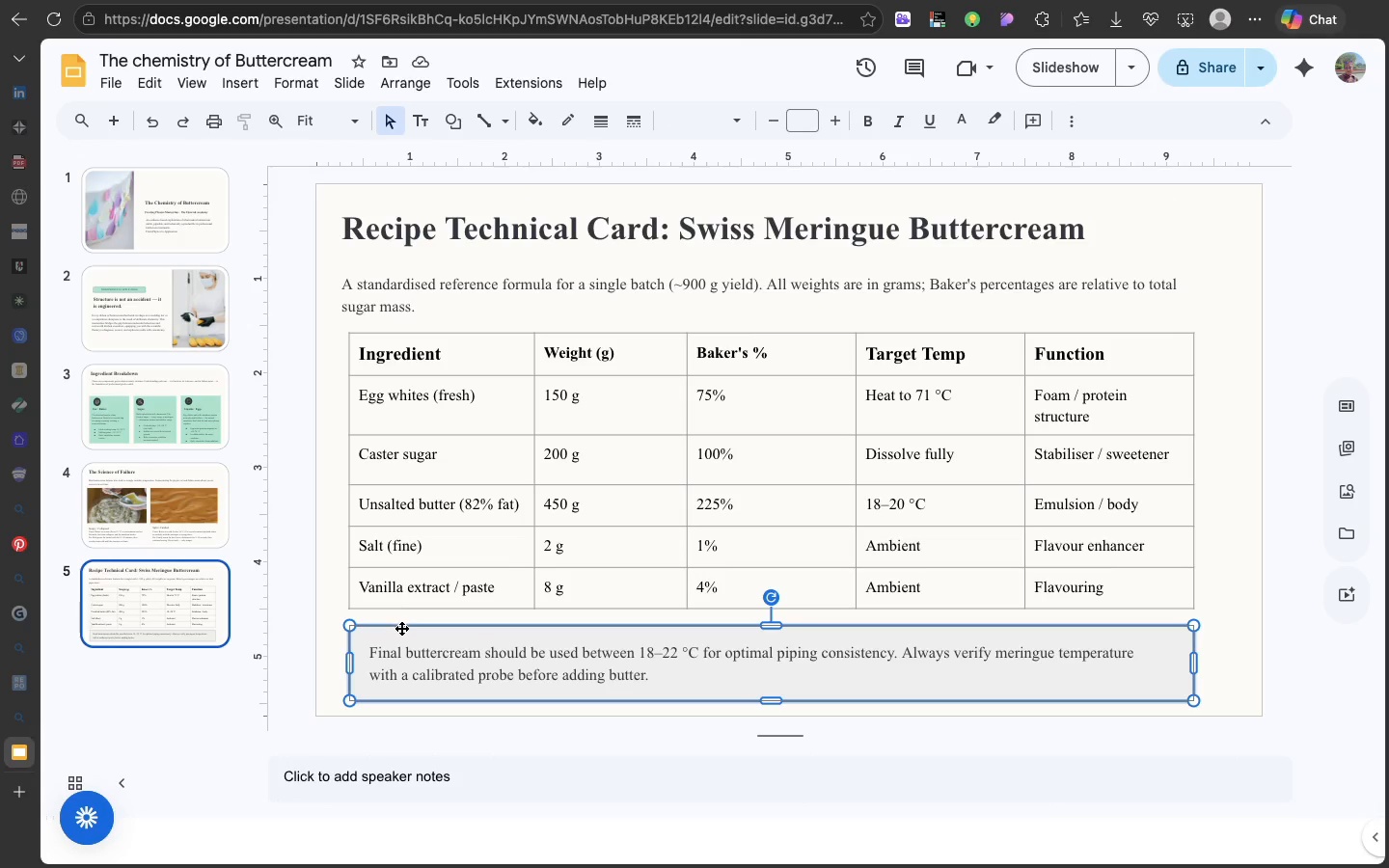 
left_click([401, 630])
 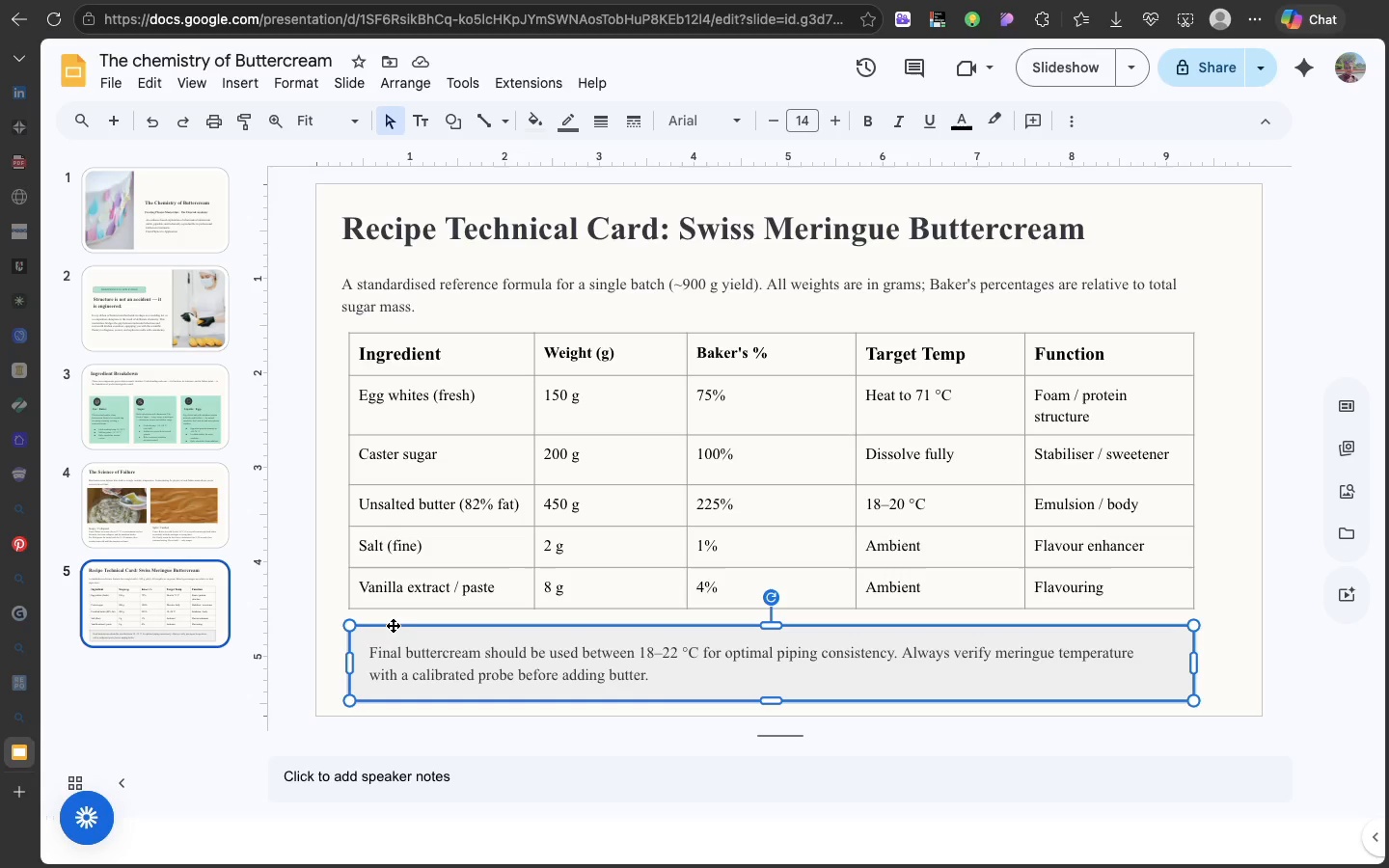 
left_click([393, 625])
 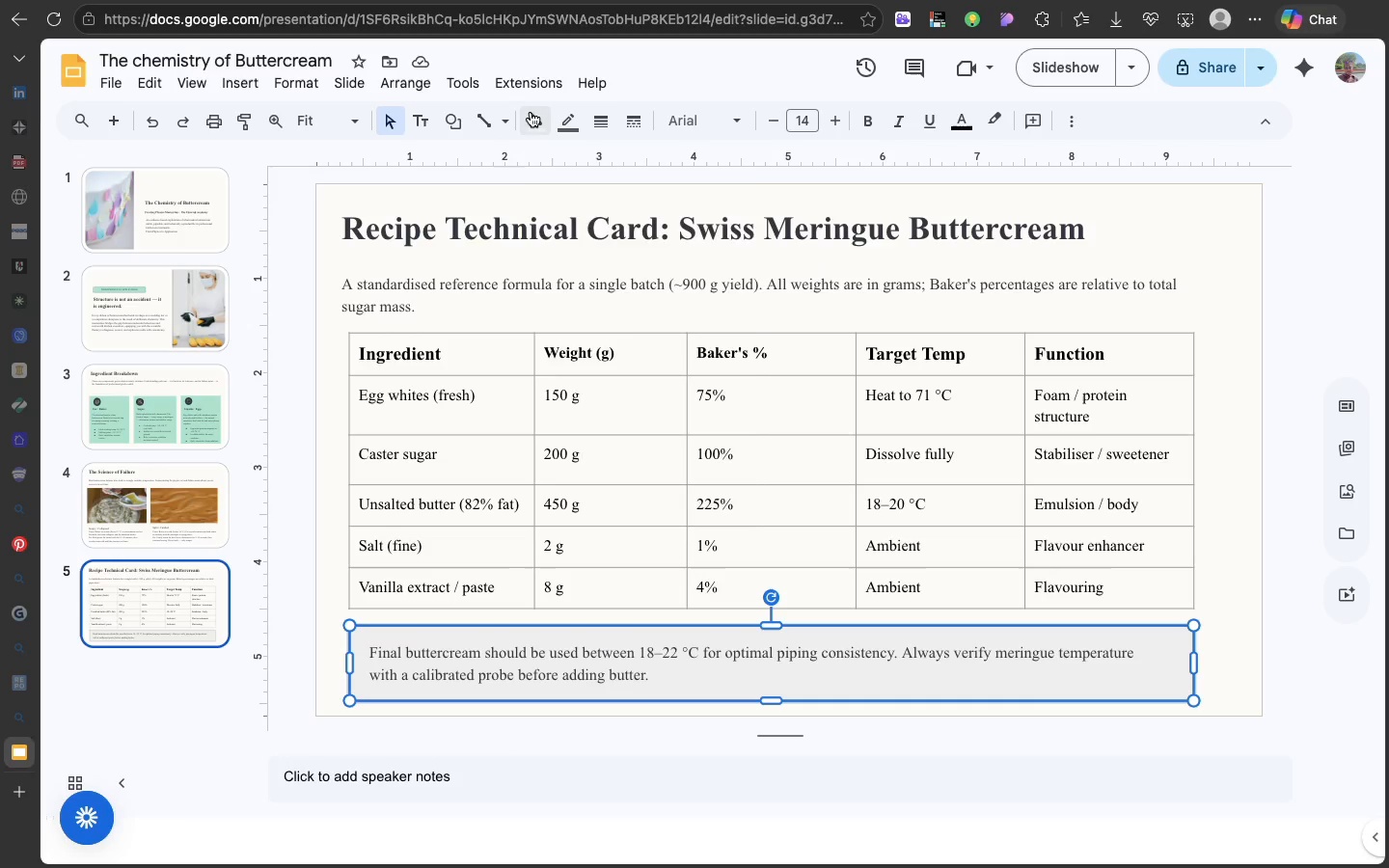 
left_click([531, 112])
 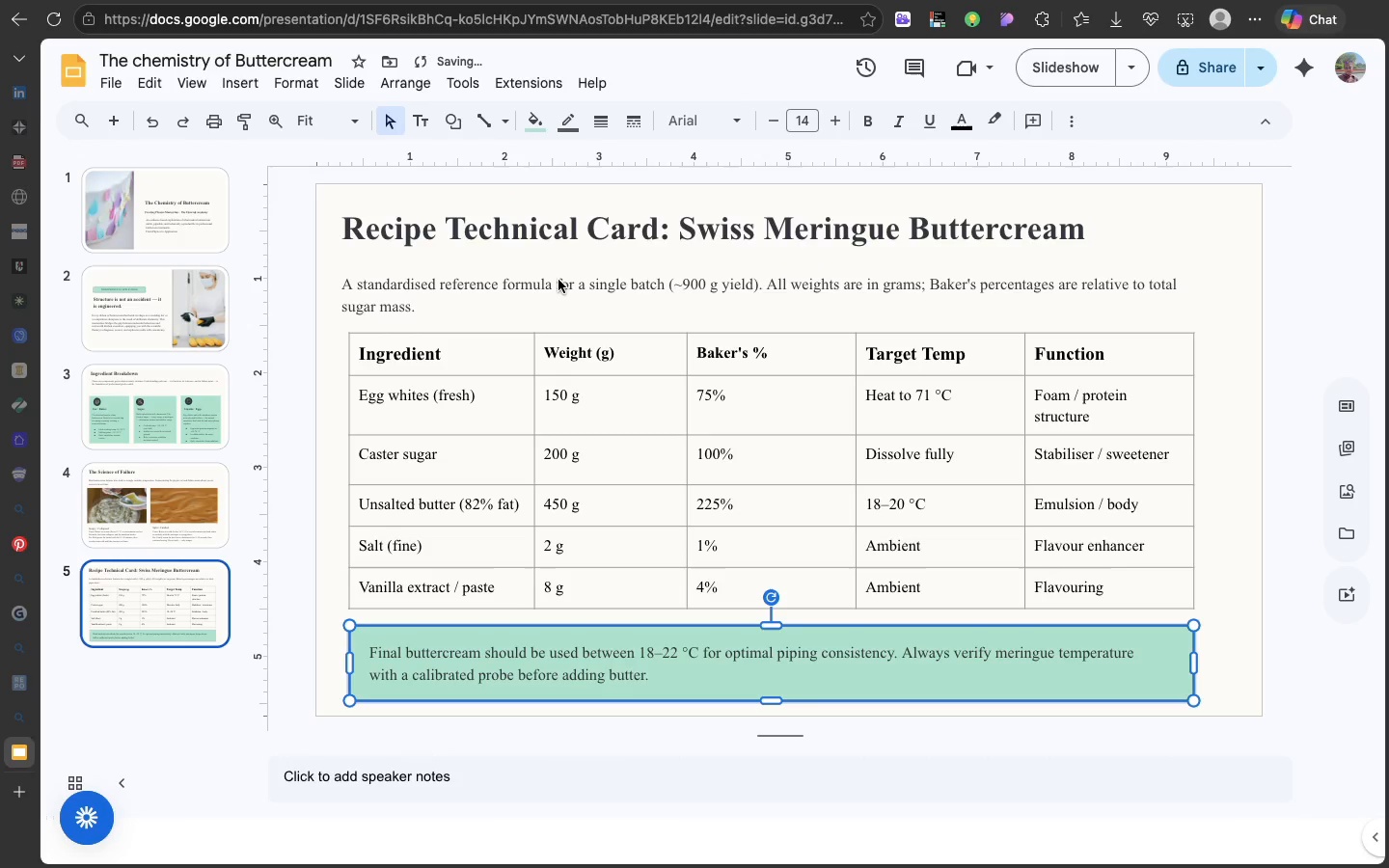 
left_click([558, 280])
 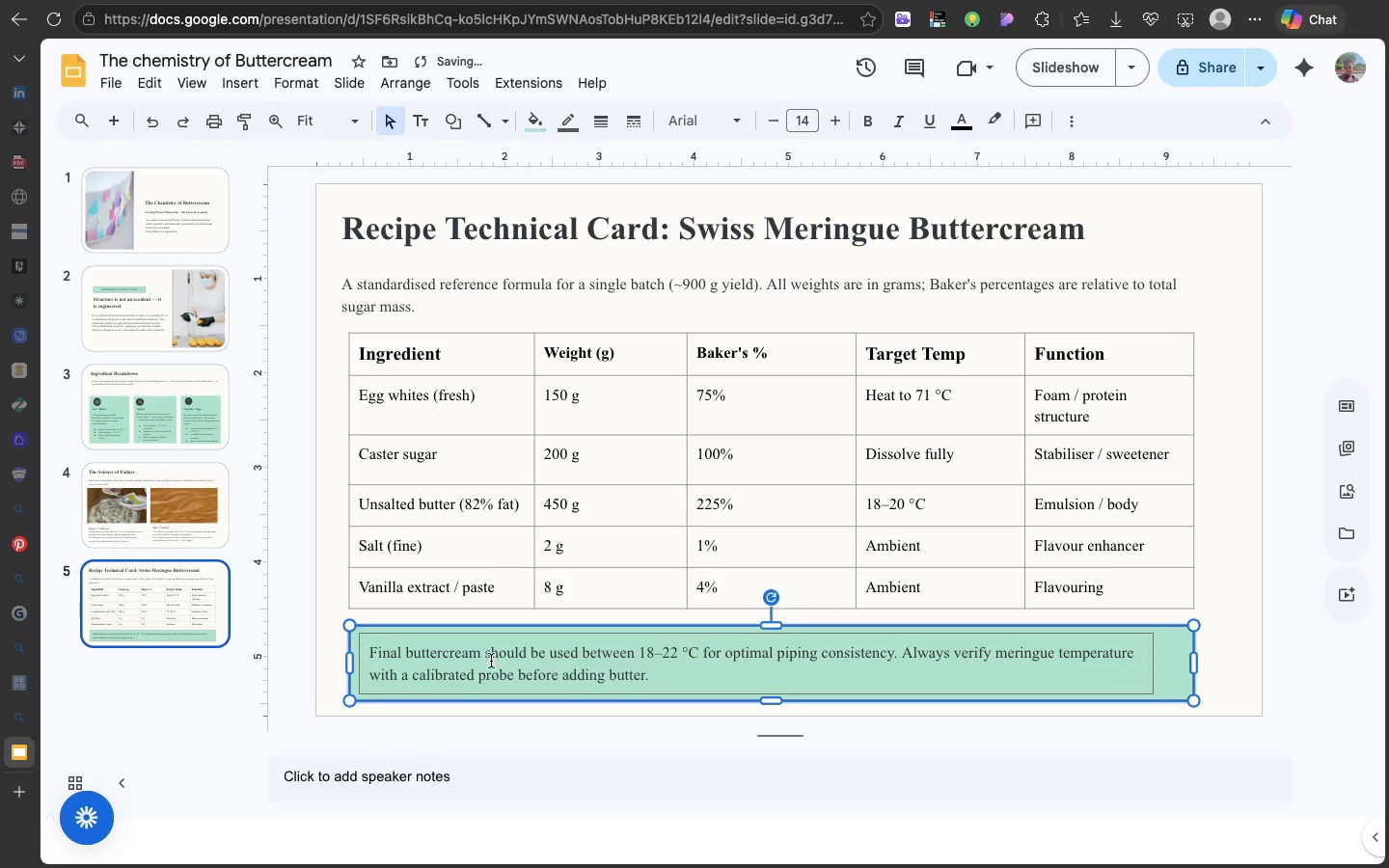 
left_click([491, 661])
 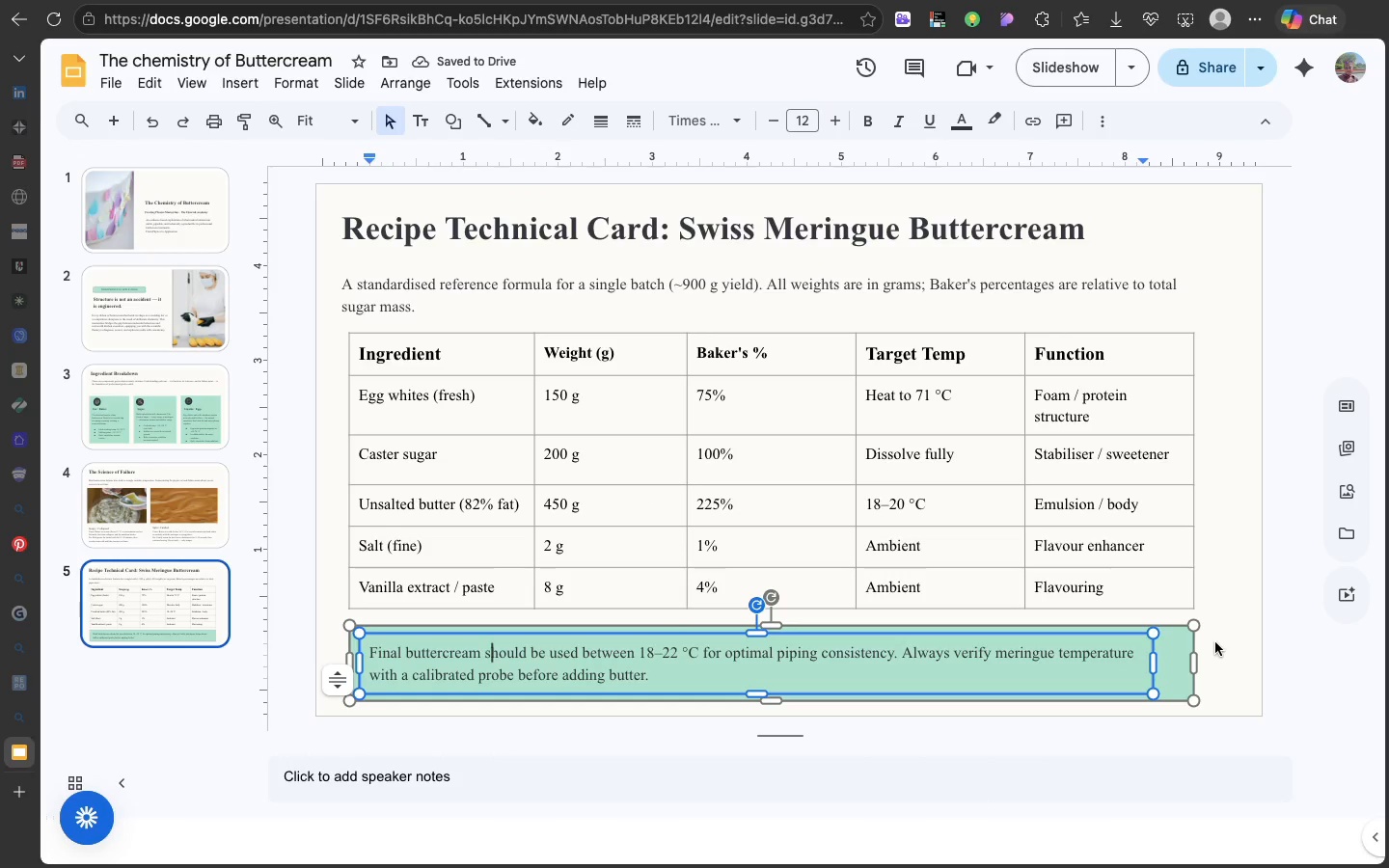 
left_click([1210, 643])
 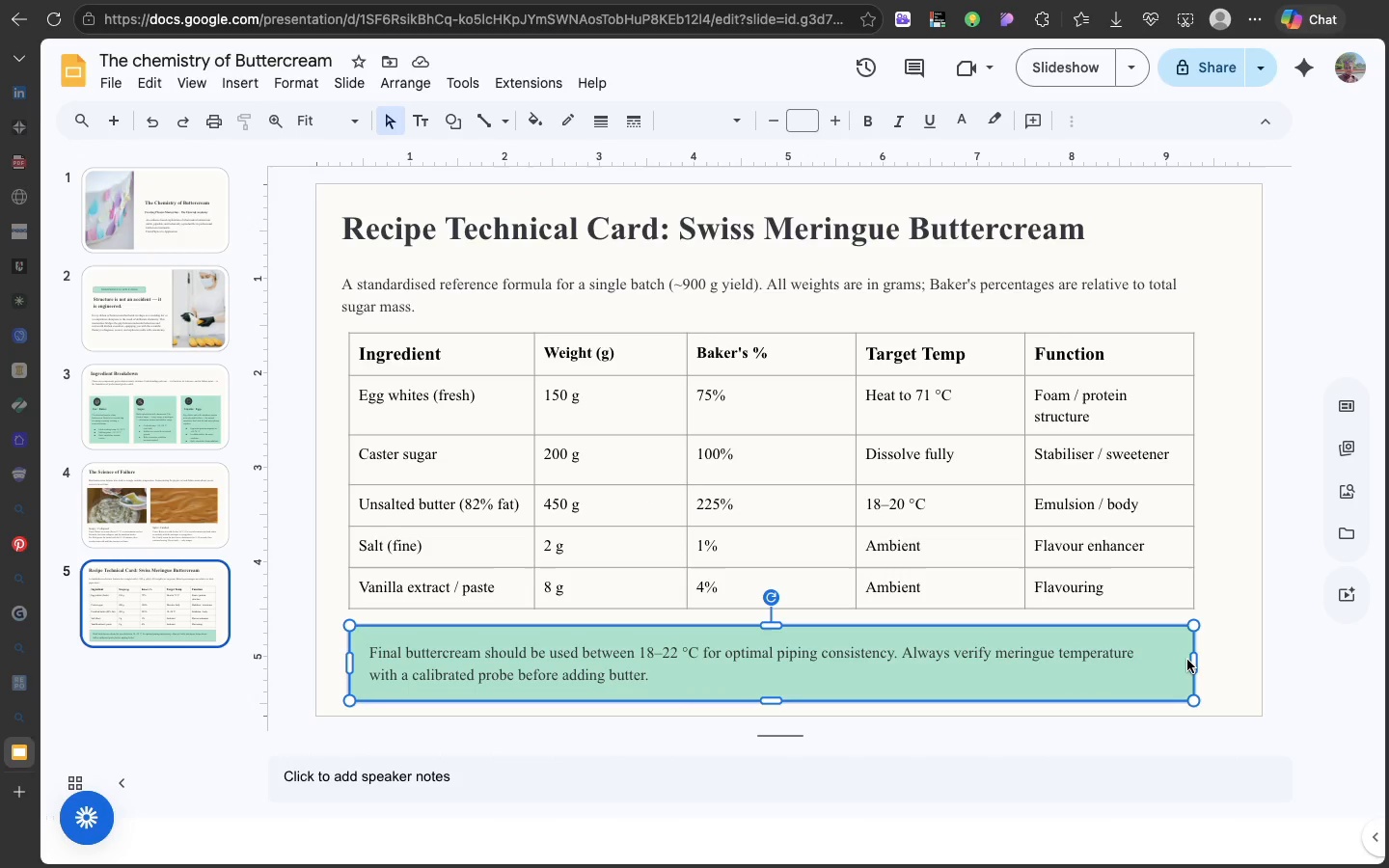 
left_click([1187, 660])
 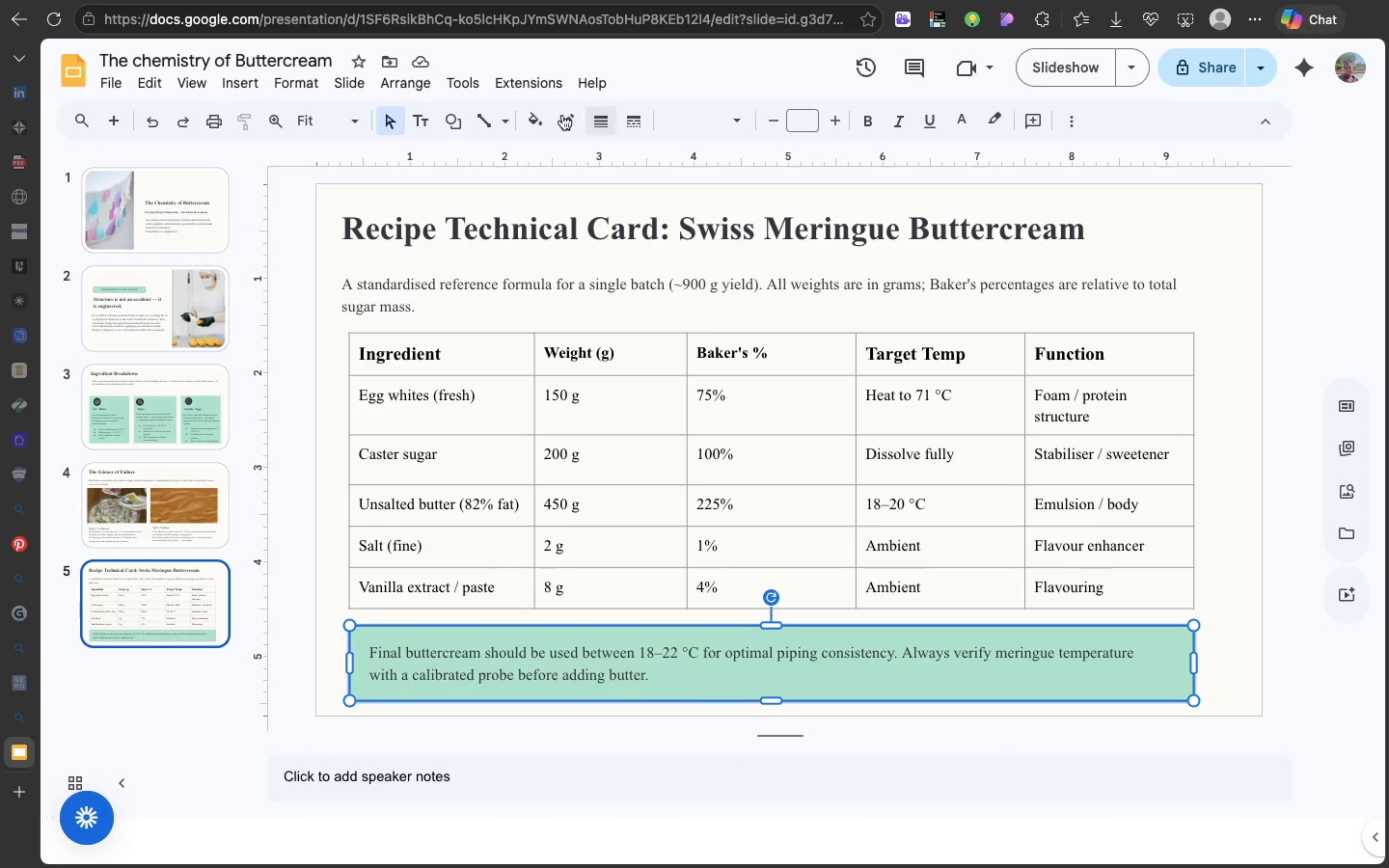 
mouse_move([555, 135])
 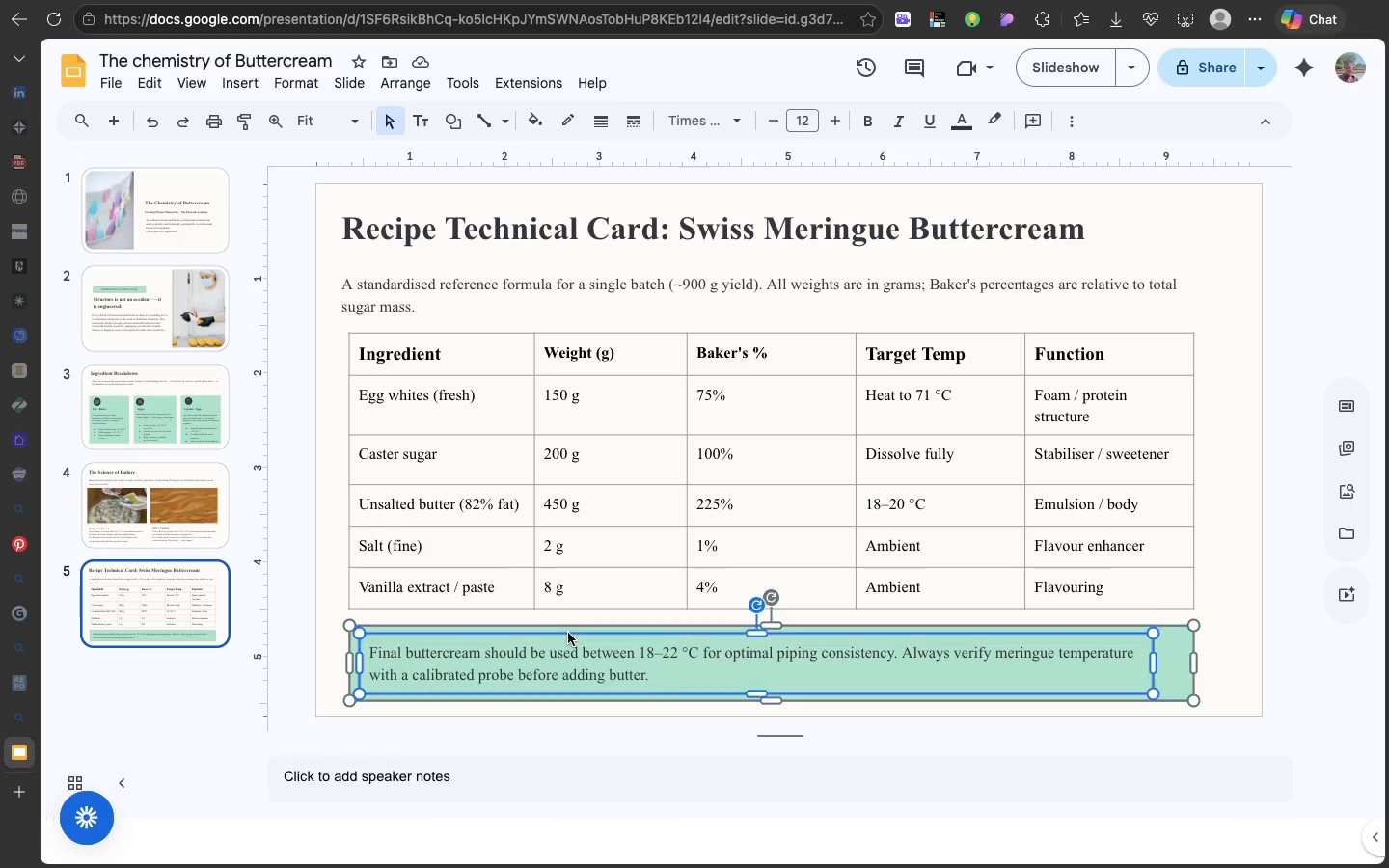 
left_click([568, 633])
 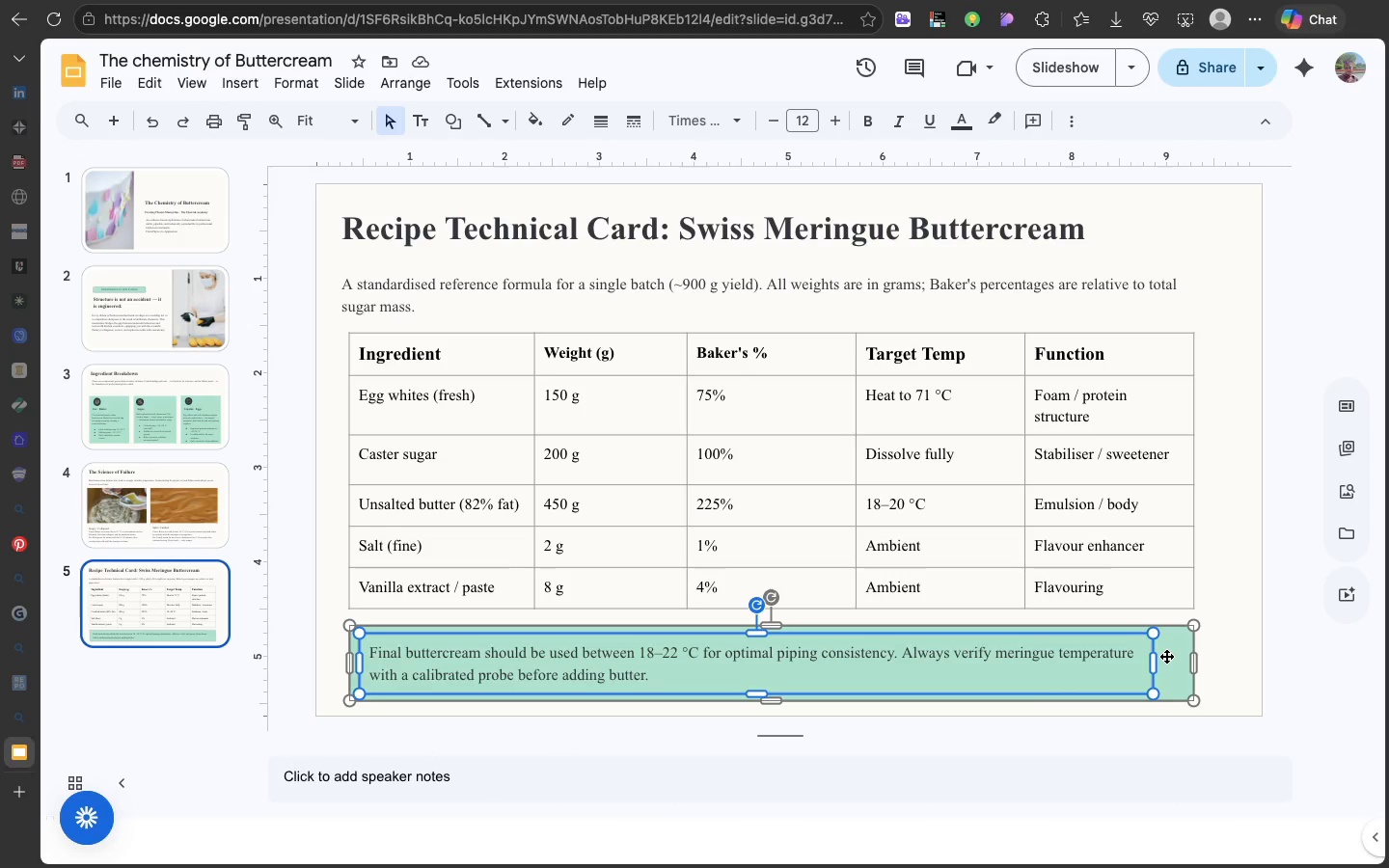 
double_click([1166, 656])
 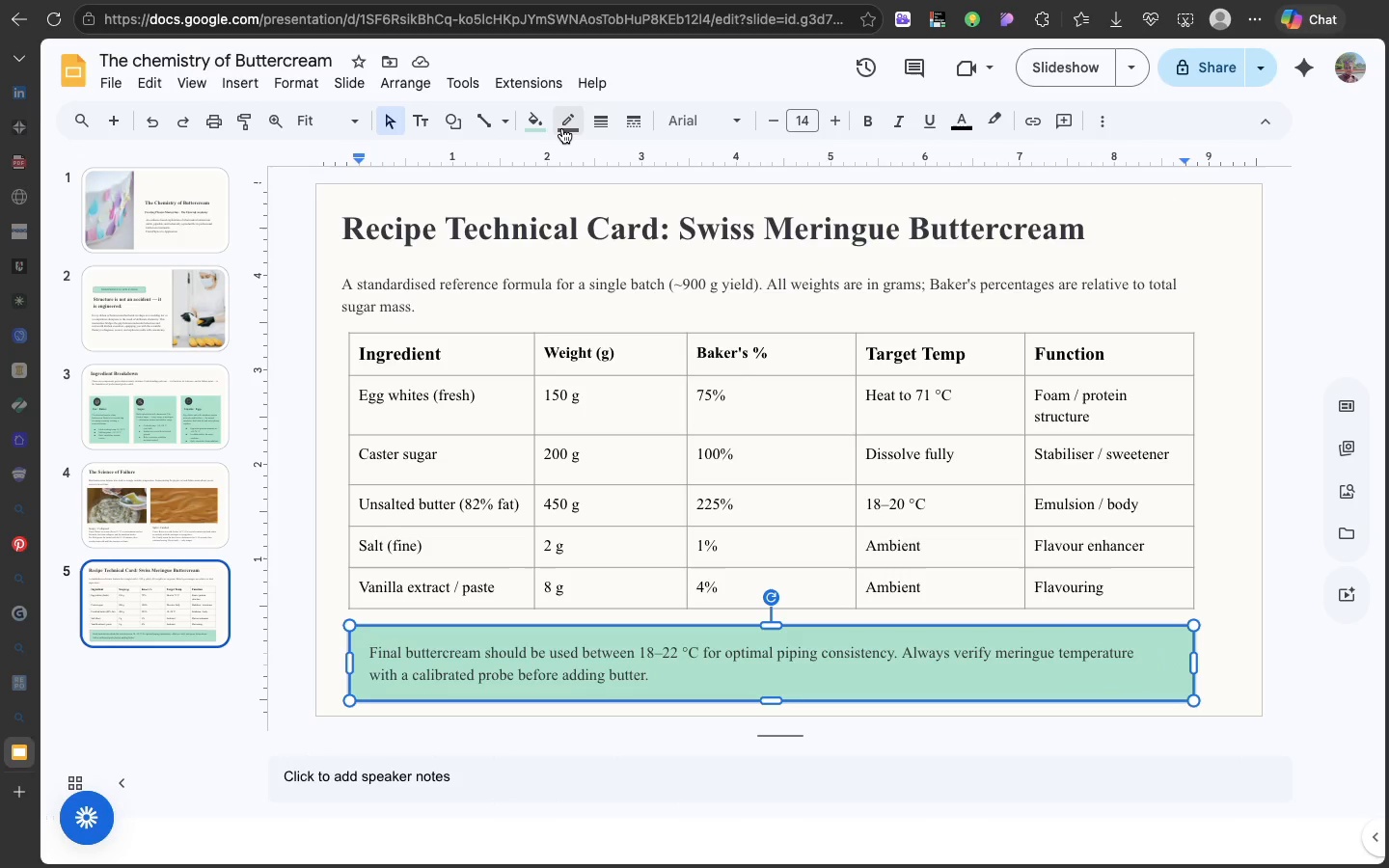 
left_click([562, 128])
 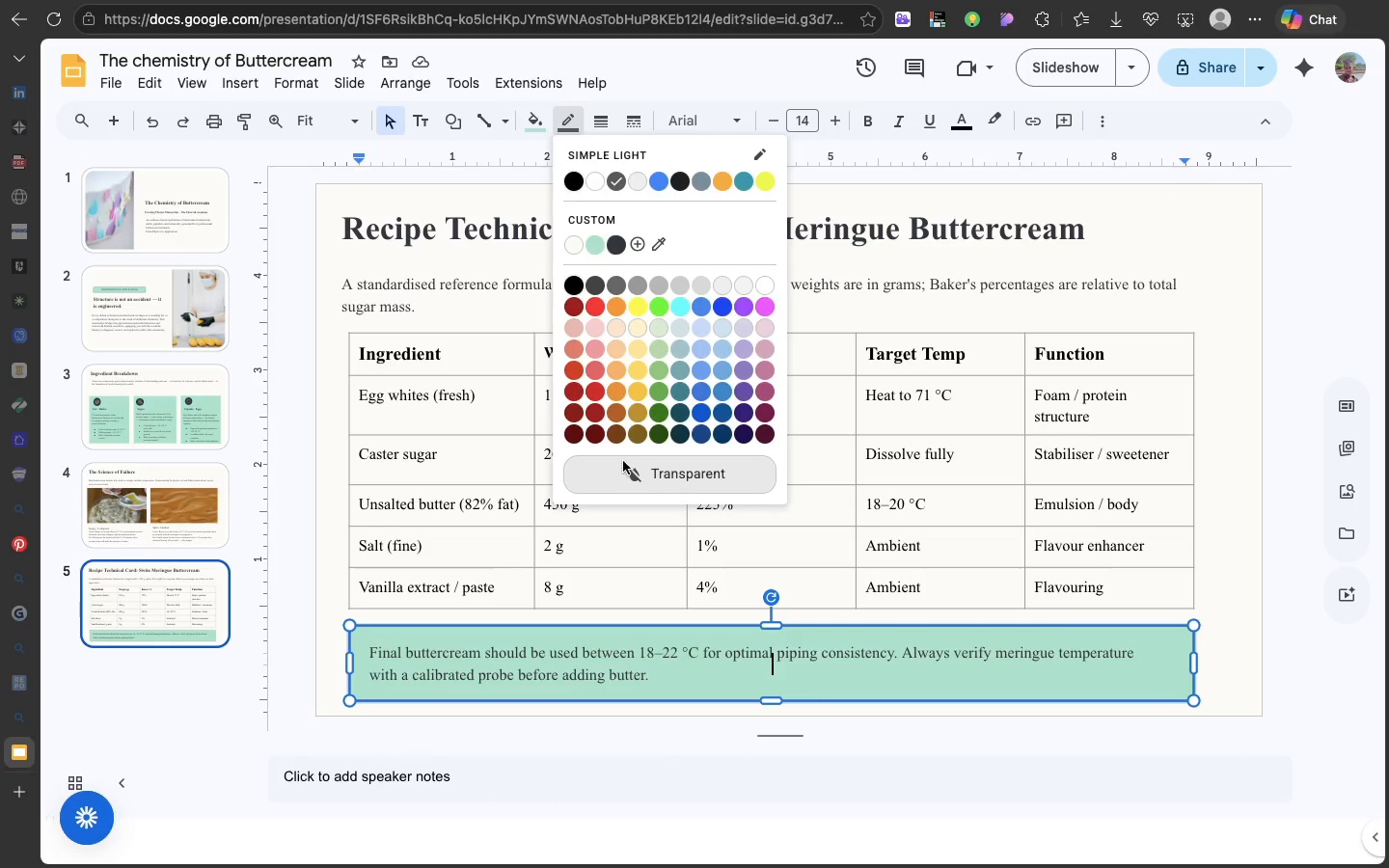 
left_click([623, 461])
 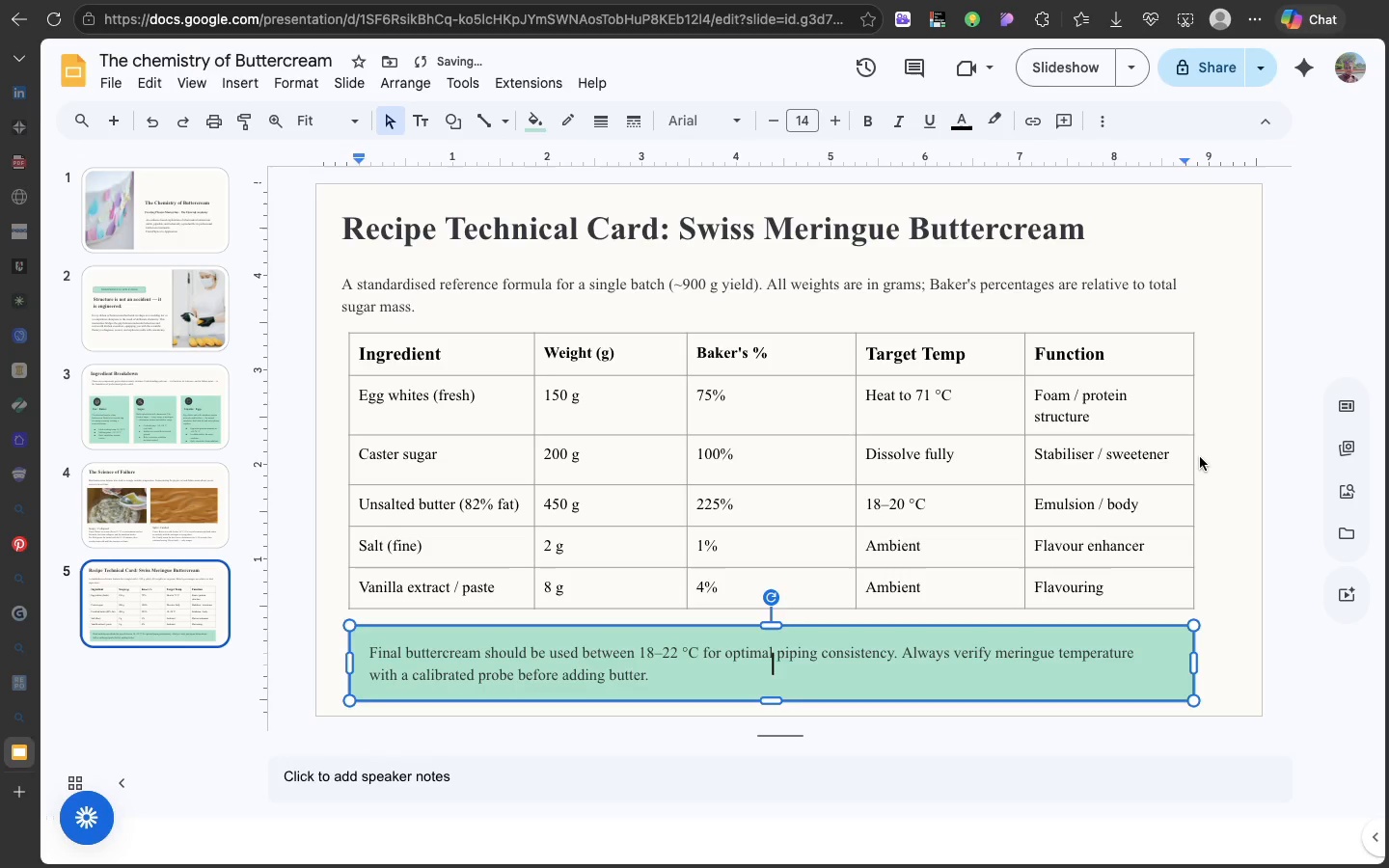 
left_click([1200, 457])
 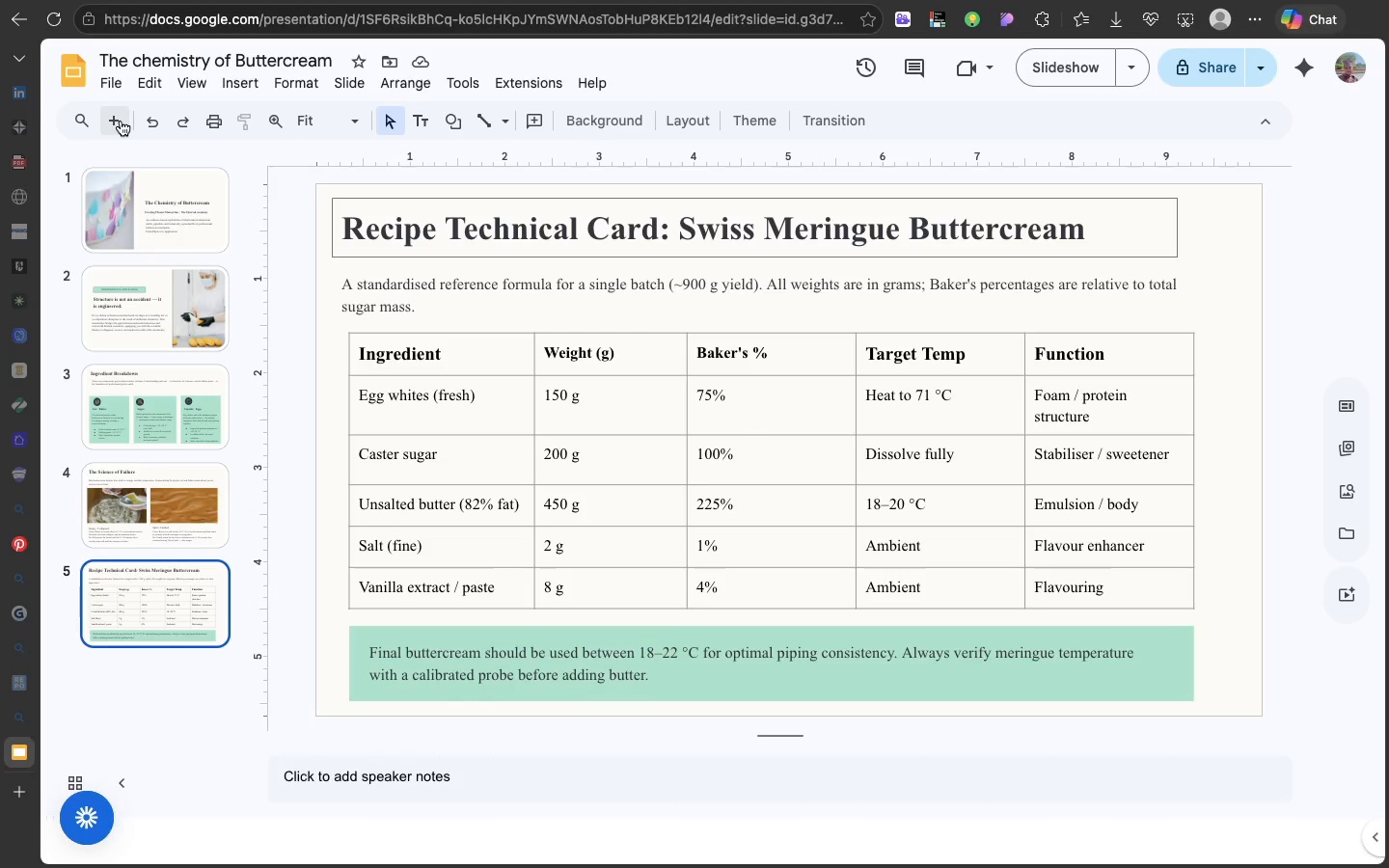 
wait(6.75)
 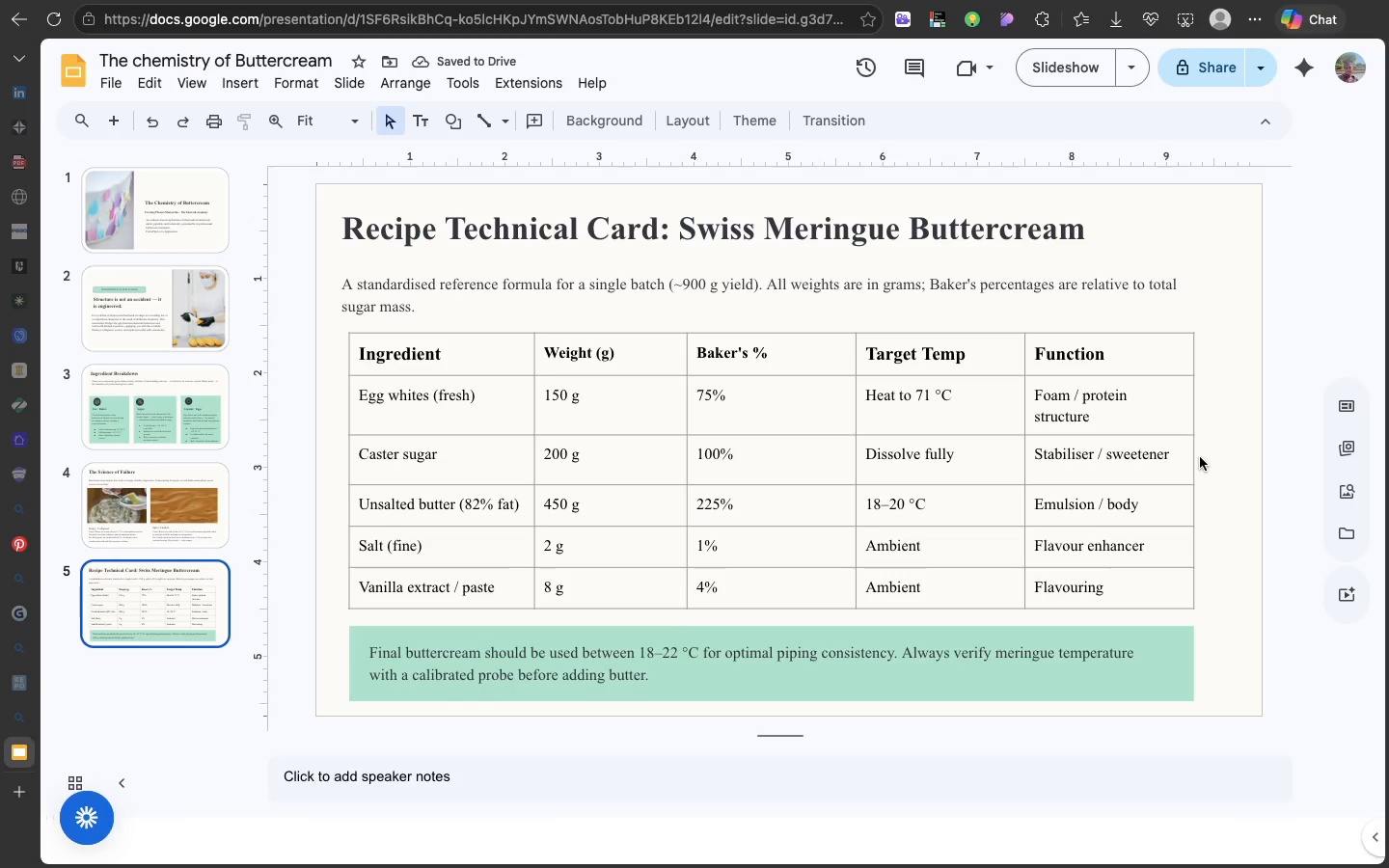 
left_click([188, 591])
 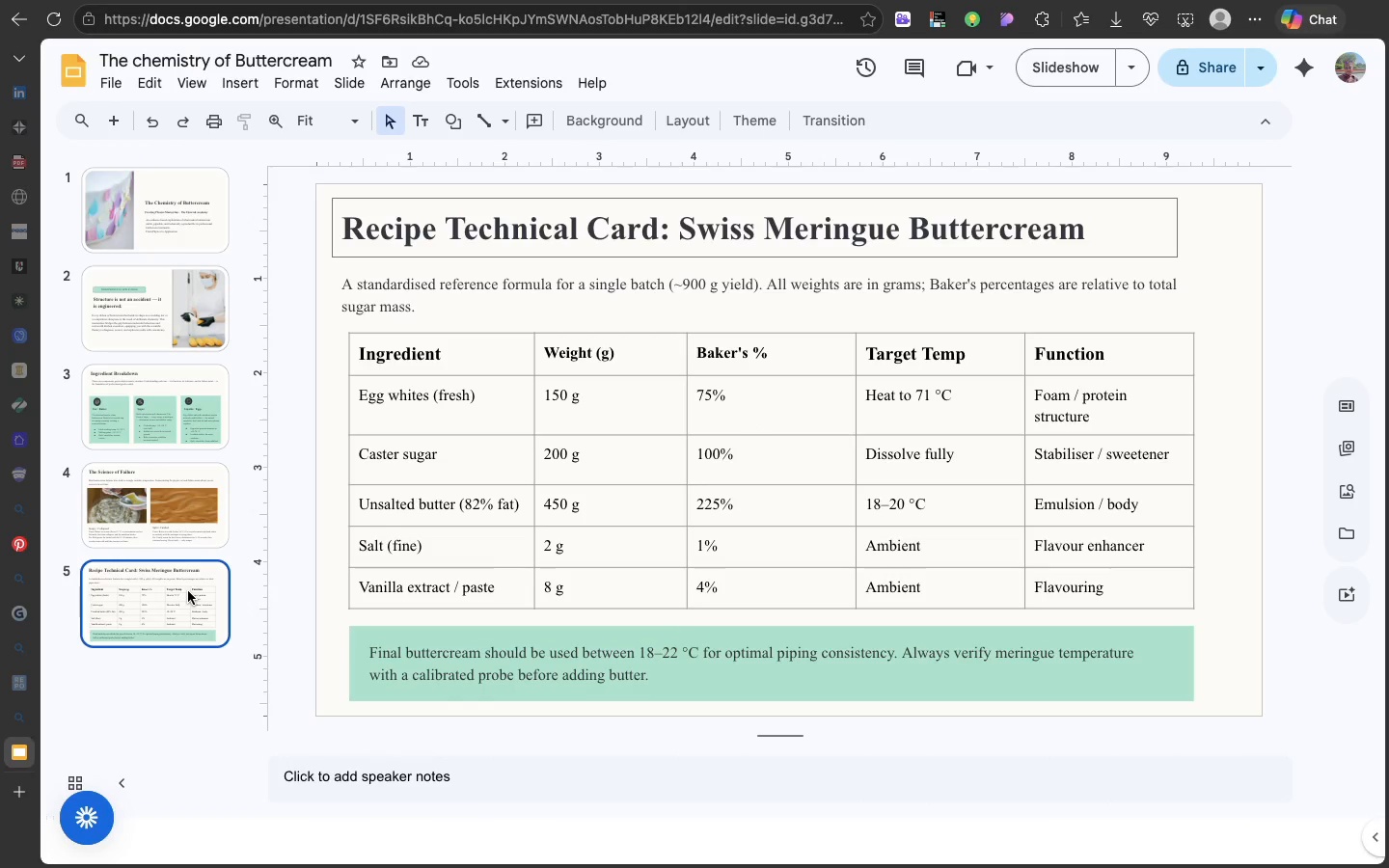 
key(Meta+D)
 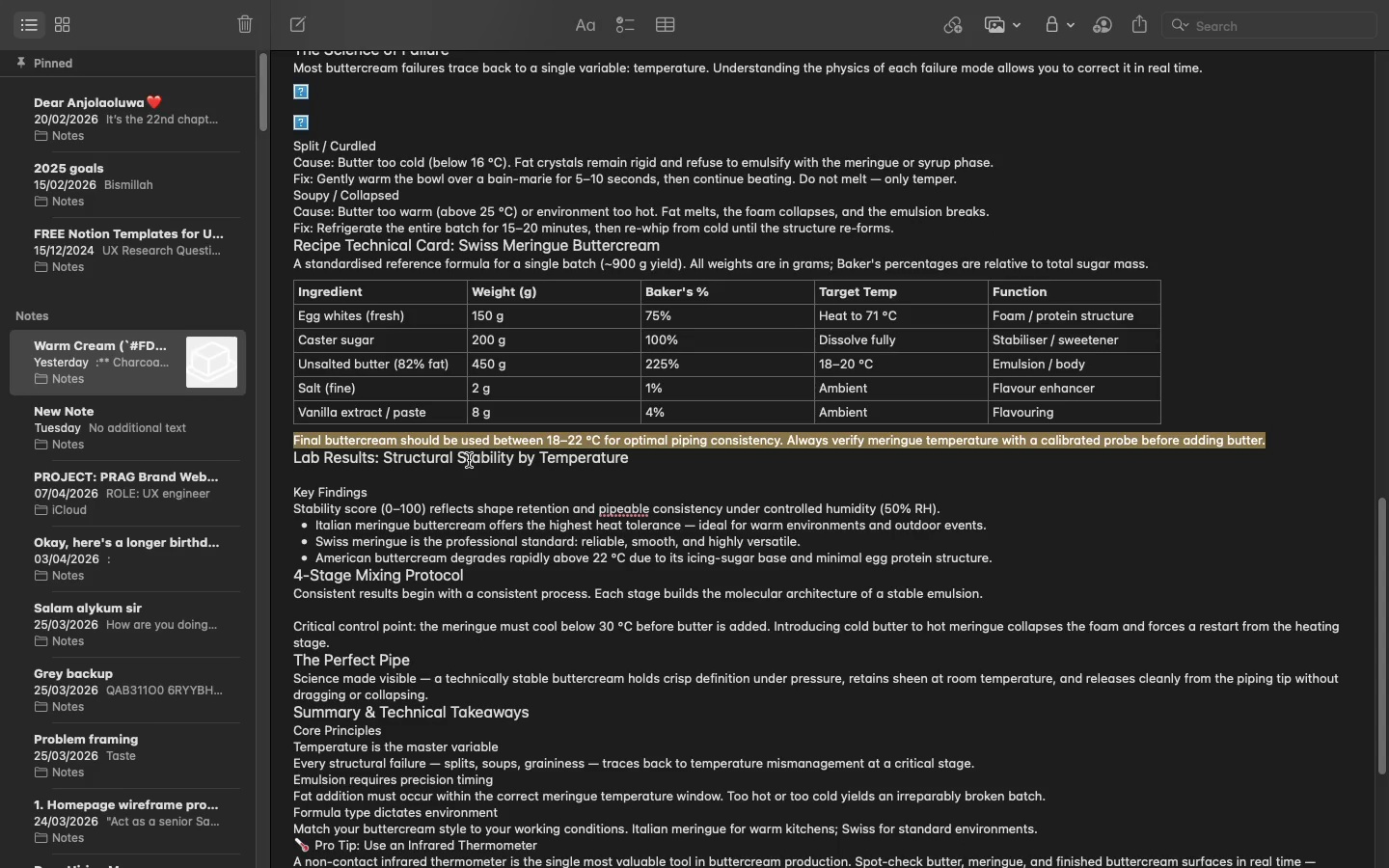 
wait(26.03)
 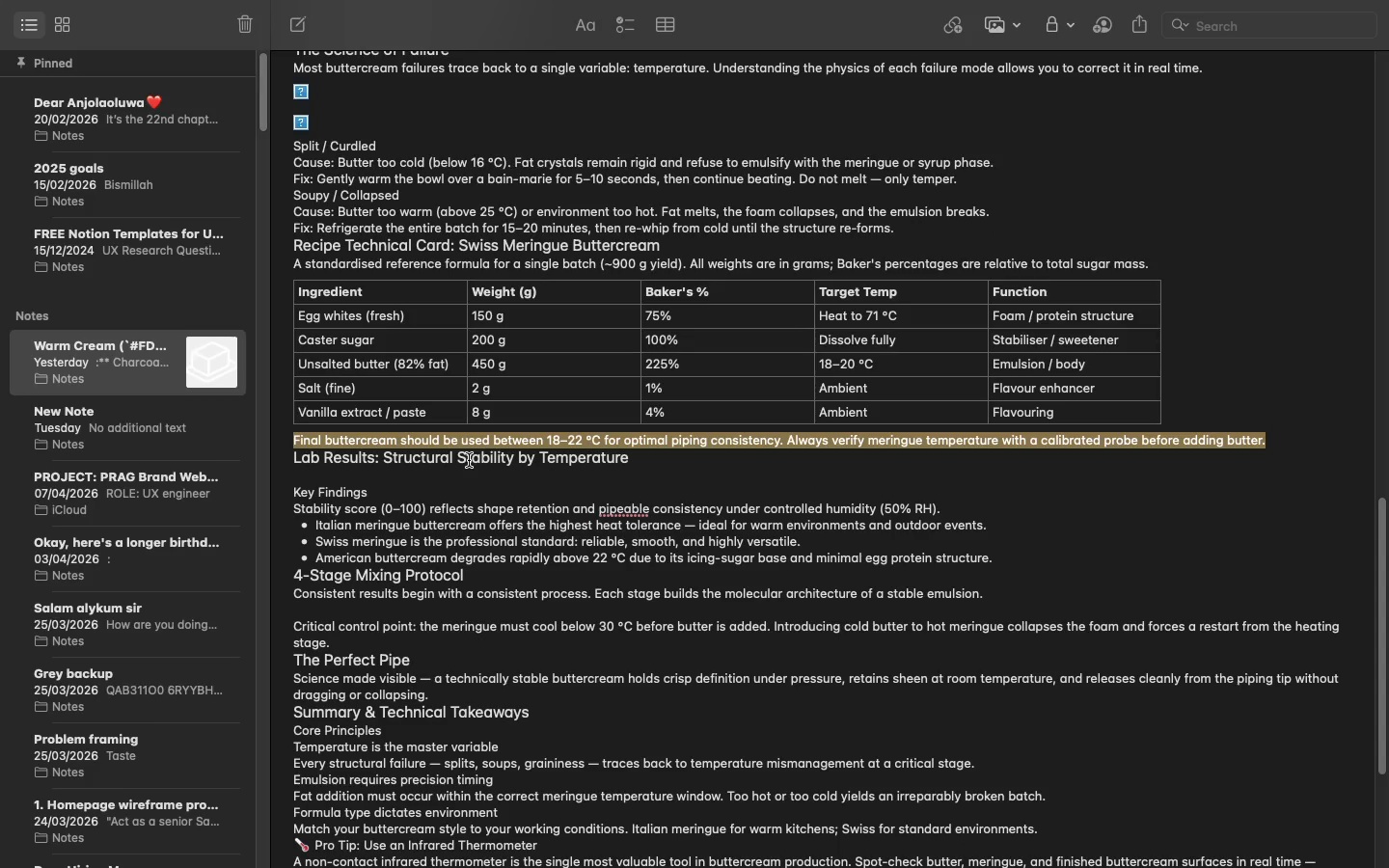 
double_click([452, 461])
 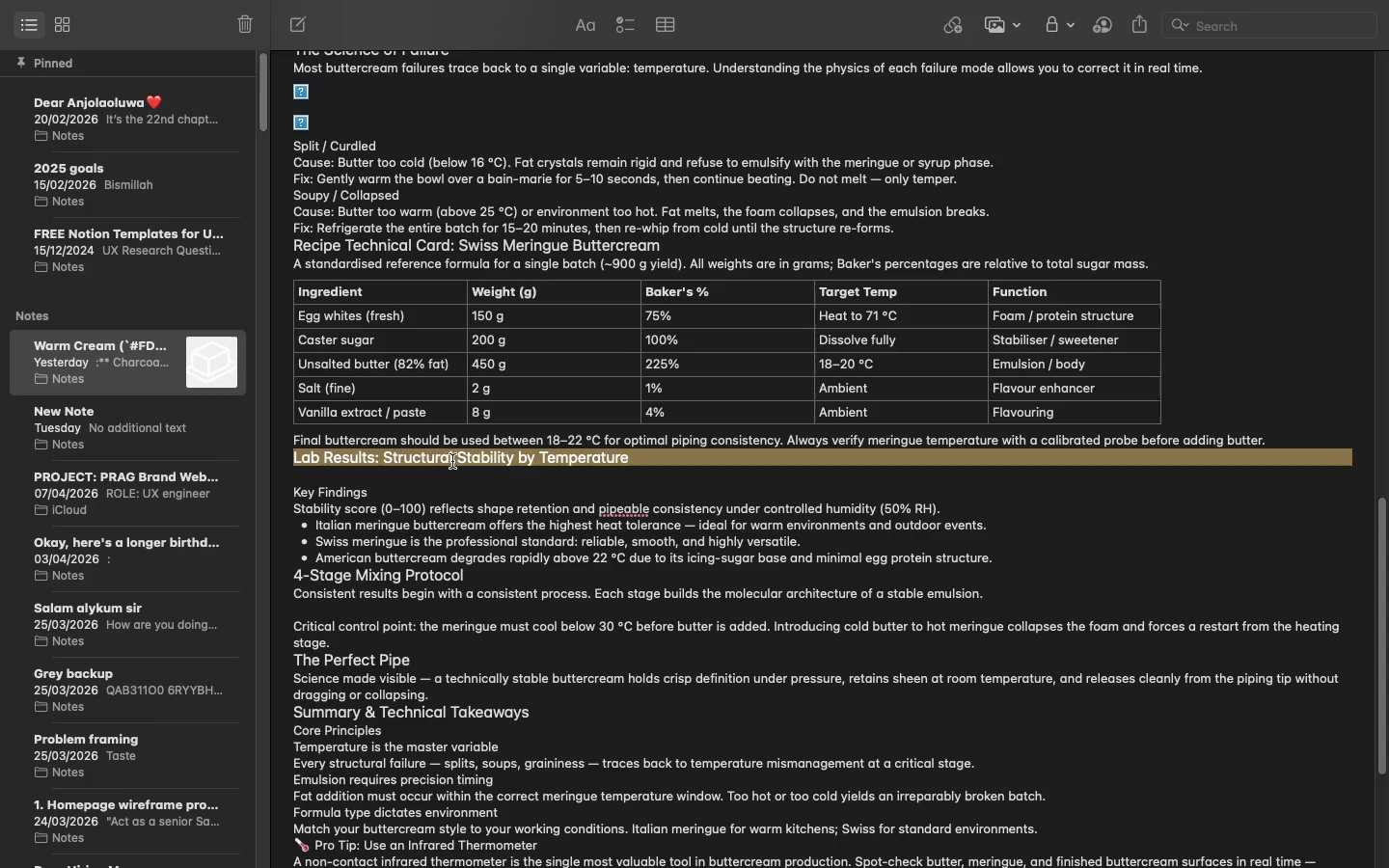 
triple_click([452, 461])
 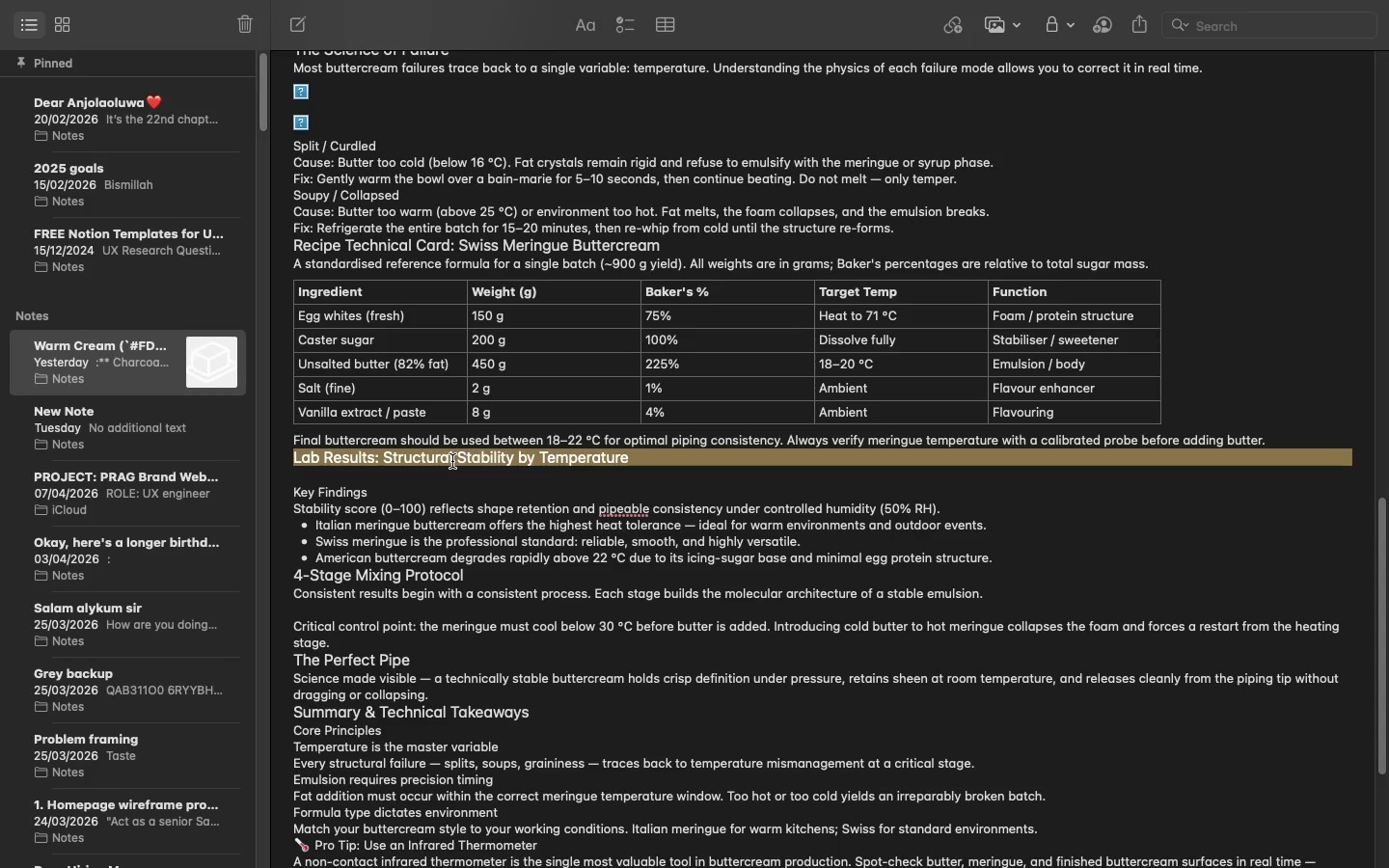 
hold_key(key=CommandLeft, duration=0.48)
 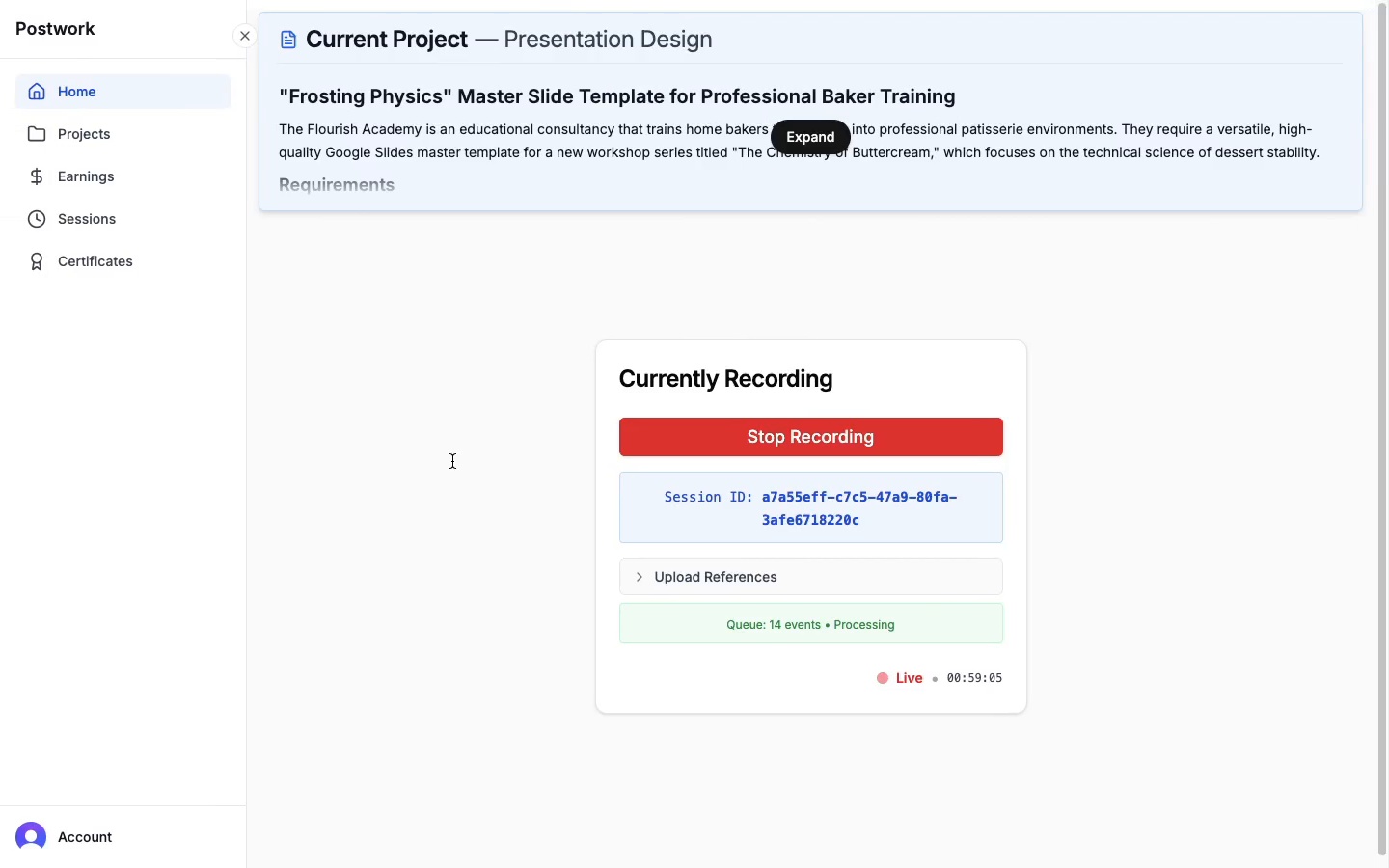 
hold_key(key=C, duration=0.3)
 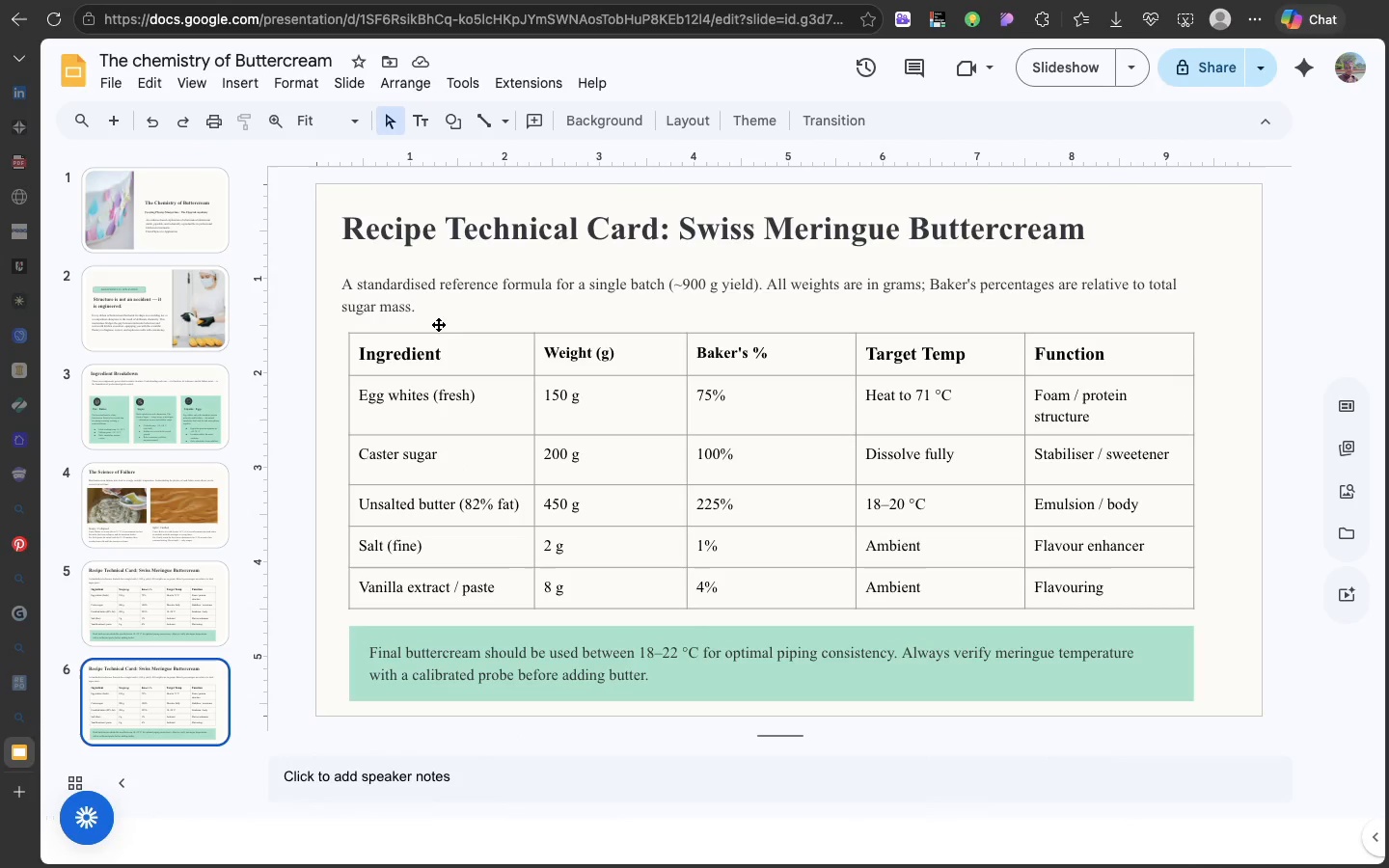 
double_click([416, 287])
 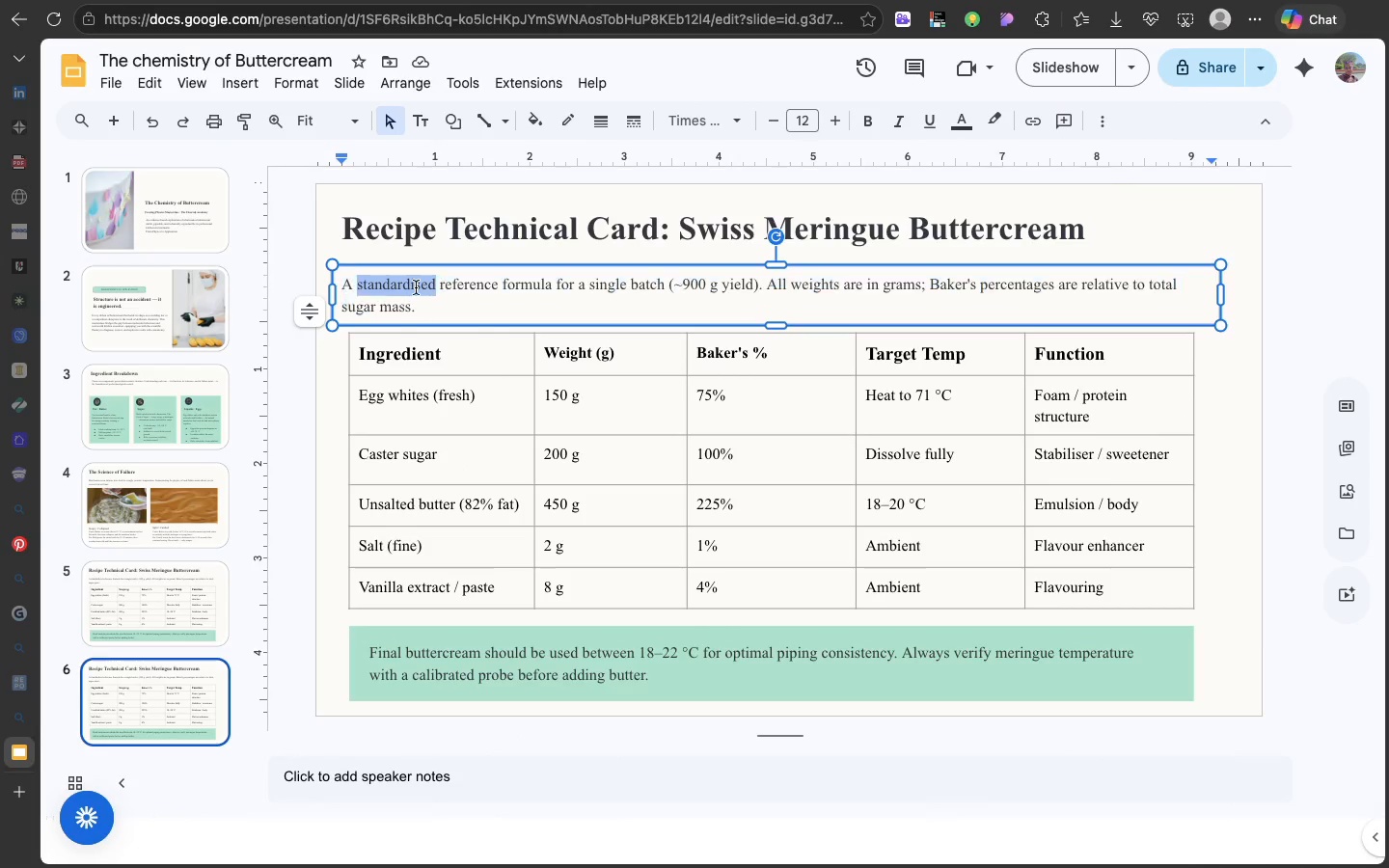 
triple_click([416, 287])
 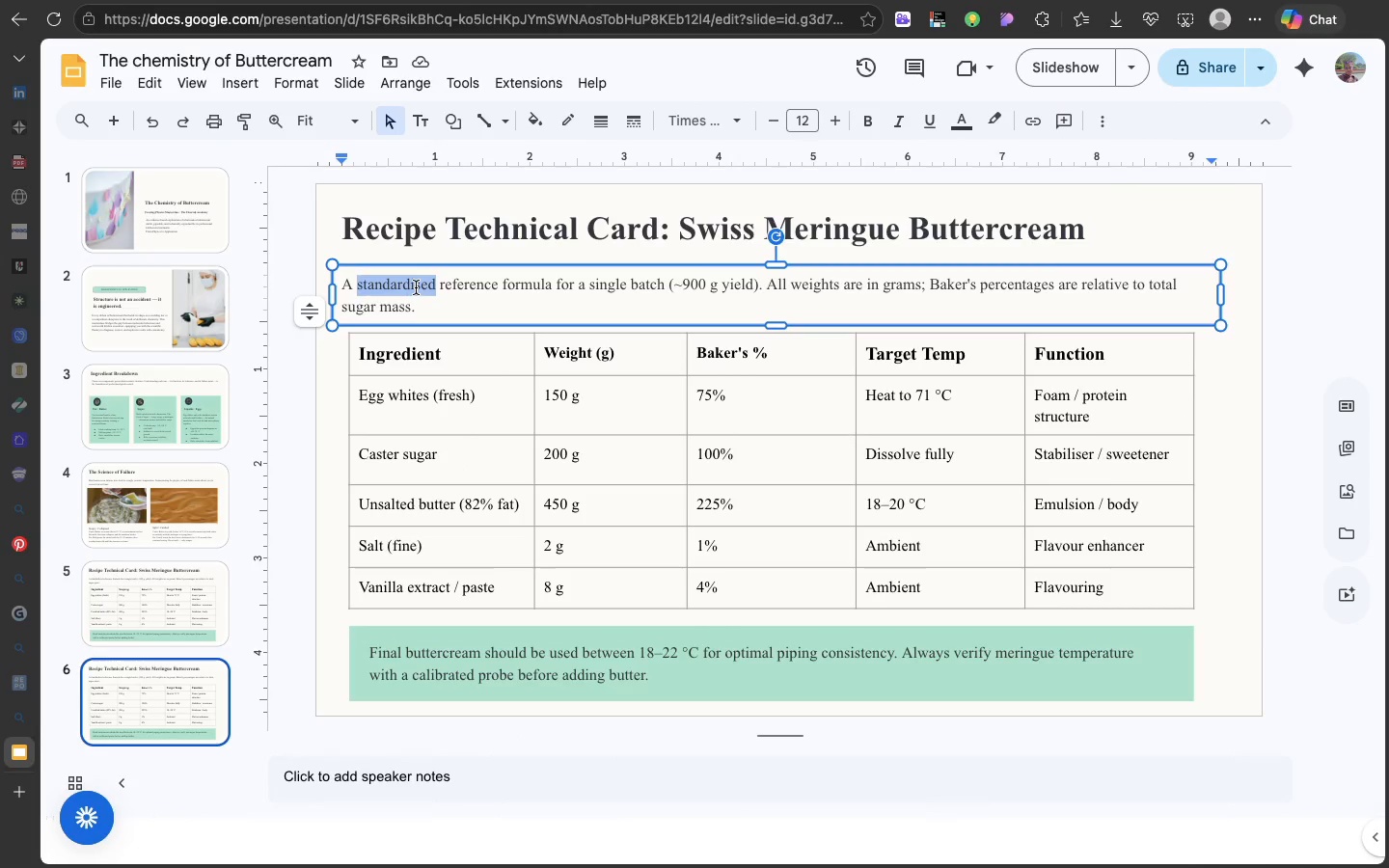 
triple_click([416, 287])
 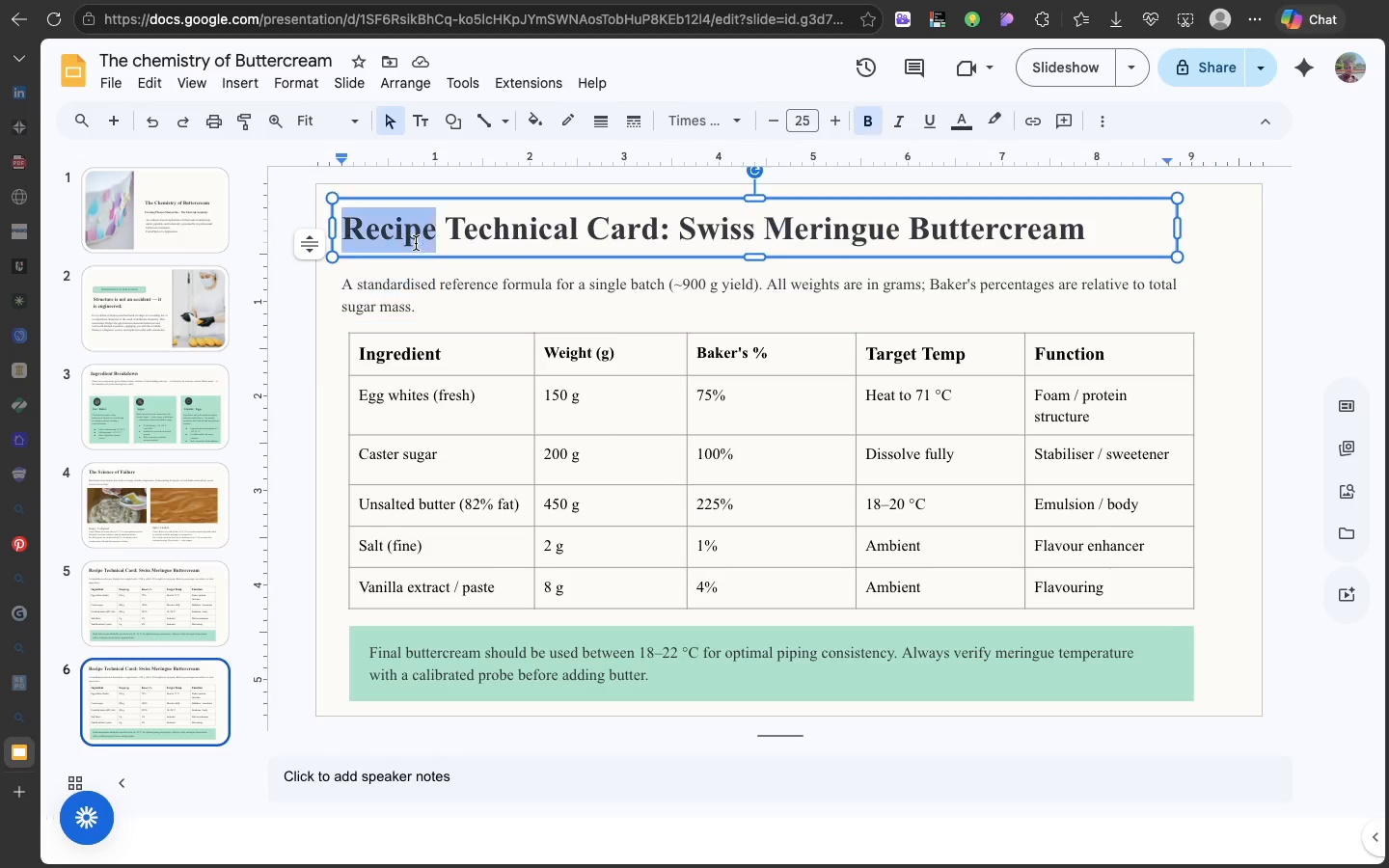 
double_click([416, 243])
 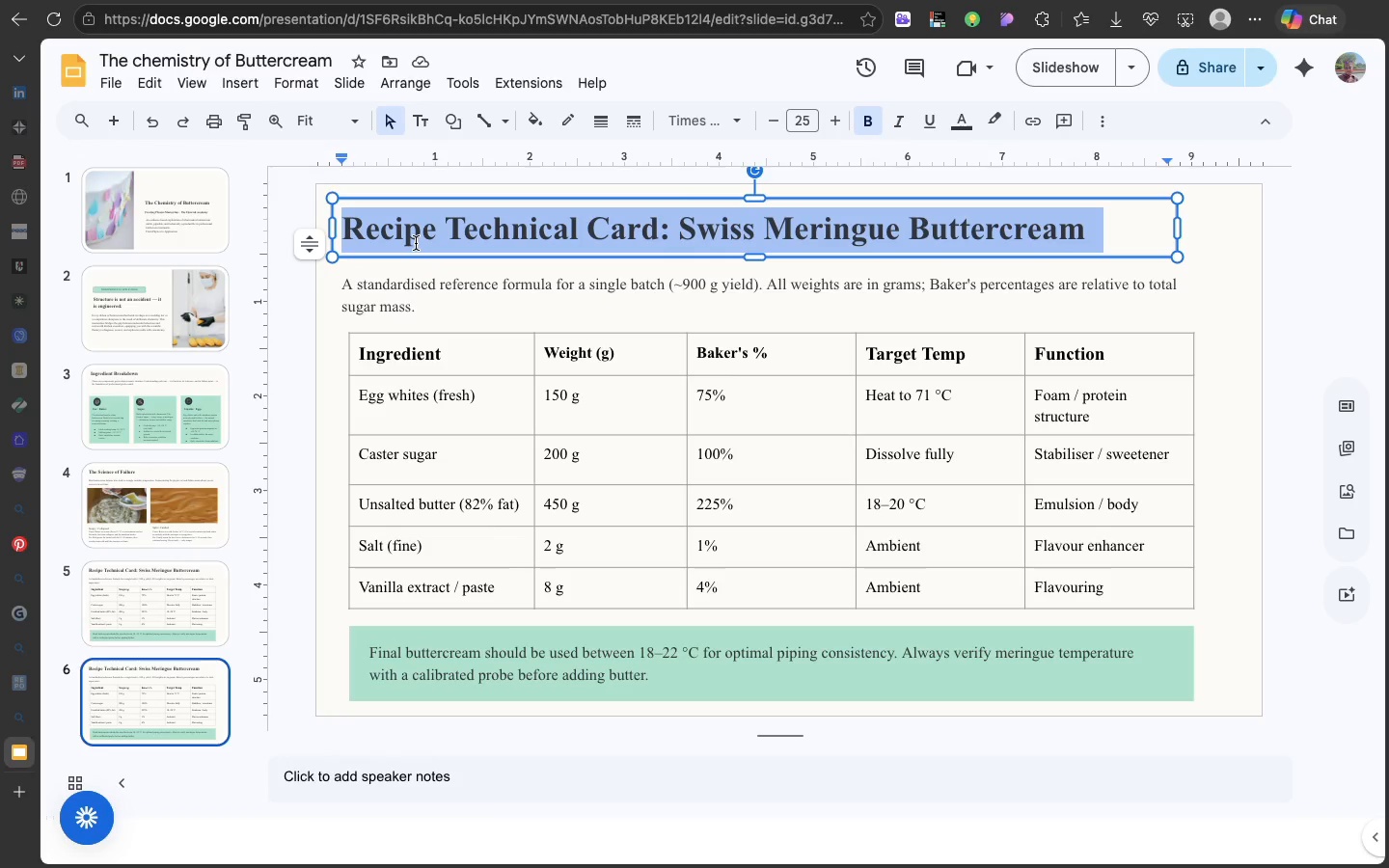 
triple_click([416, 243])
 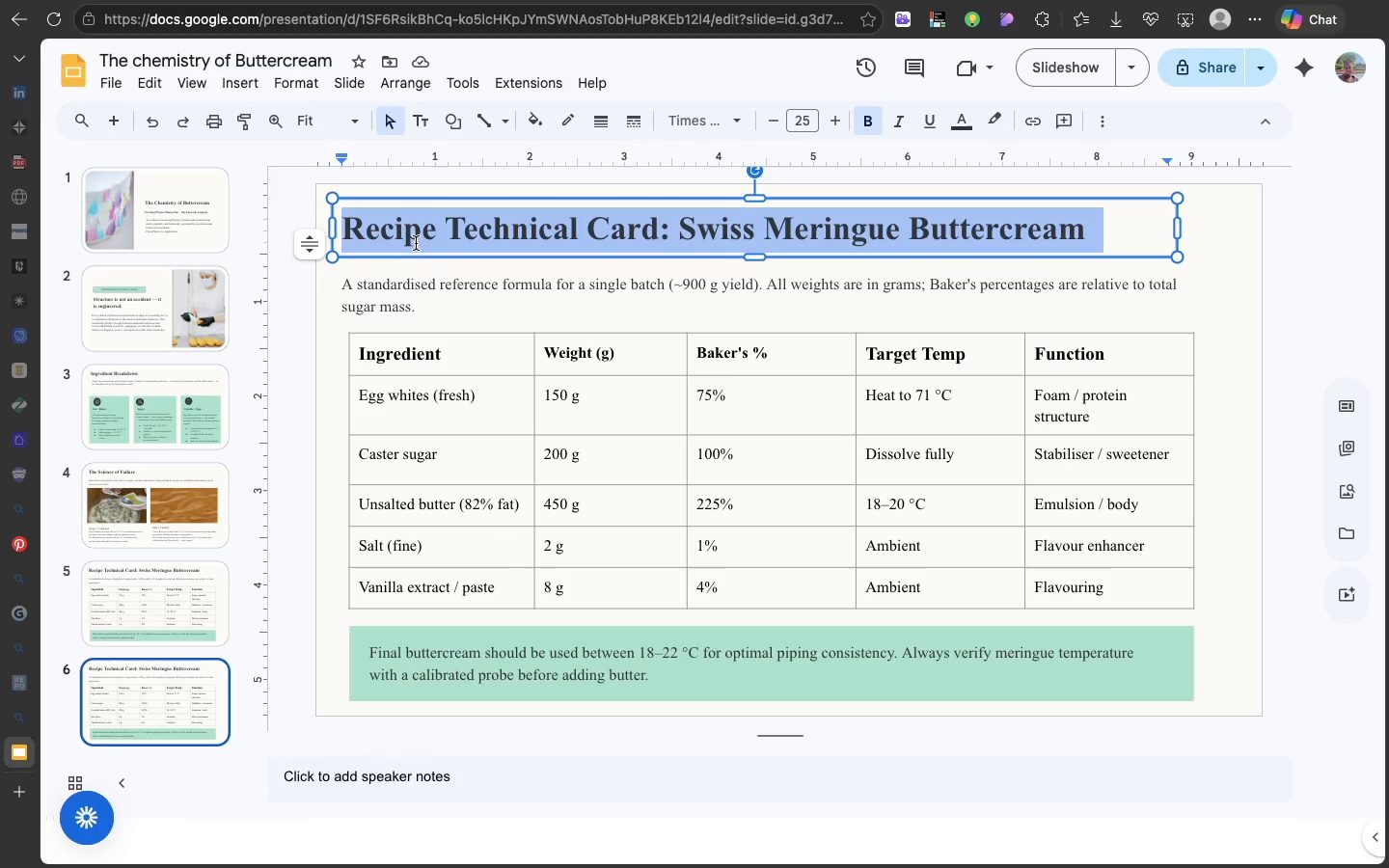 
key(Meta+V)
 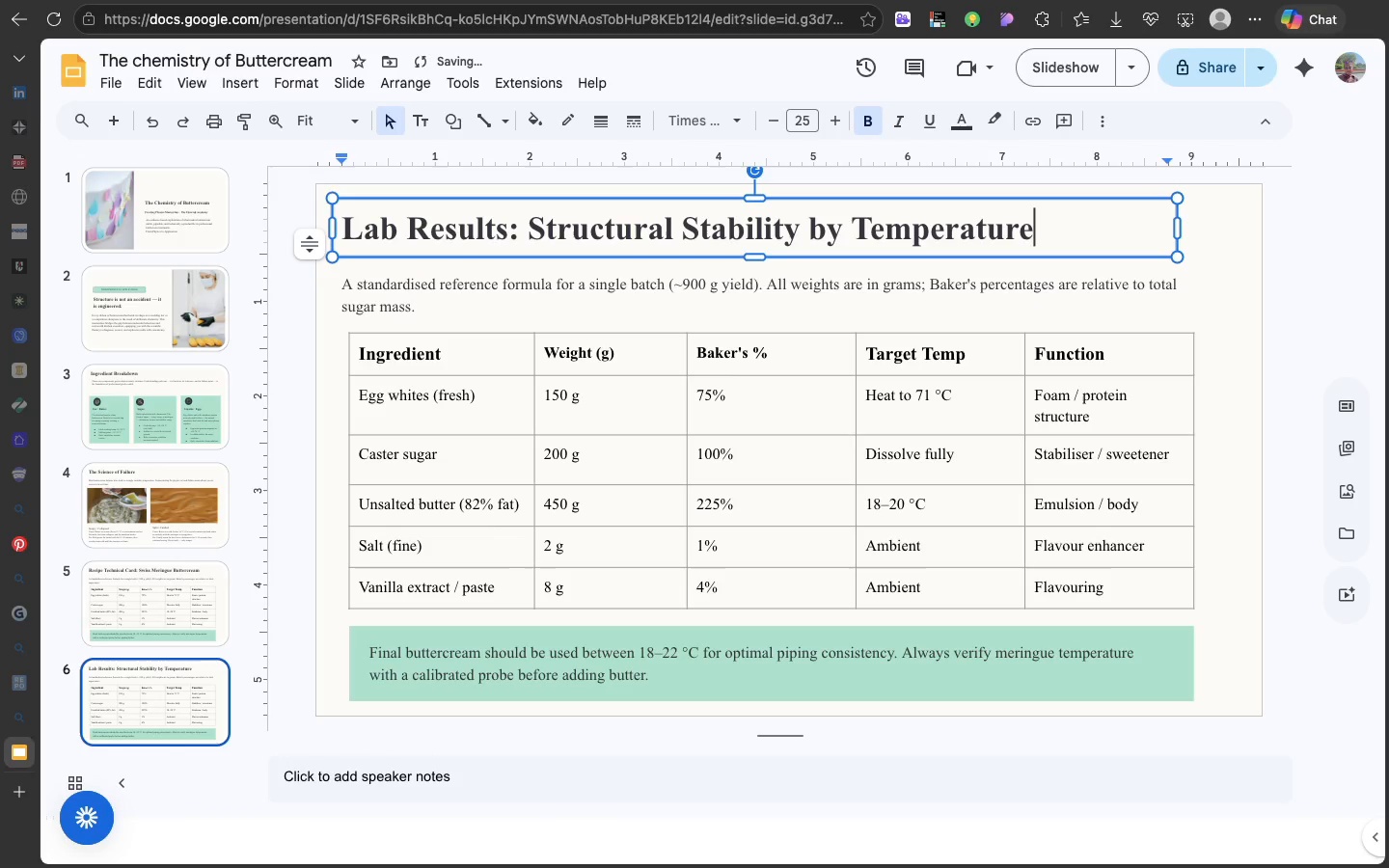 
key(Backspace)
 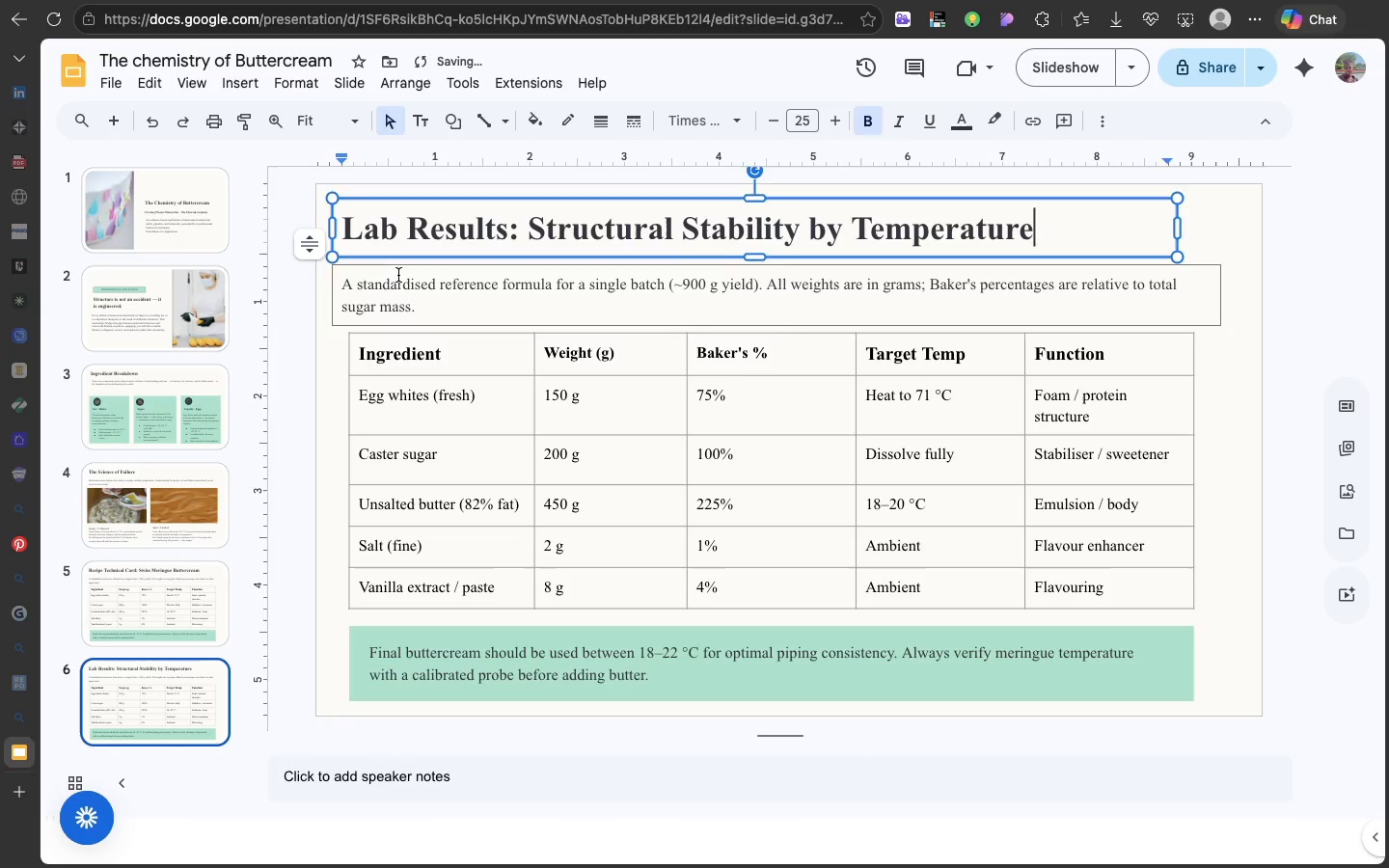 
left_click([398, 275])
 